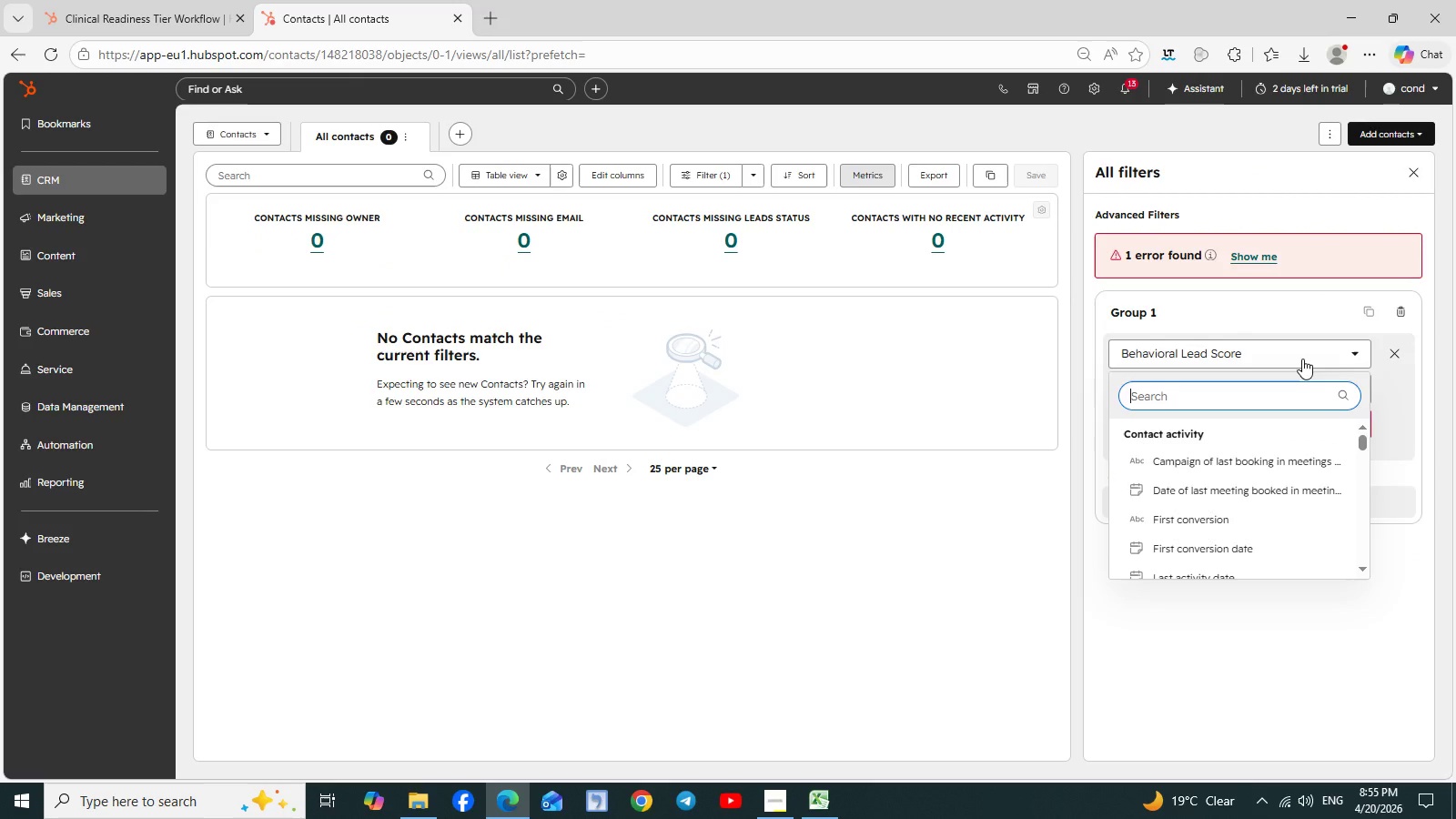 
type(clini)
 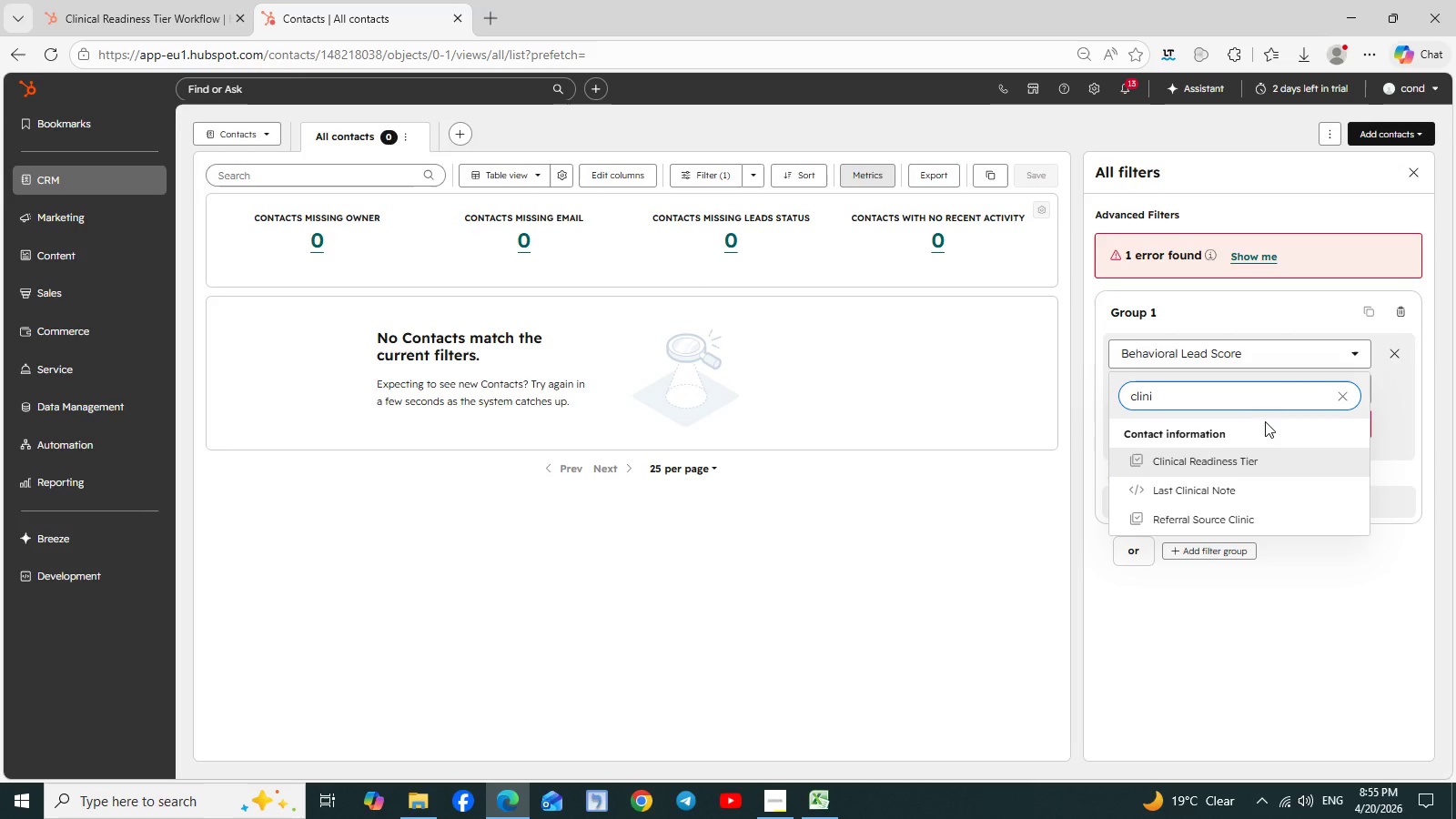 
left_click([1215, 467])
 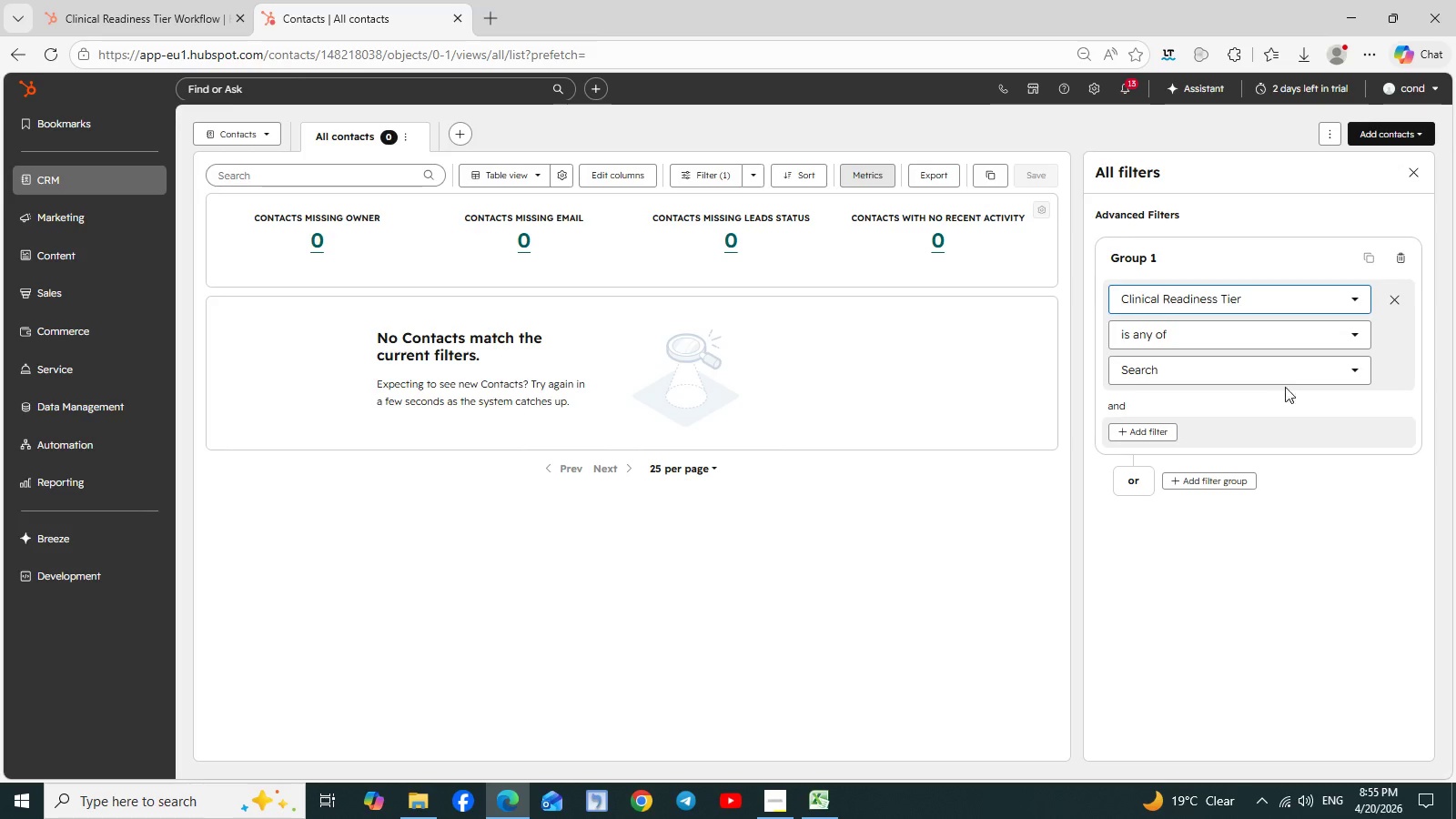 
left_click([1301, 370])
 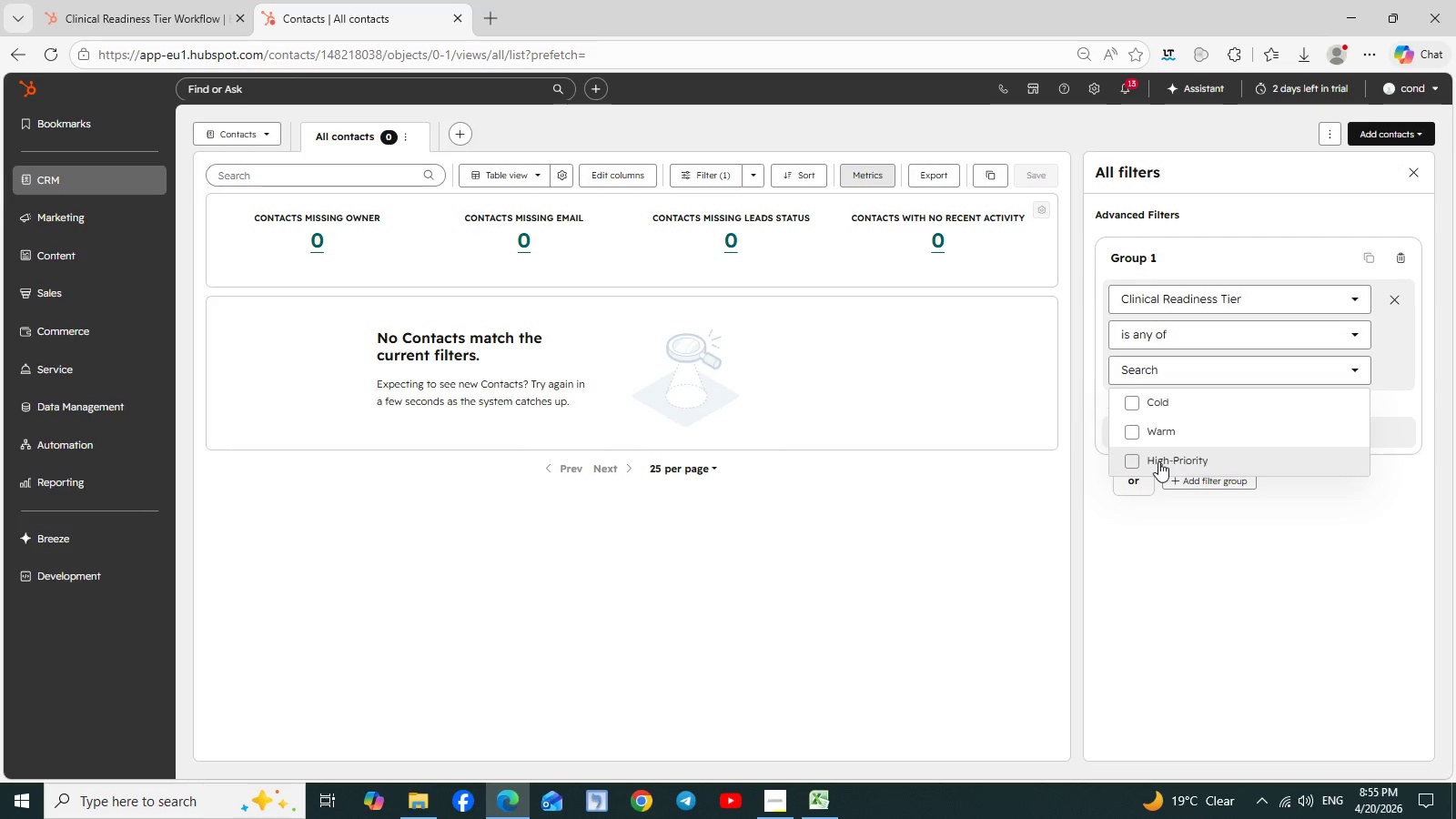 
left_click([1158, 461])
 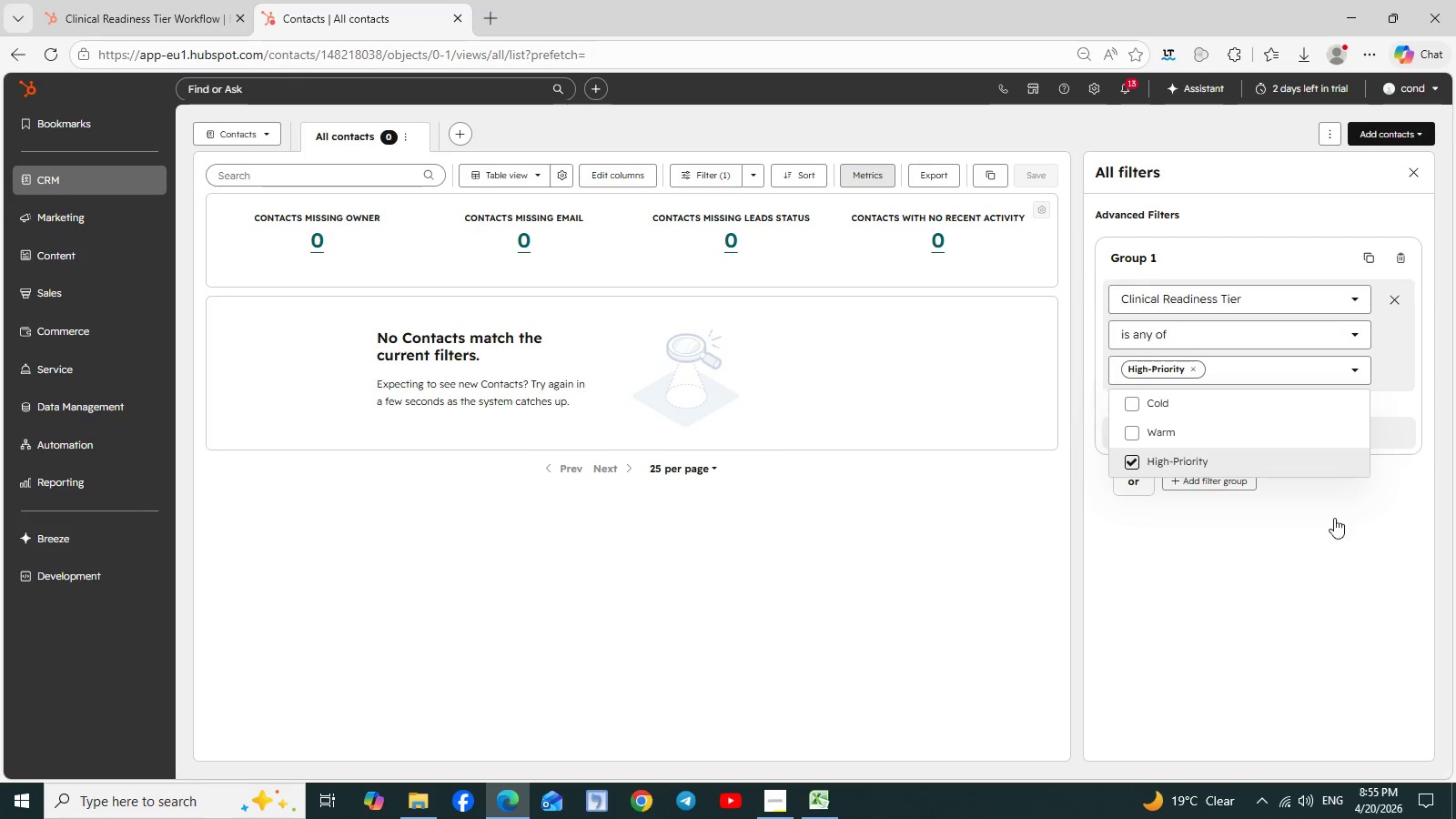 
left_click([1331, 528])
 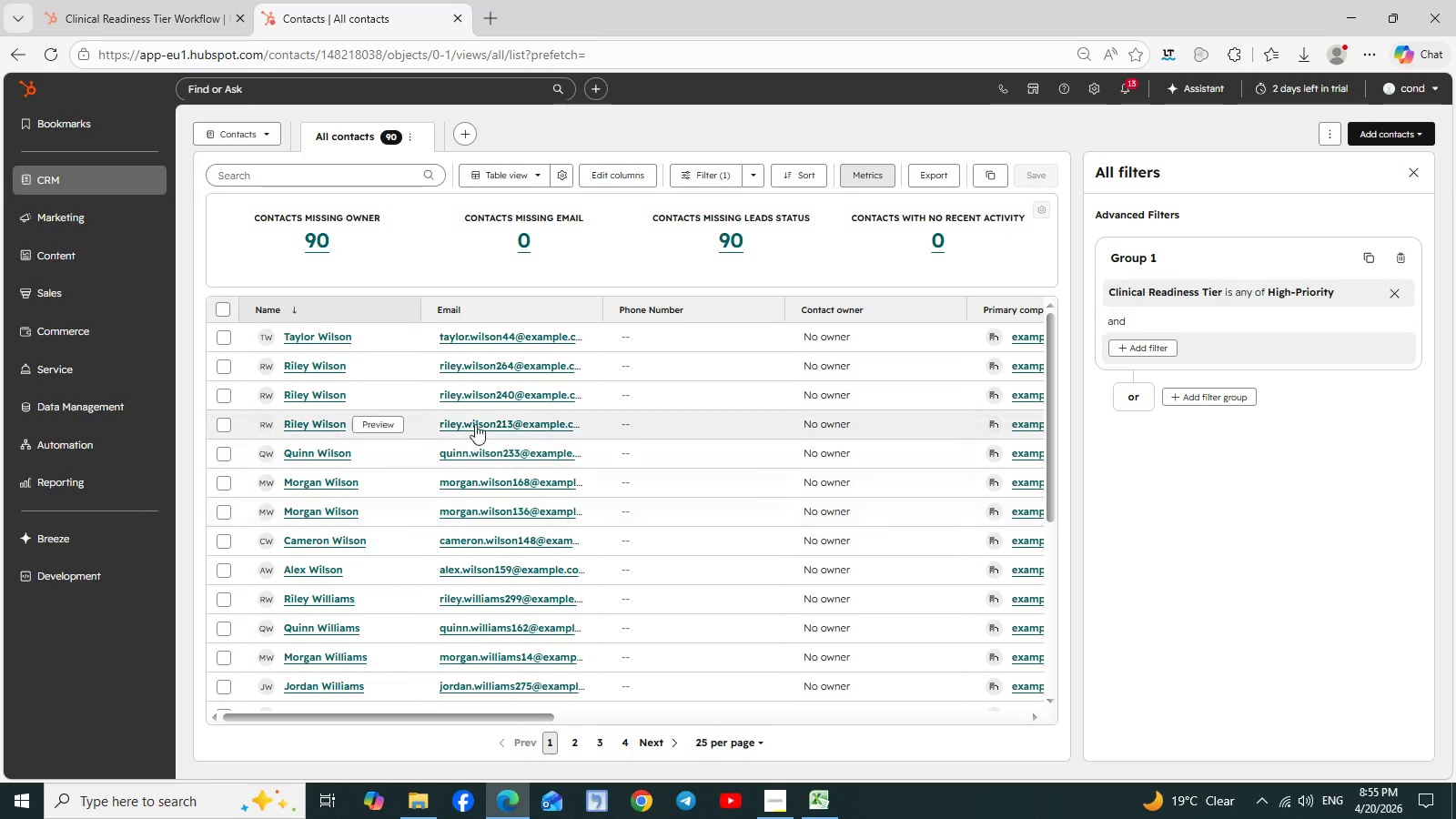 
wait(8.28)
 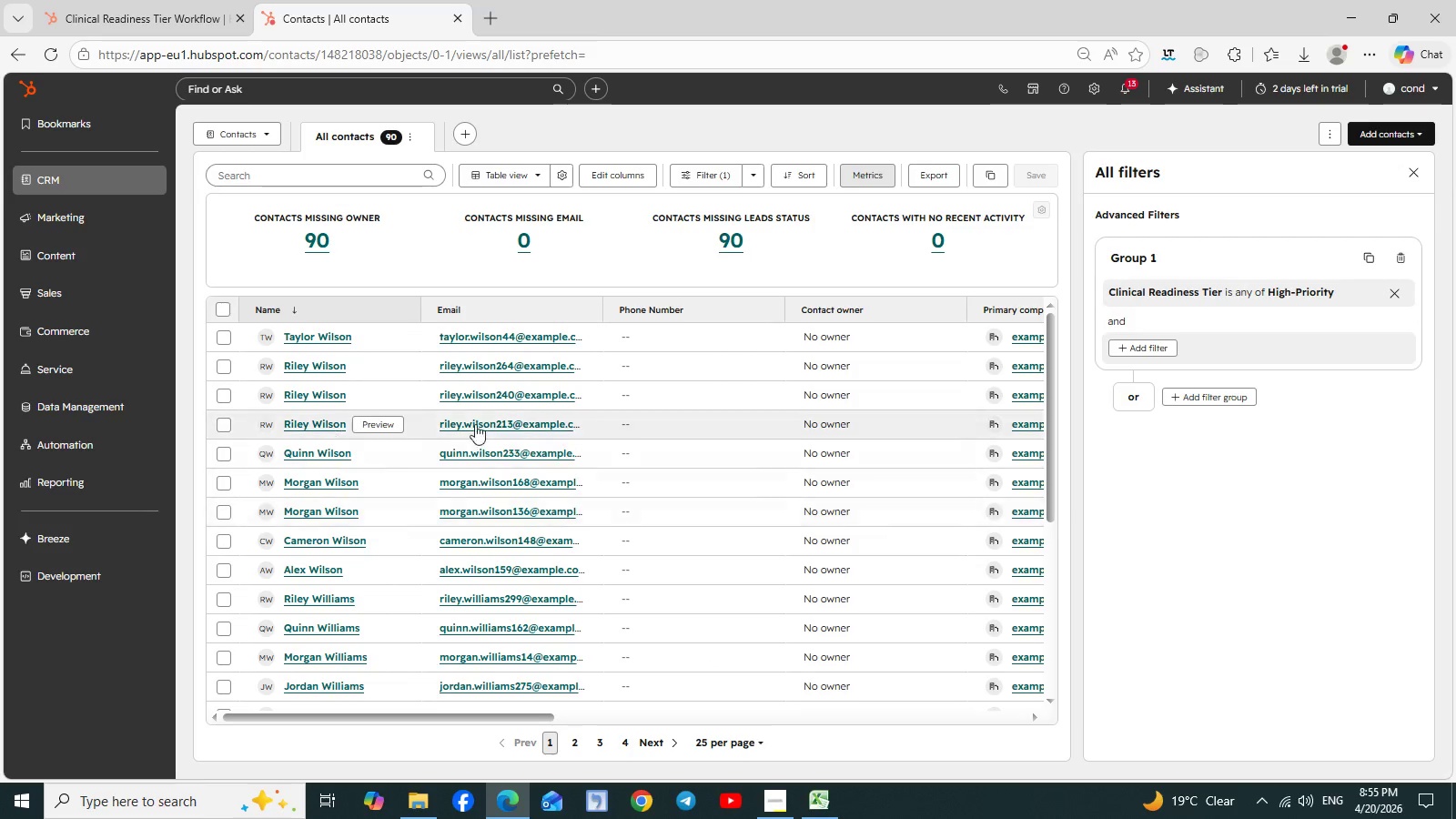 
left_click([1394, 294])
 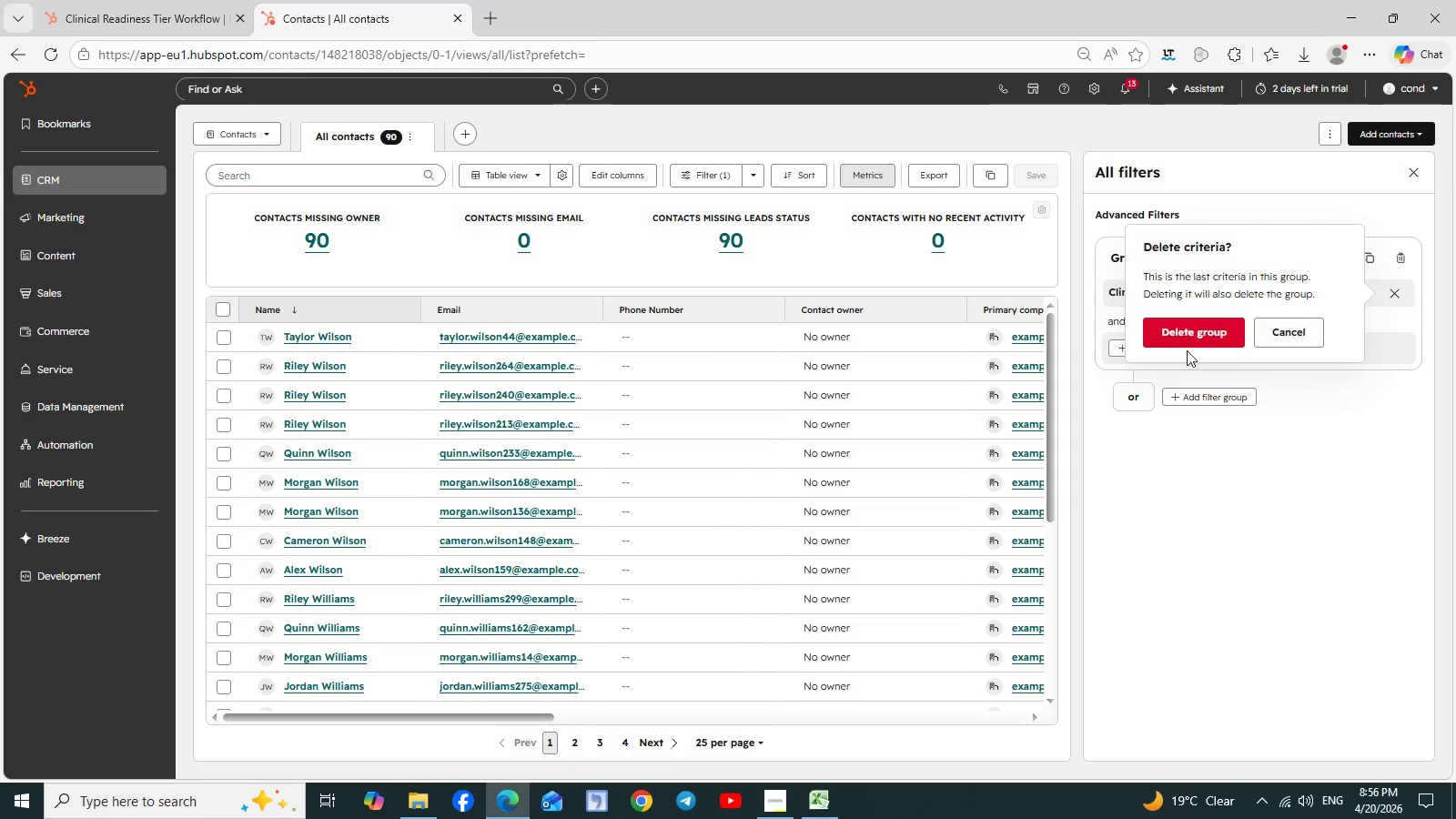 
left_click([1181, 338])
 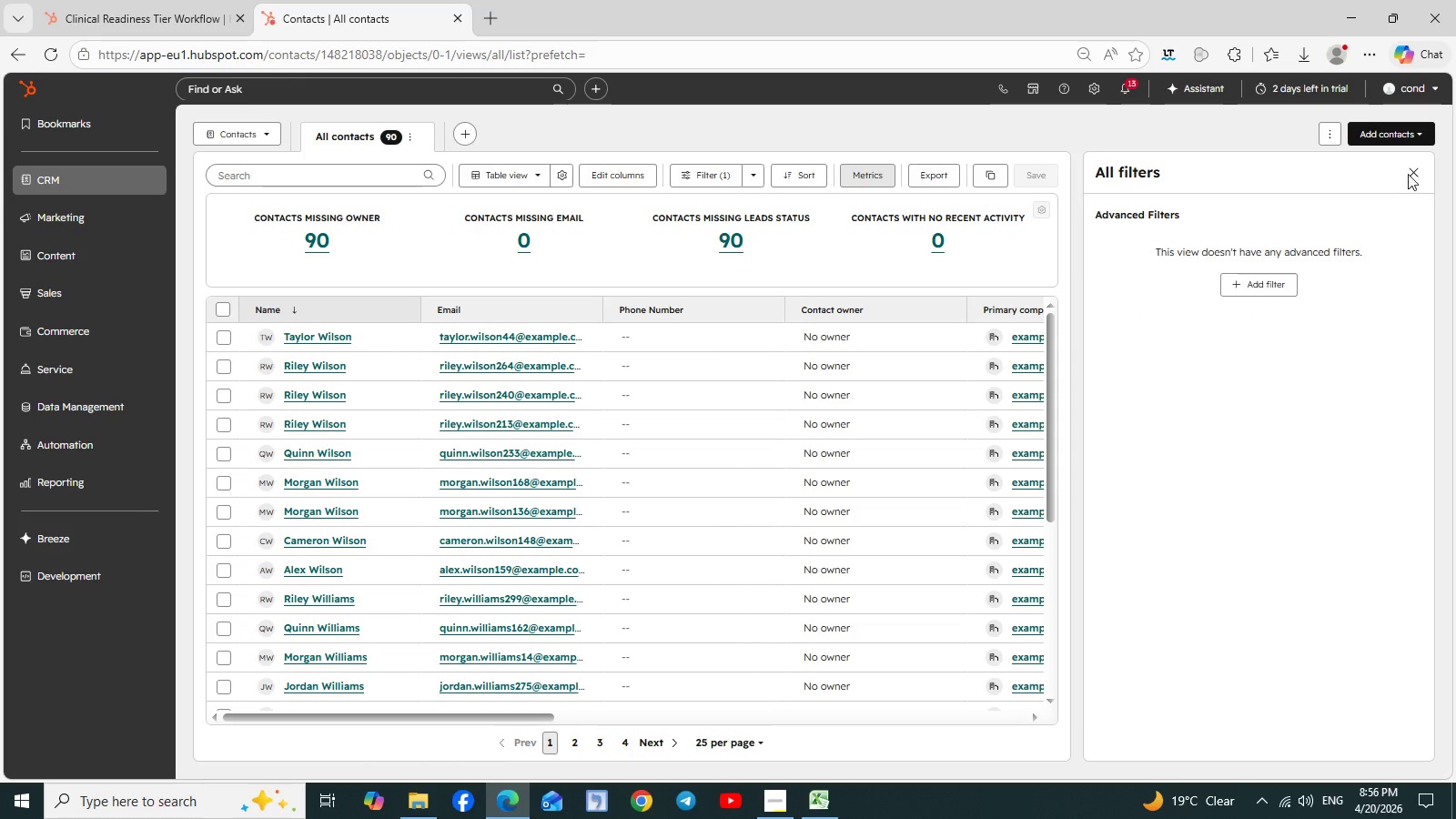 
left_click([1410, 170])
 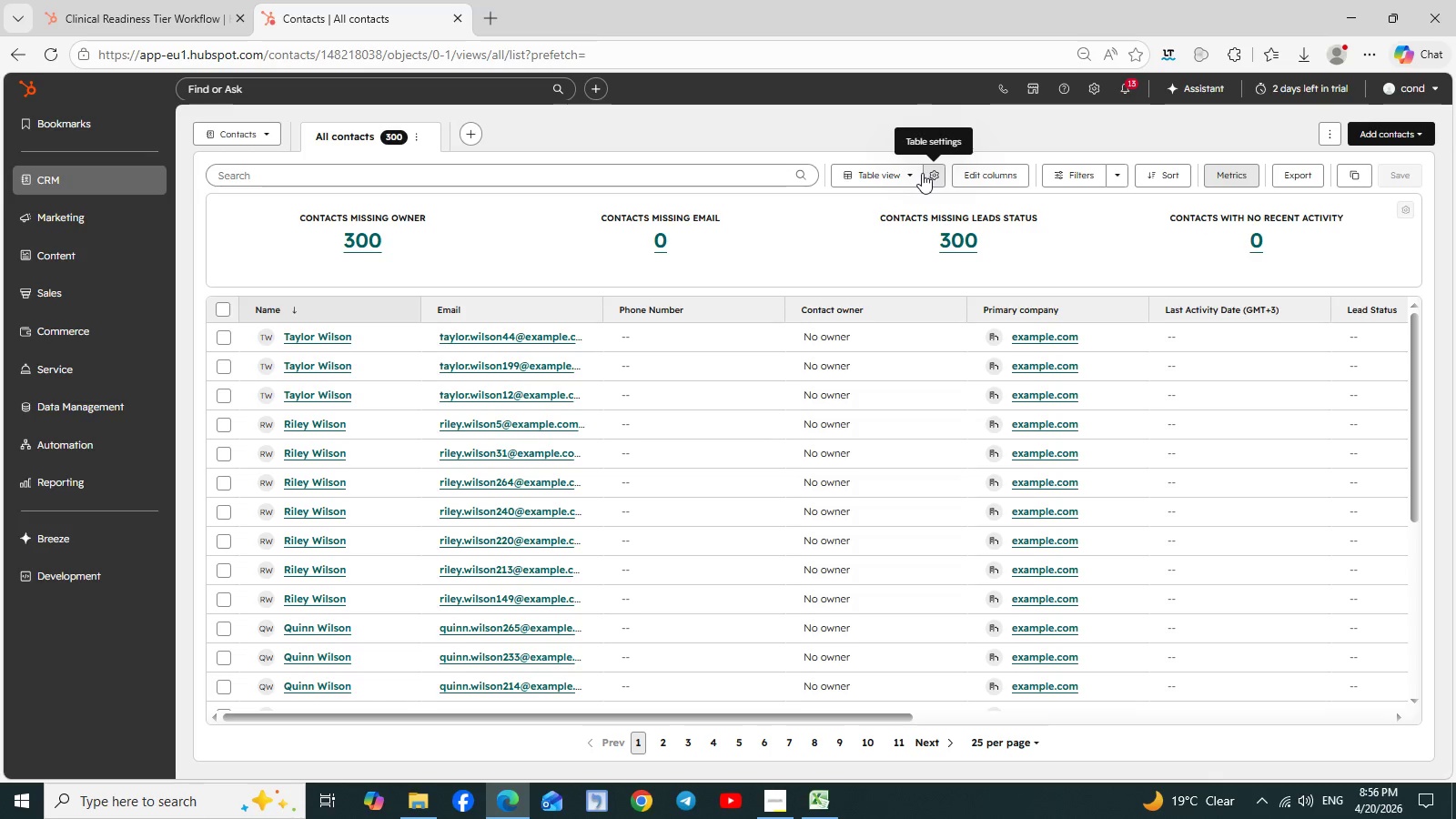 
left_click([915, 173])
 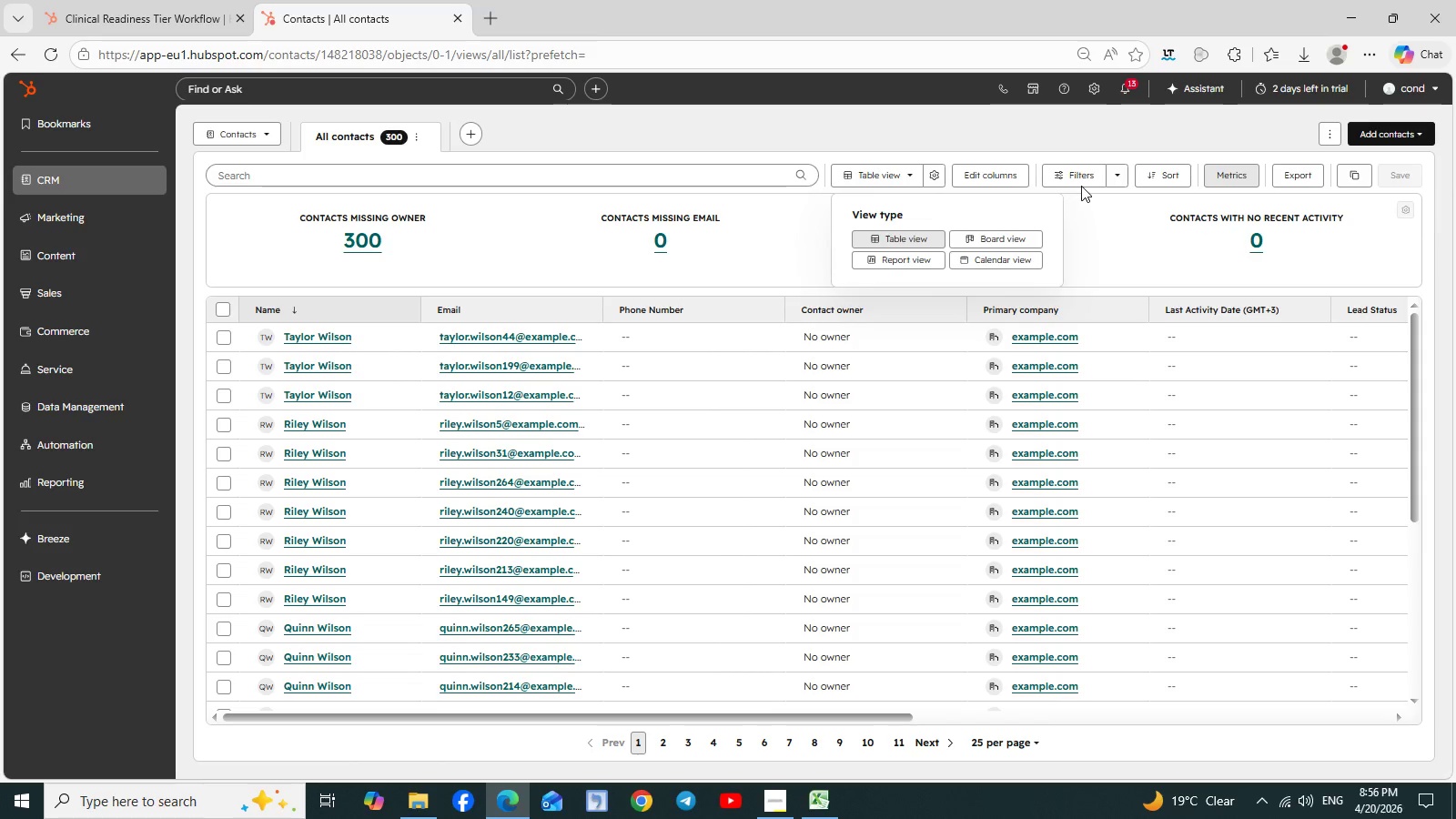 
left_click([1116, 172])
 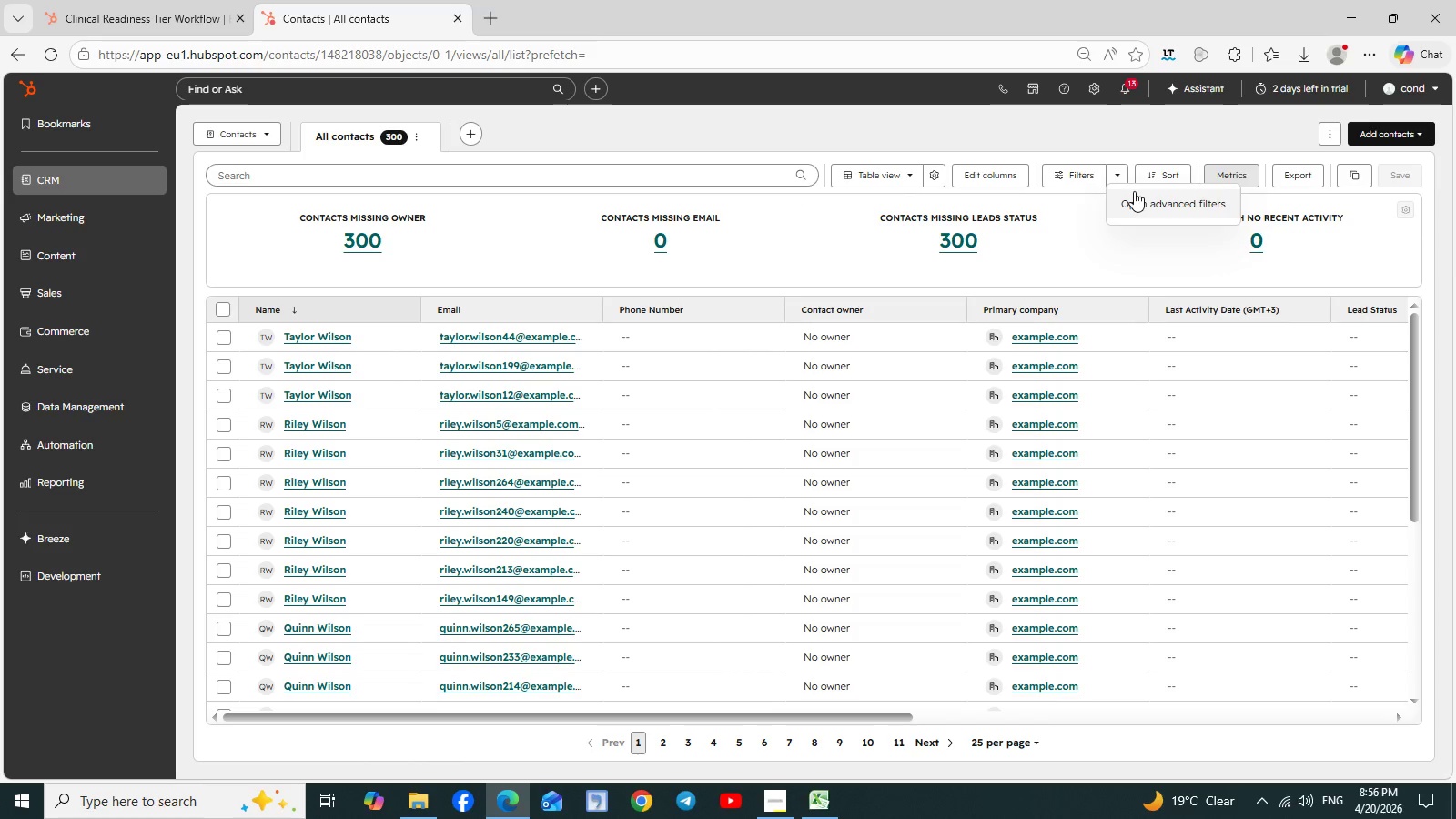 
left_click([1135, 199])
 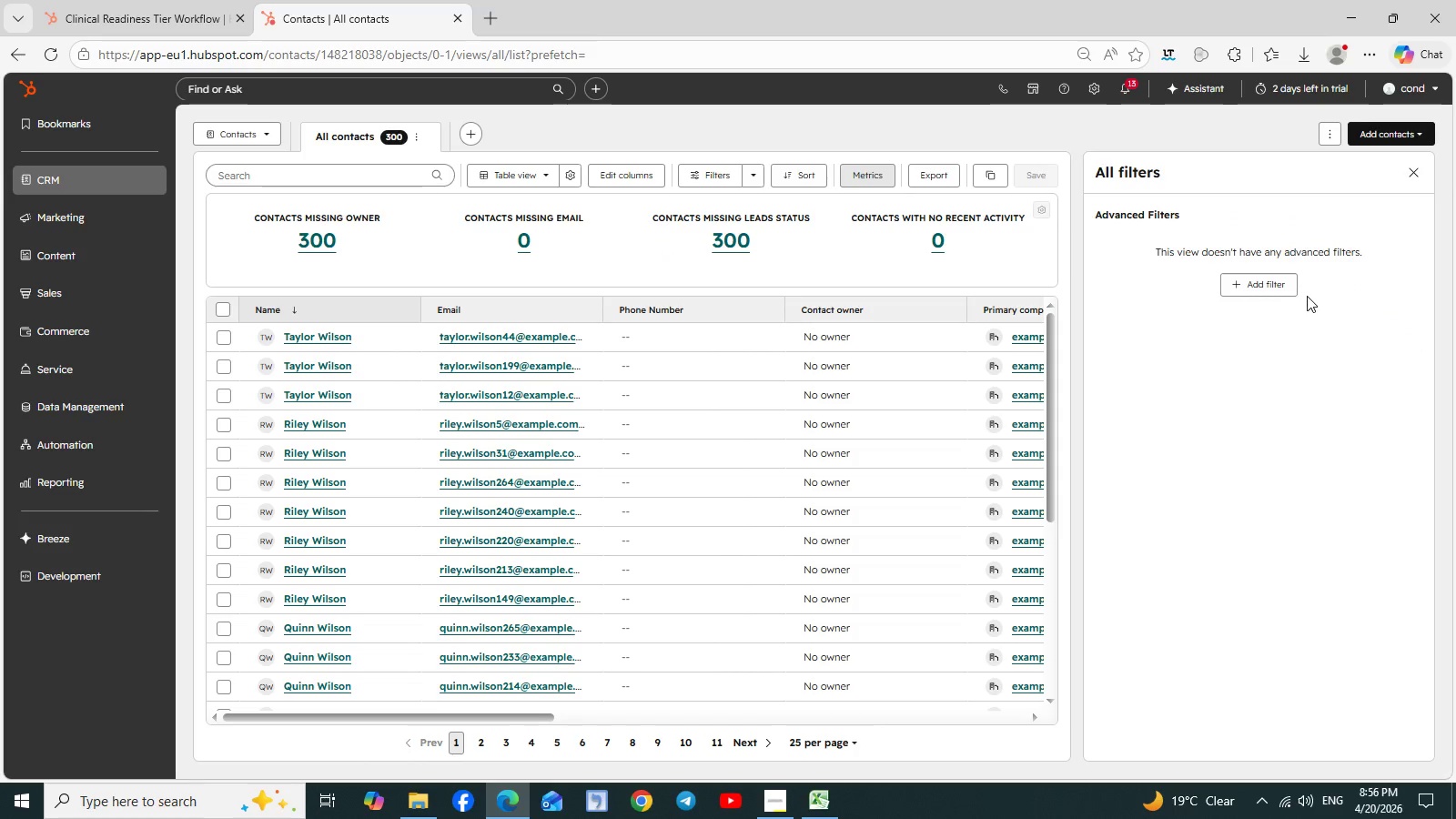 
left_click([1270, 294])
 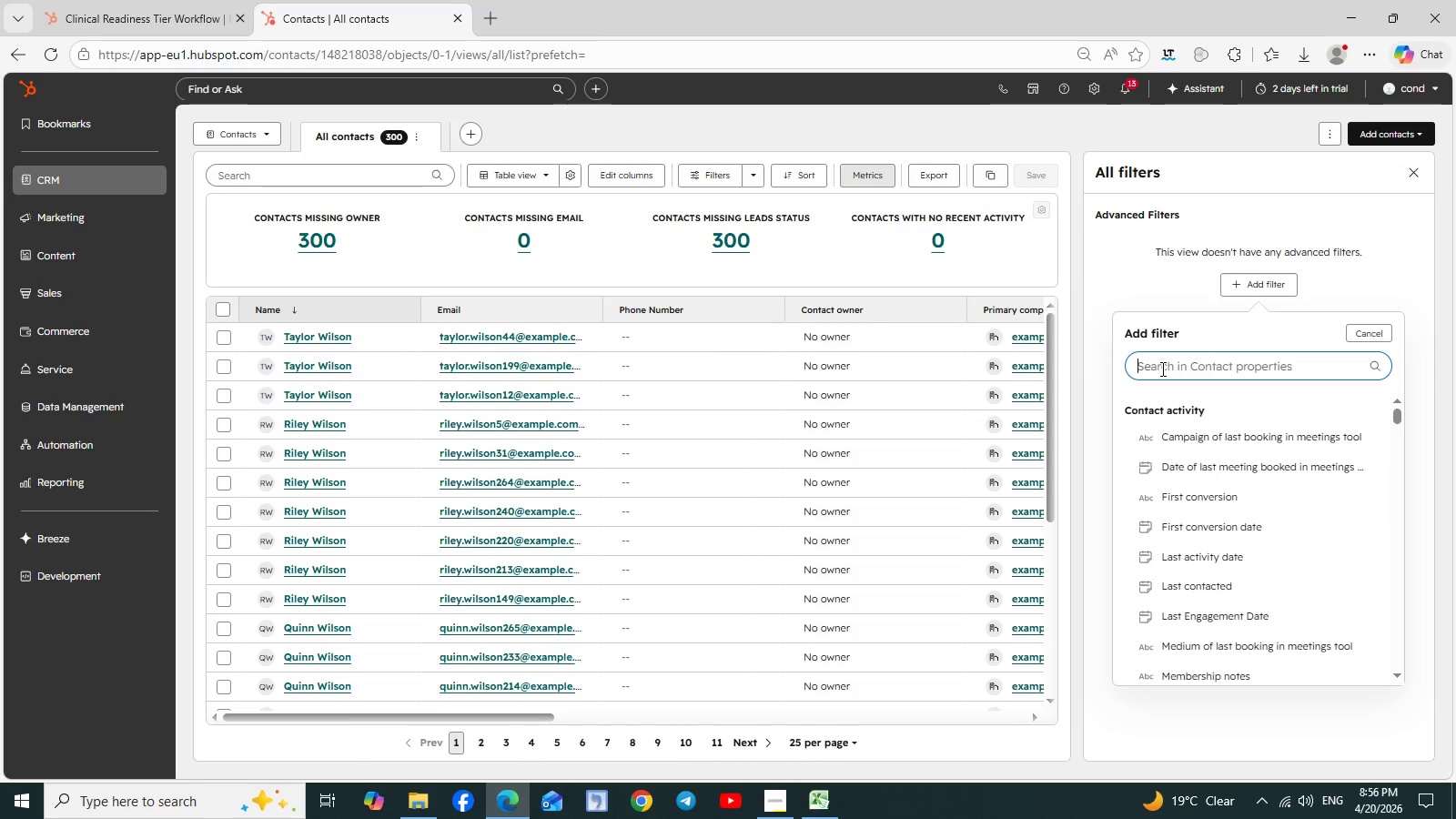 
wait(6.17)
 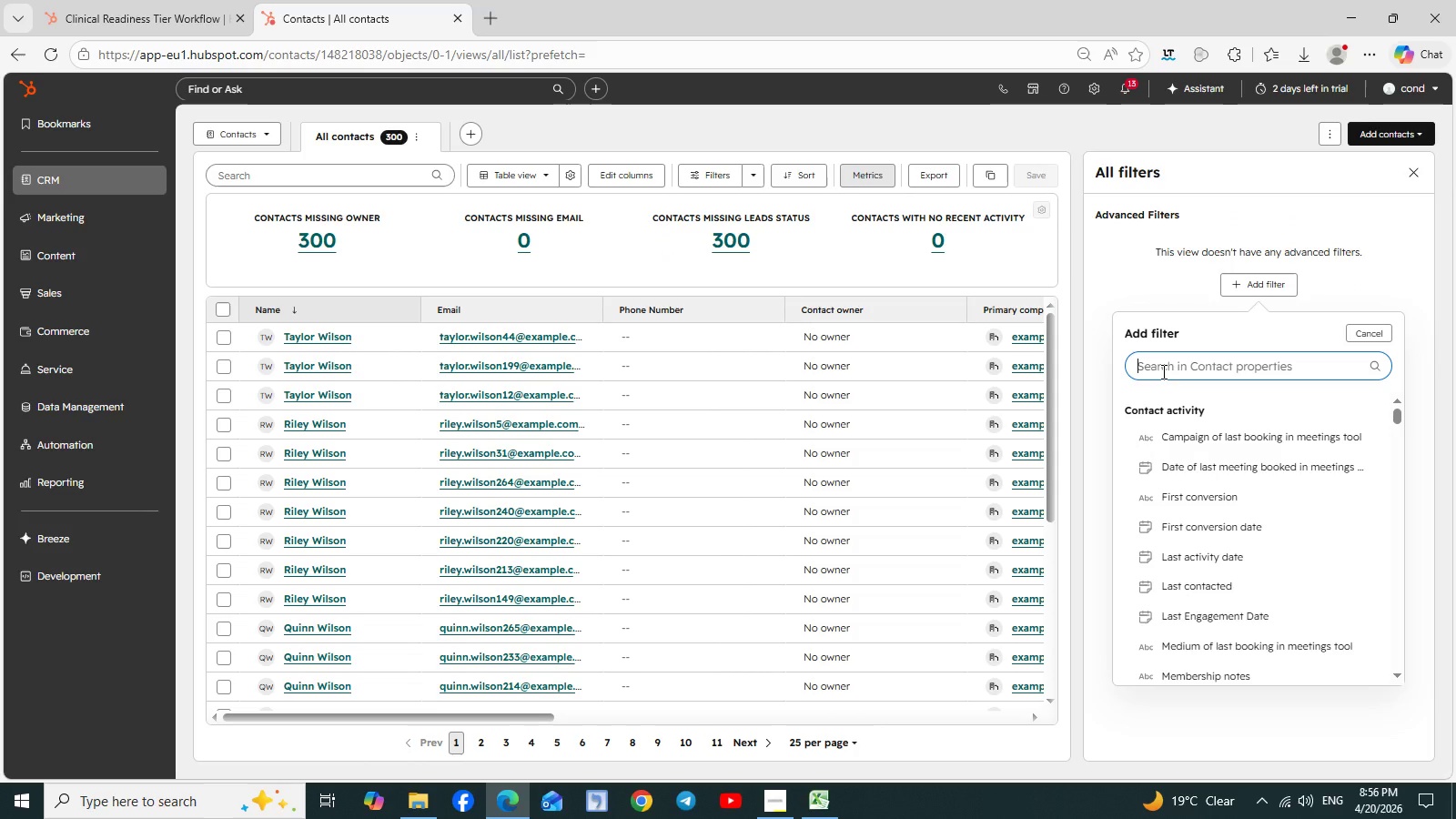 
type(behav)
 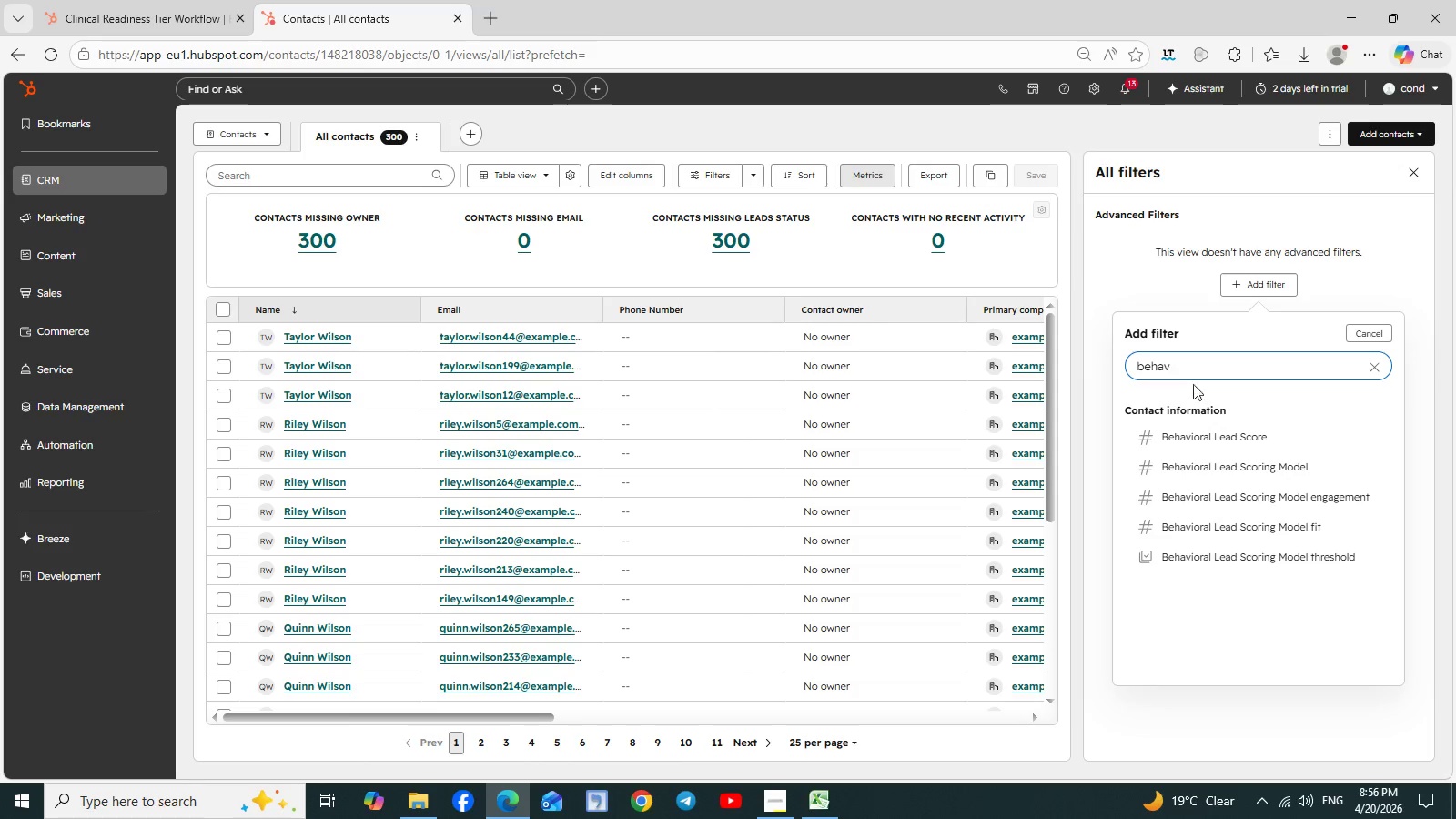 
left_click([1236, 441])
 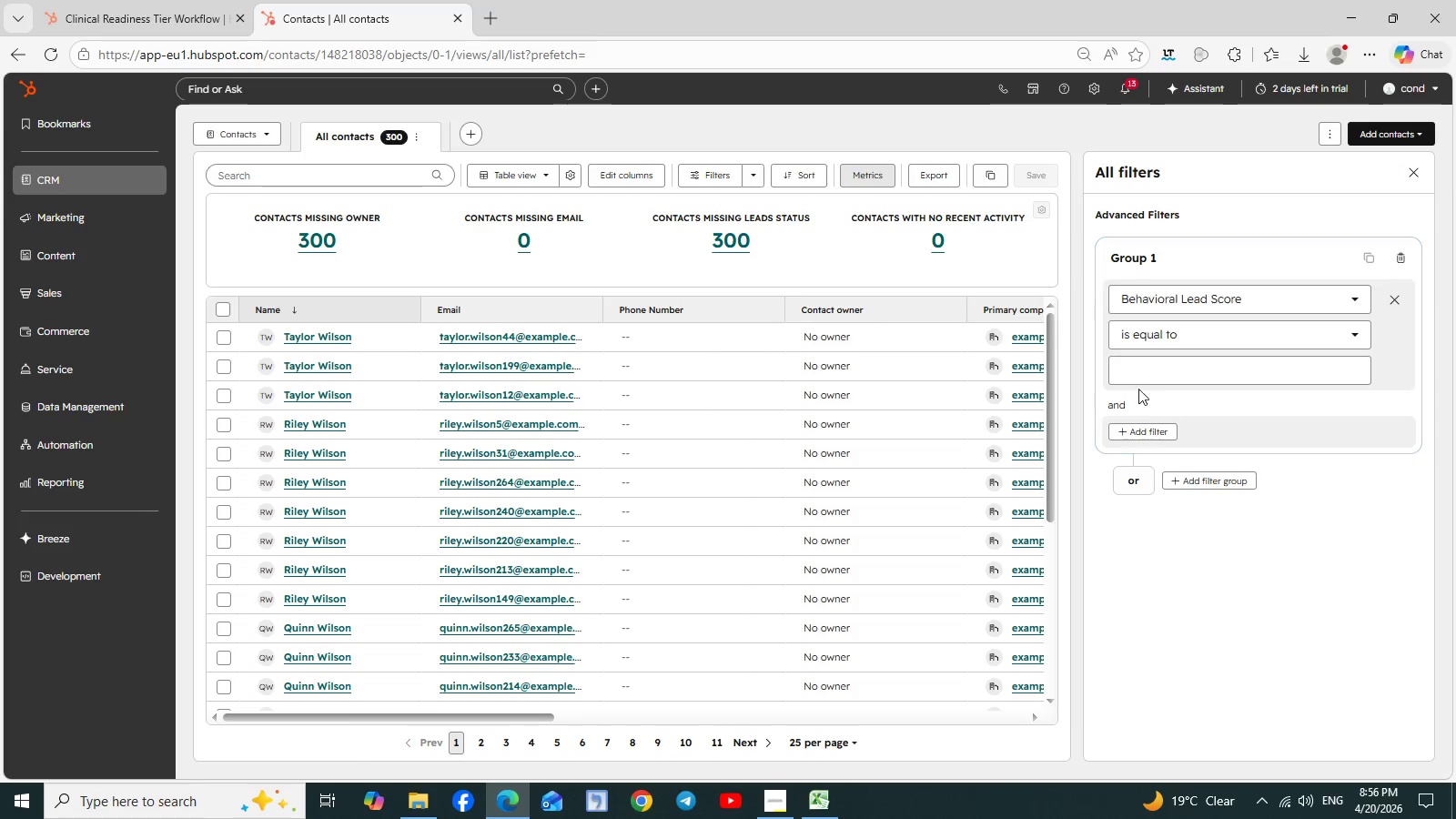 
left_click([1133, 373])
 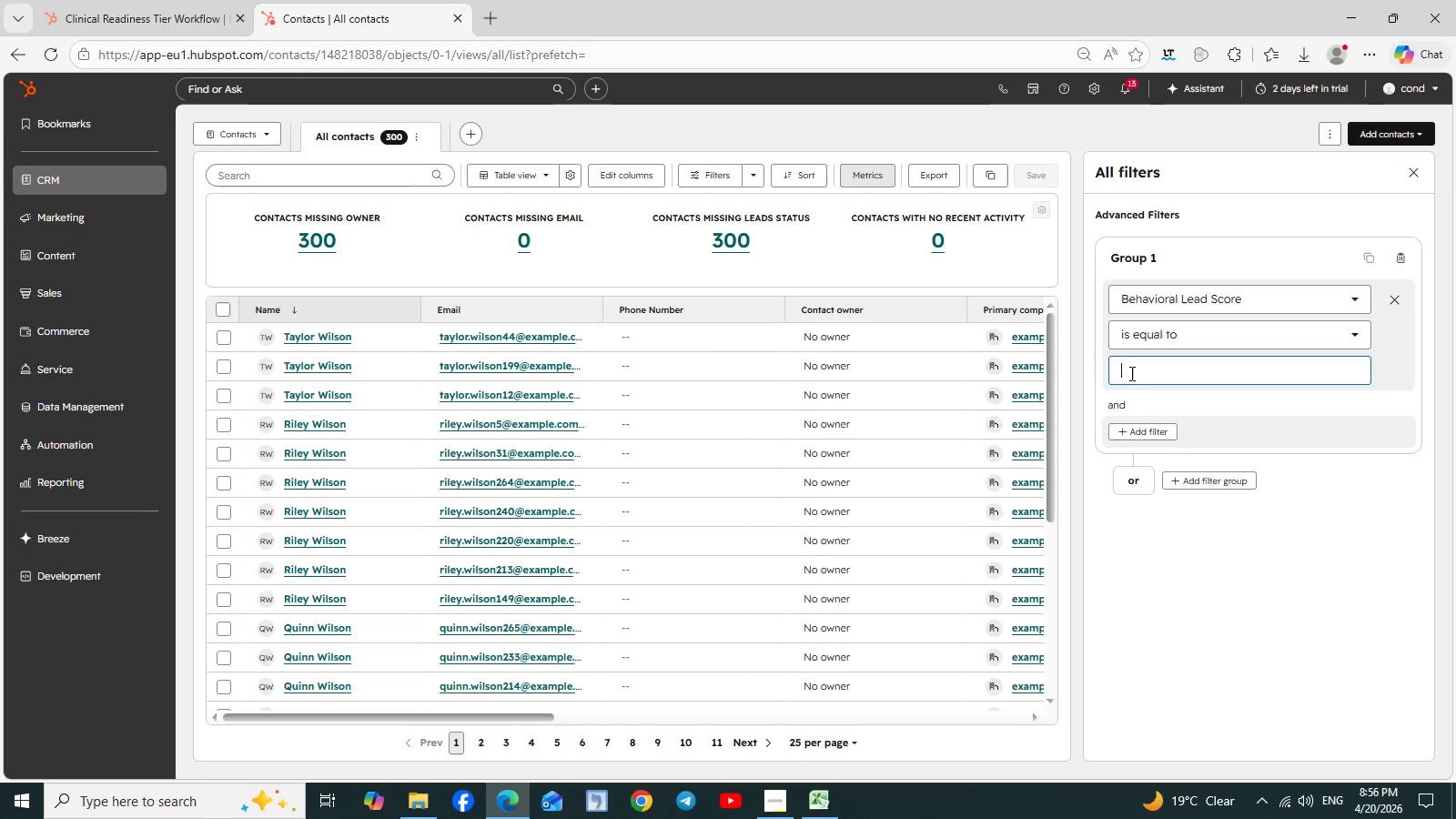 
type(30)
 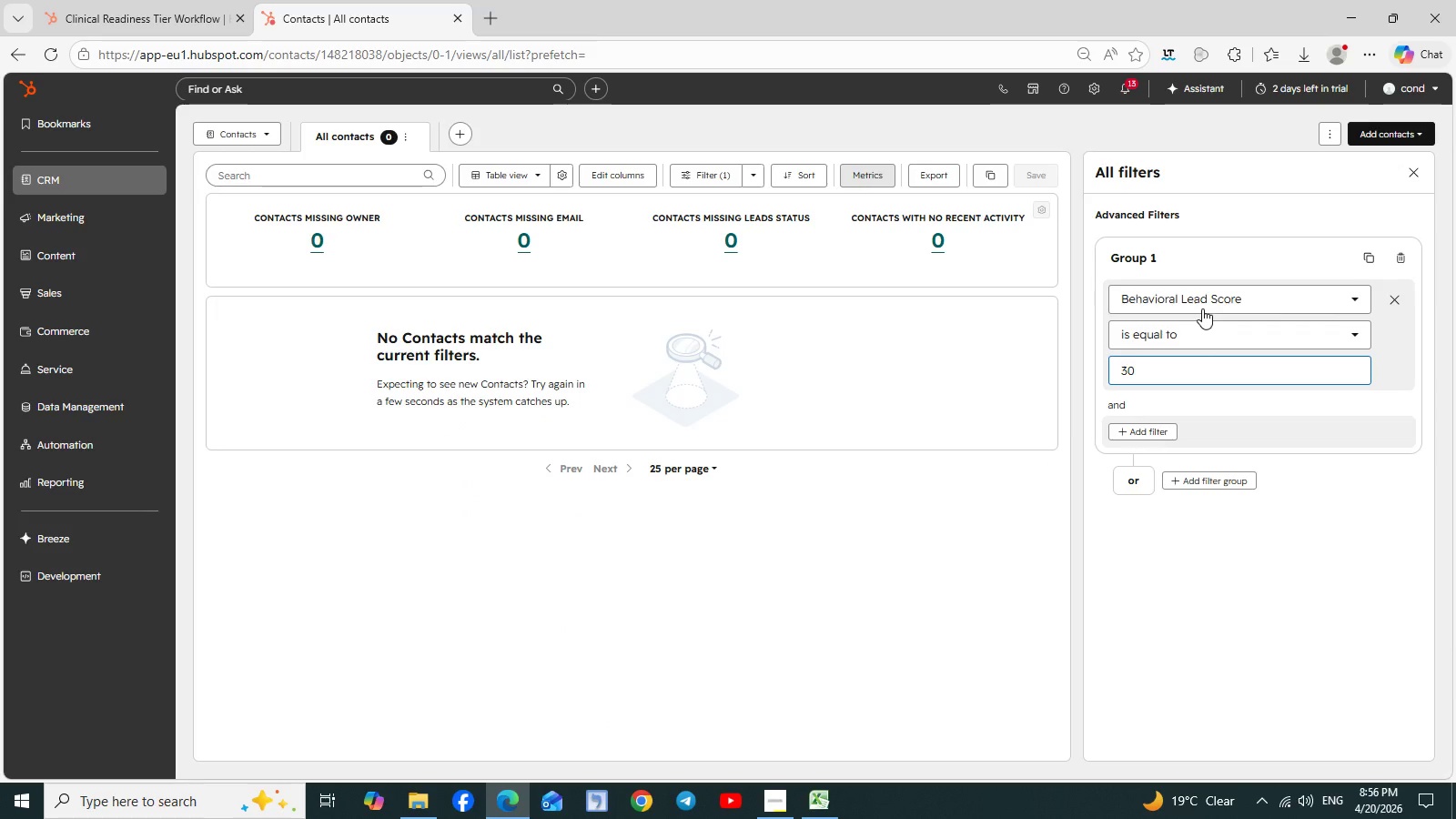 
wait(6.34)
 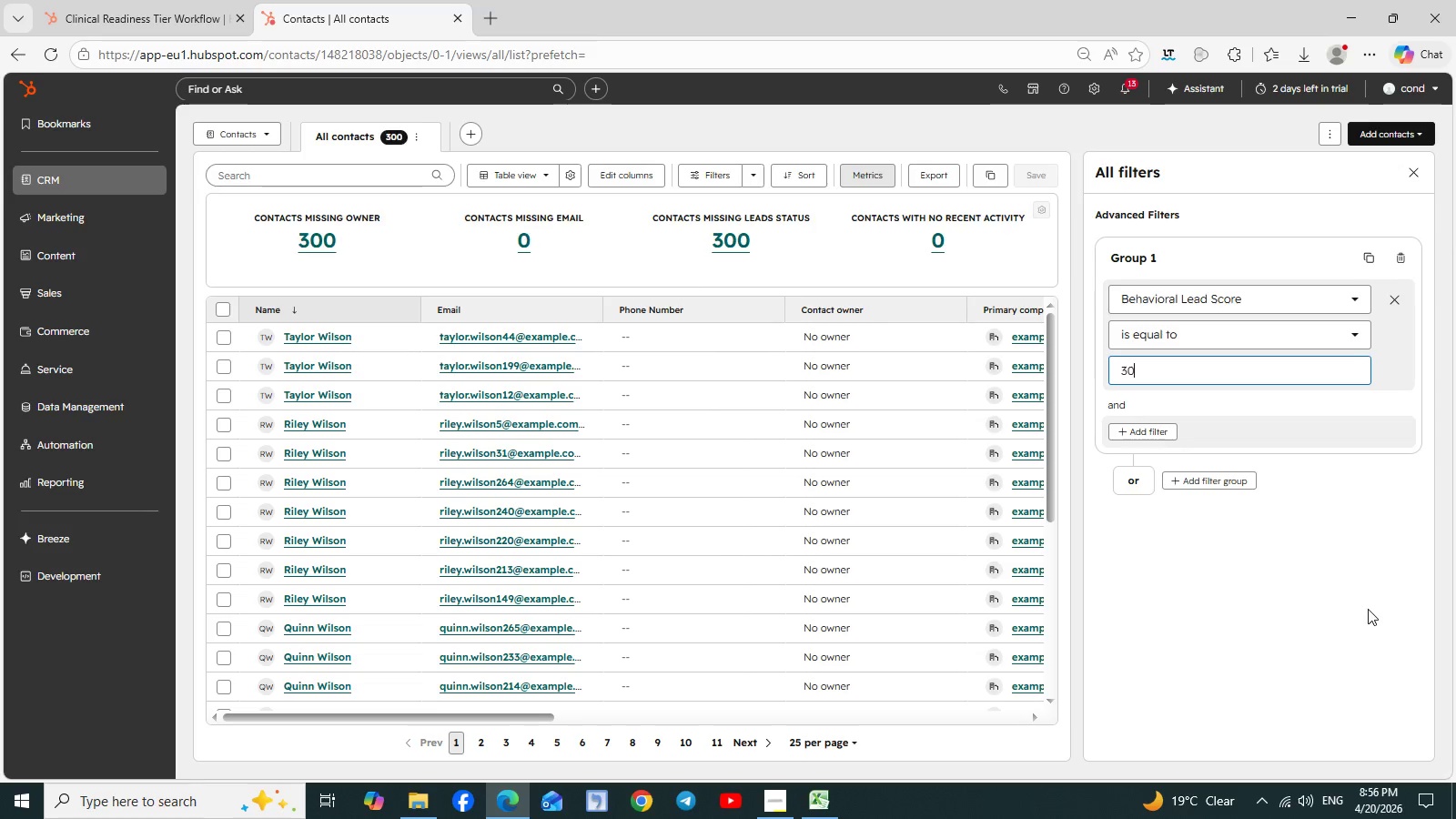 
key(Backspace)
 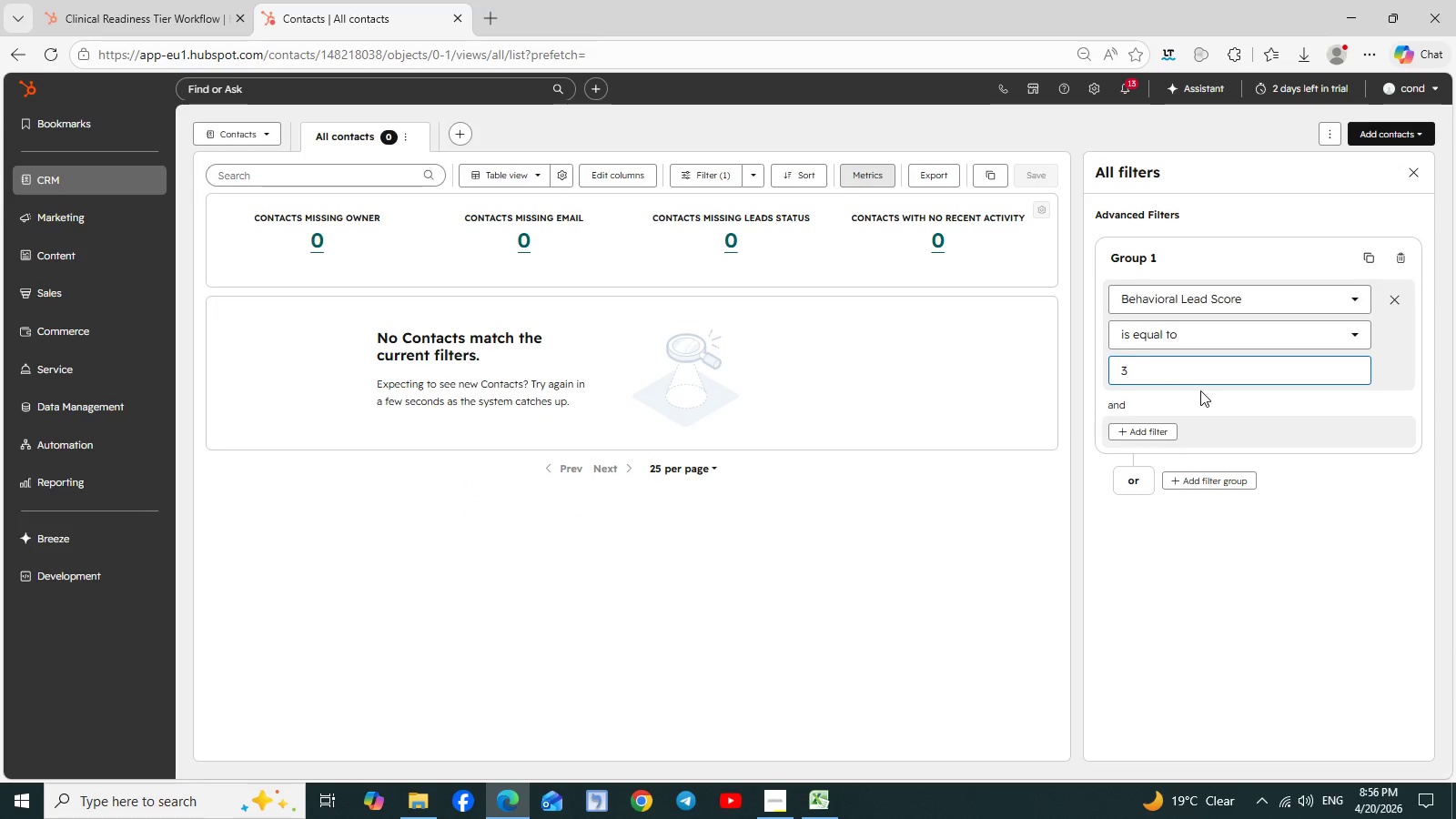 
key(Backspace)
 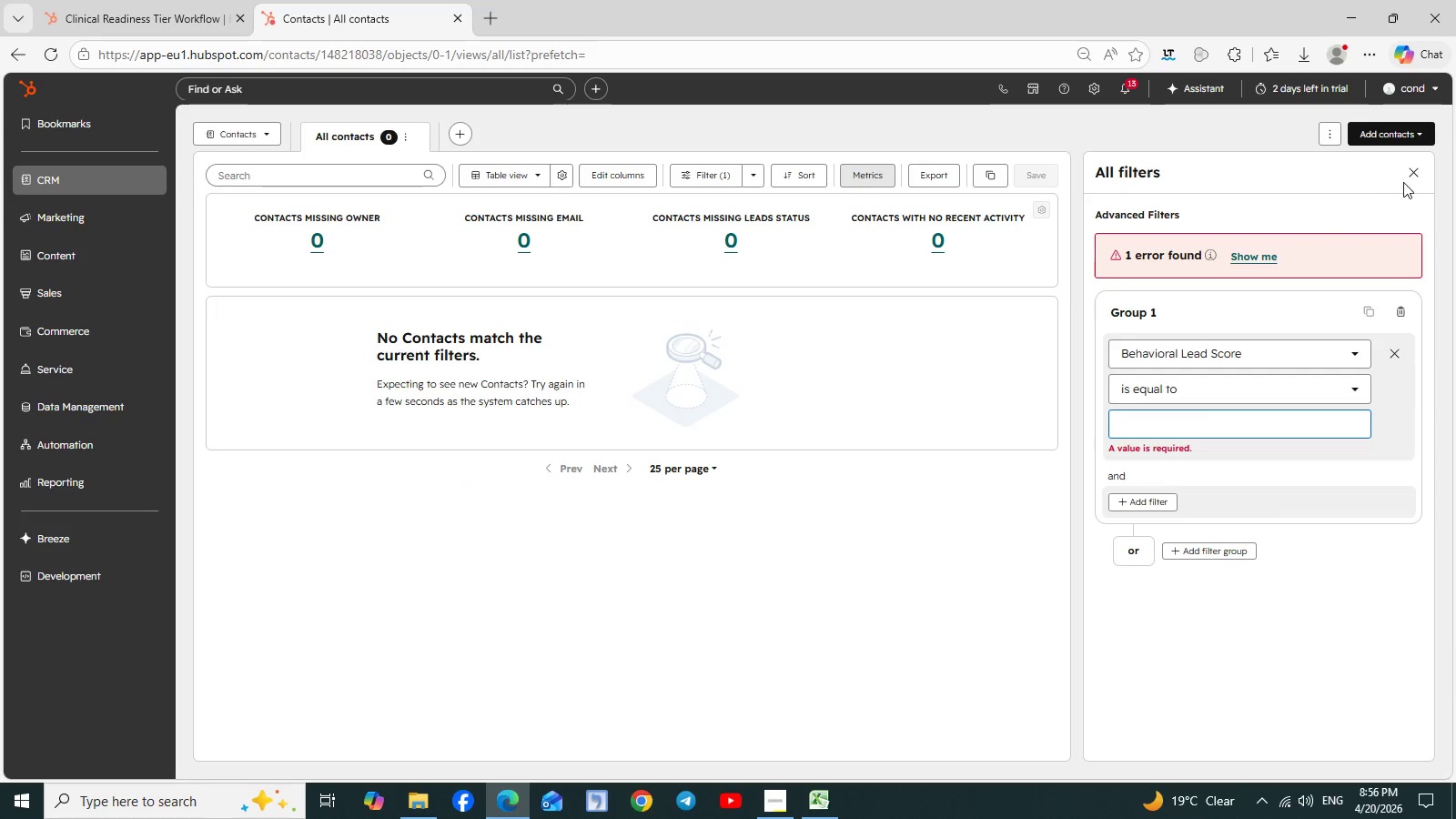 
left_click([1417, 174])
 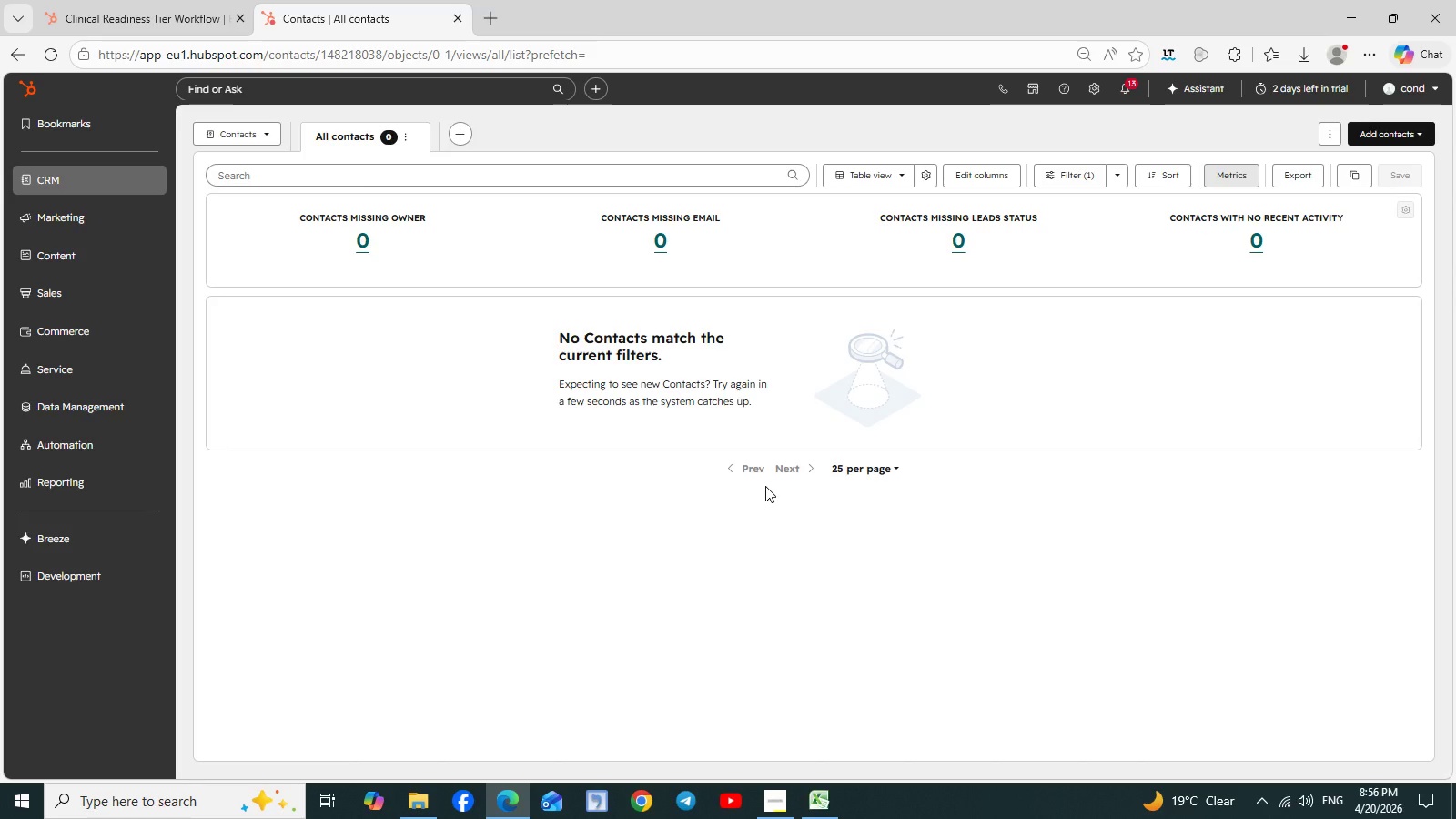 
wait(17.94)
 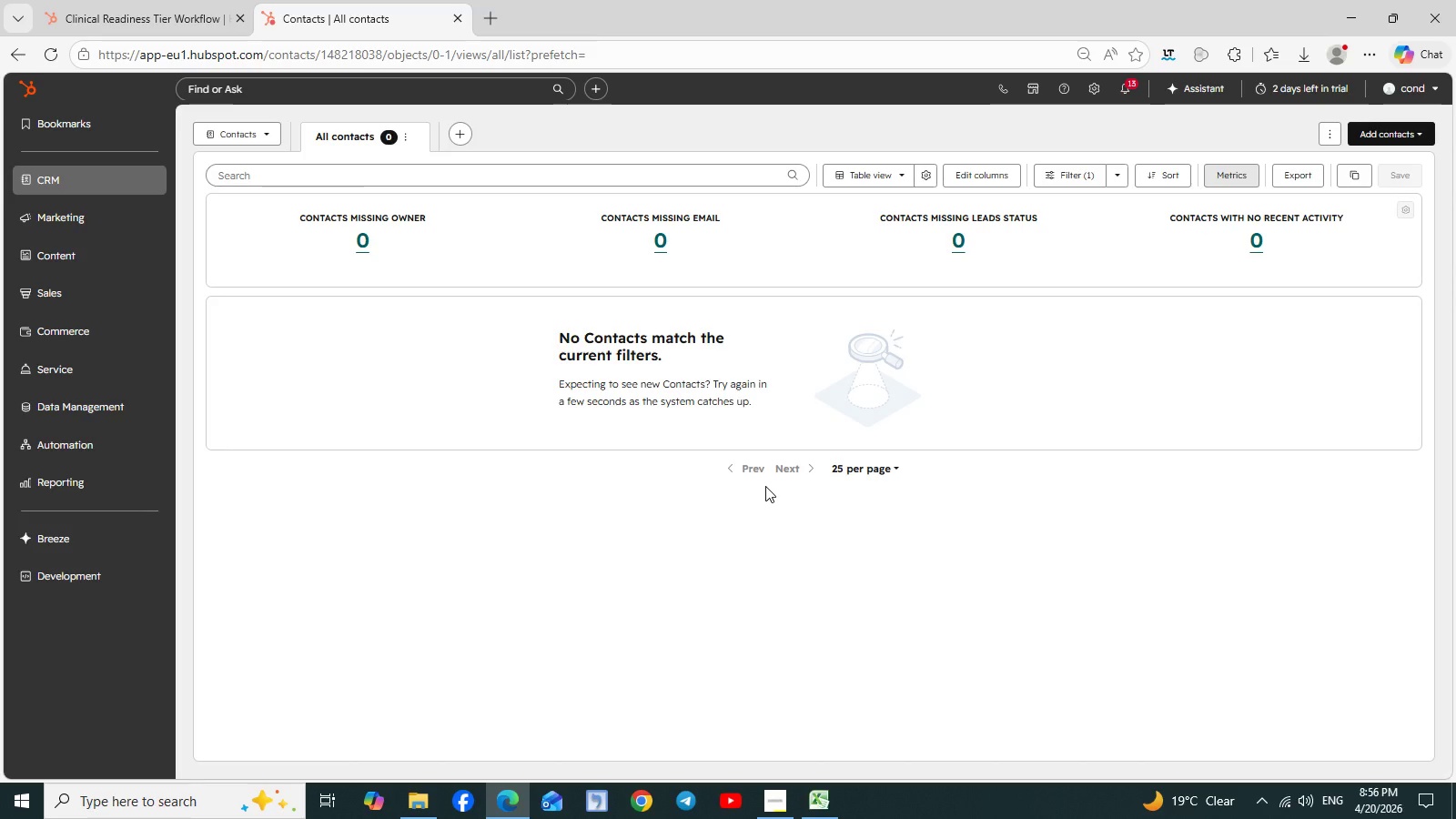 
left_click([97, 20])
 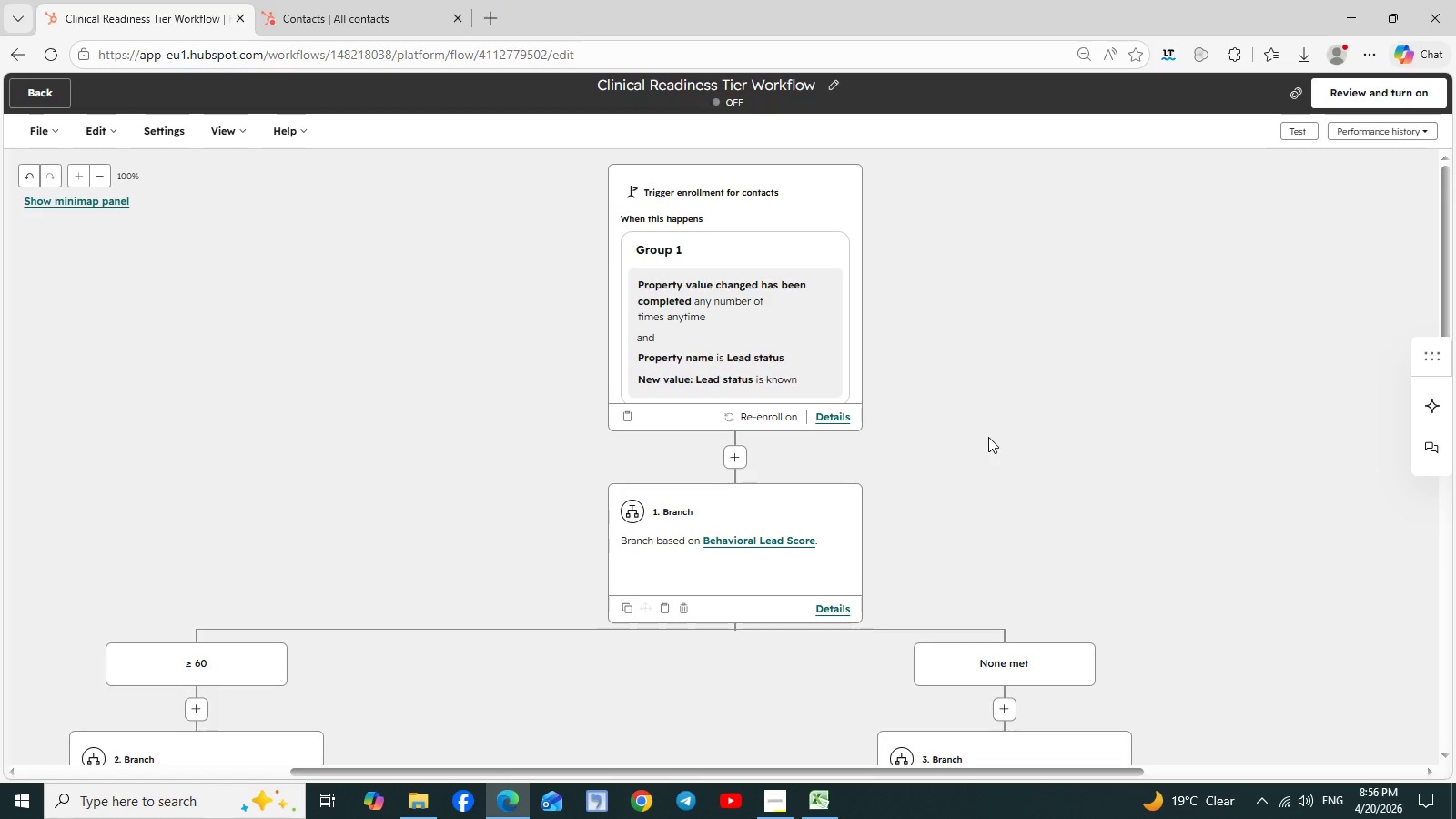 
scroll: coordinate [988, 451], scroll_direction: down, amount: 1.0
 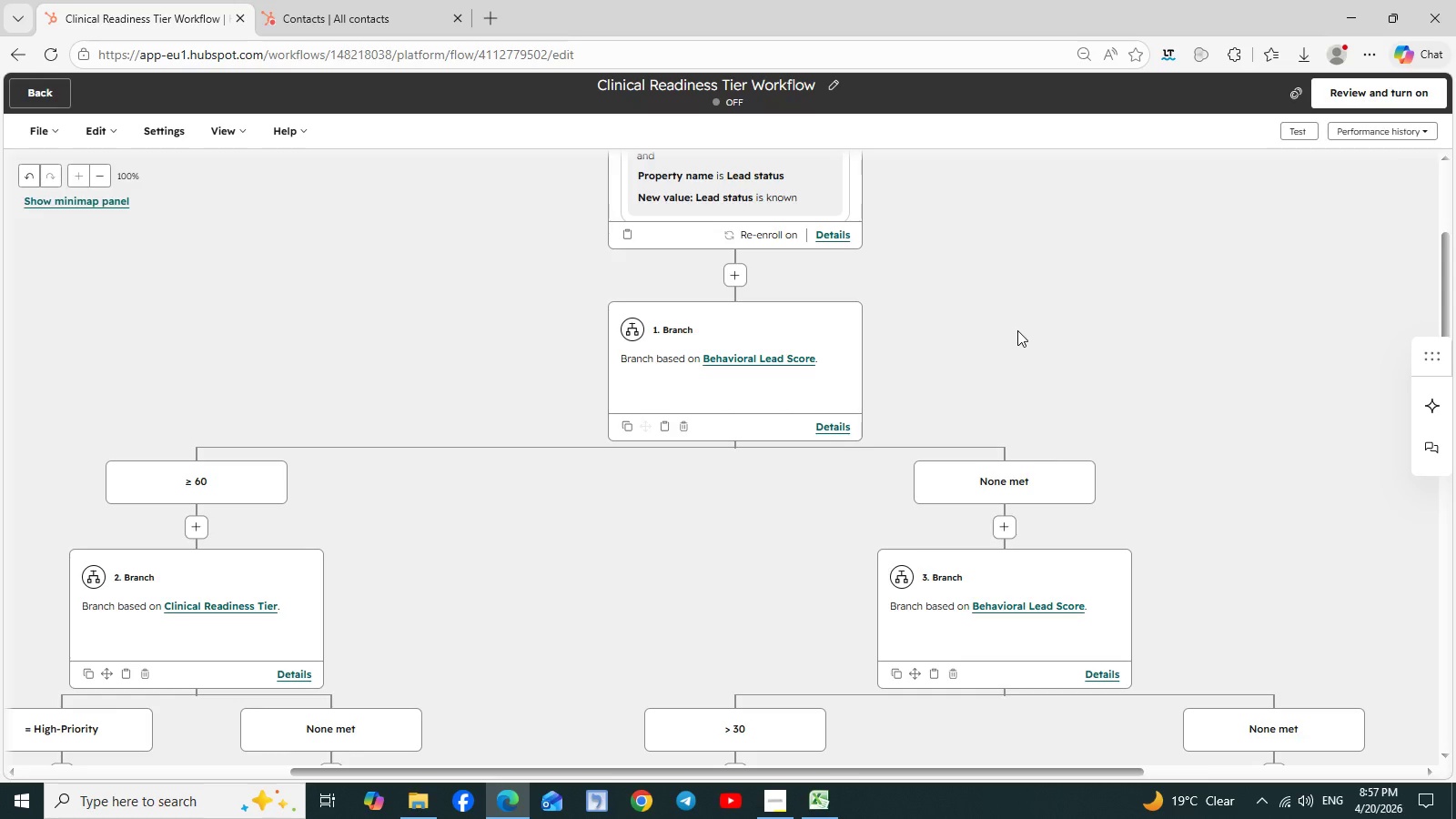 
wait(9.46)
 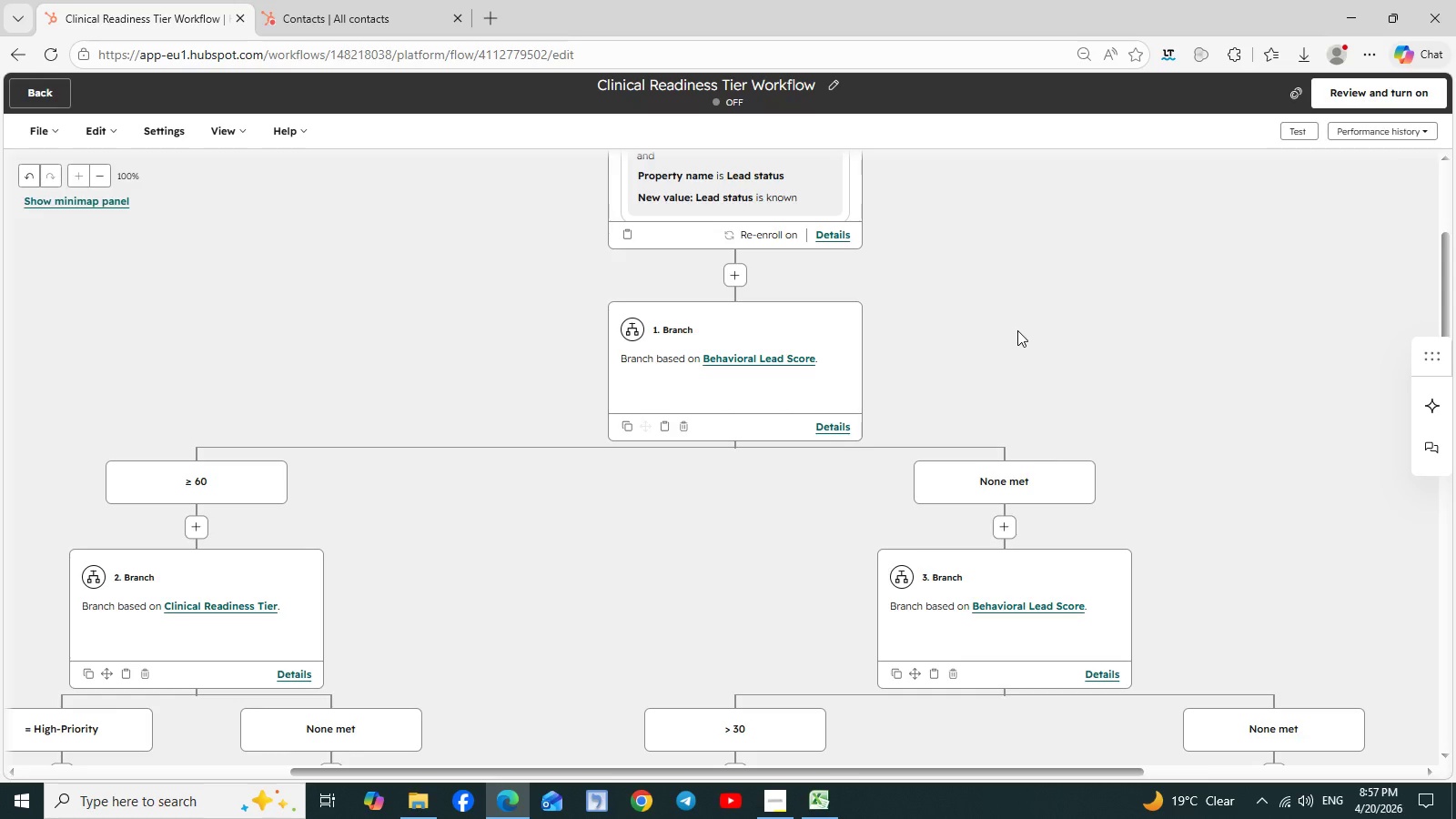 
scroll: coordinate [1017, 330], scroll_direction: down, amount: 2.0
 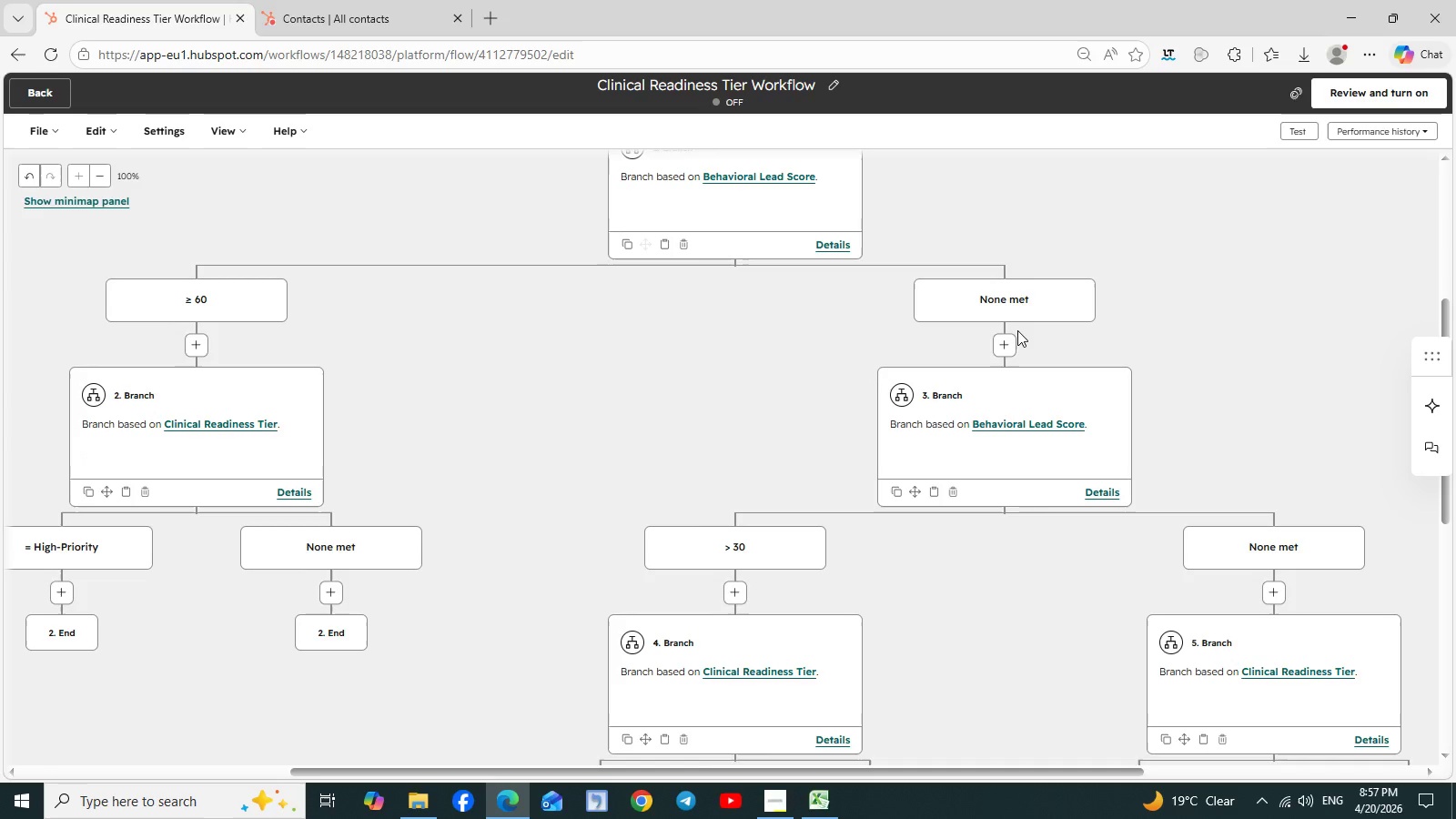 
wait(9.1)
 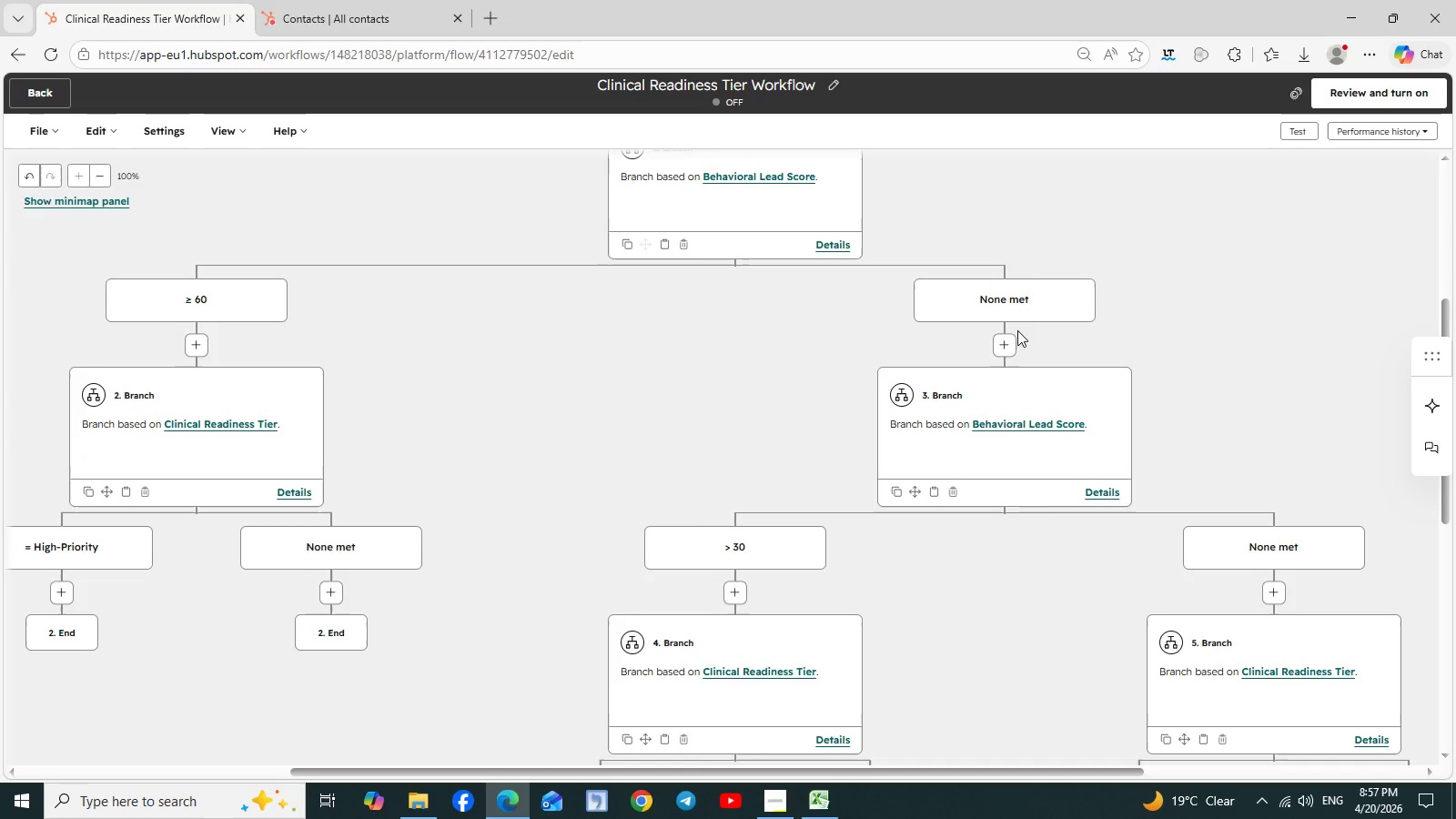 
scroll: coordinate [1166, 316], scroll_direction: down, amount: 2.0
 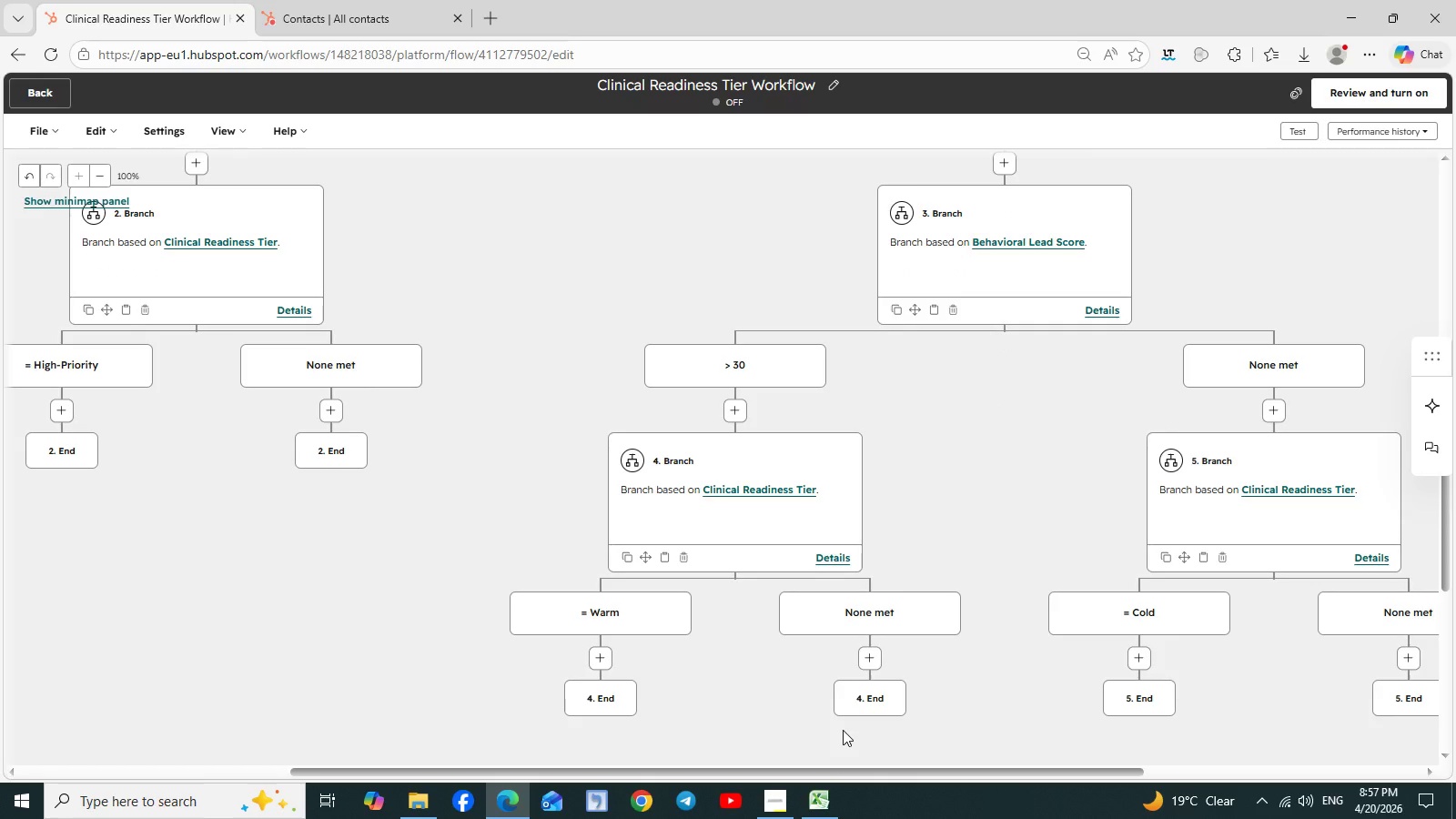 
wait(33.67)
 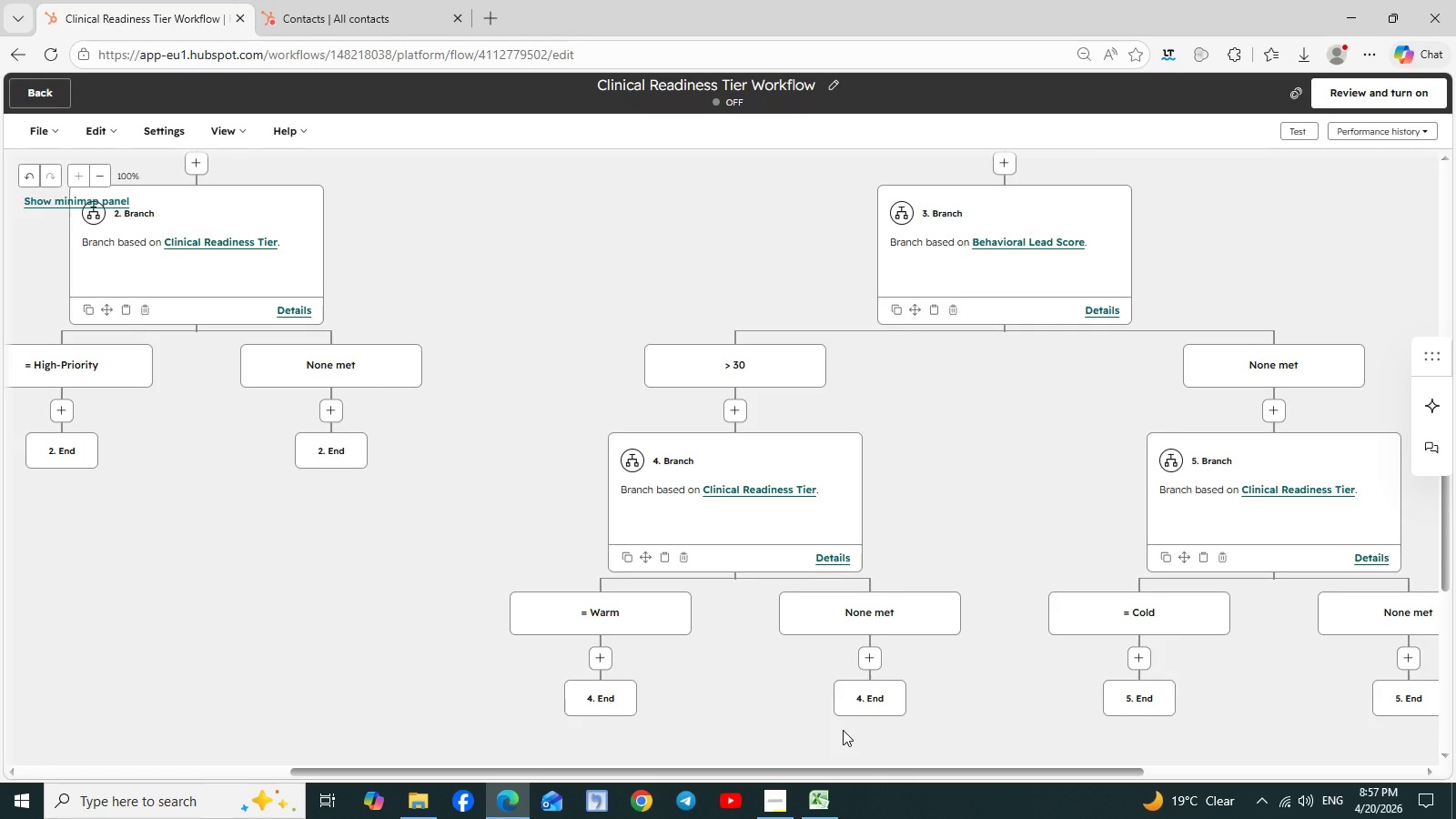 
scroll: coordinate [922, 331], scroll_direction: up, amount: 3.0
 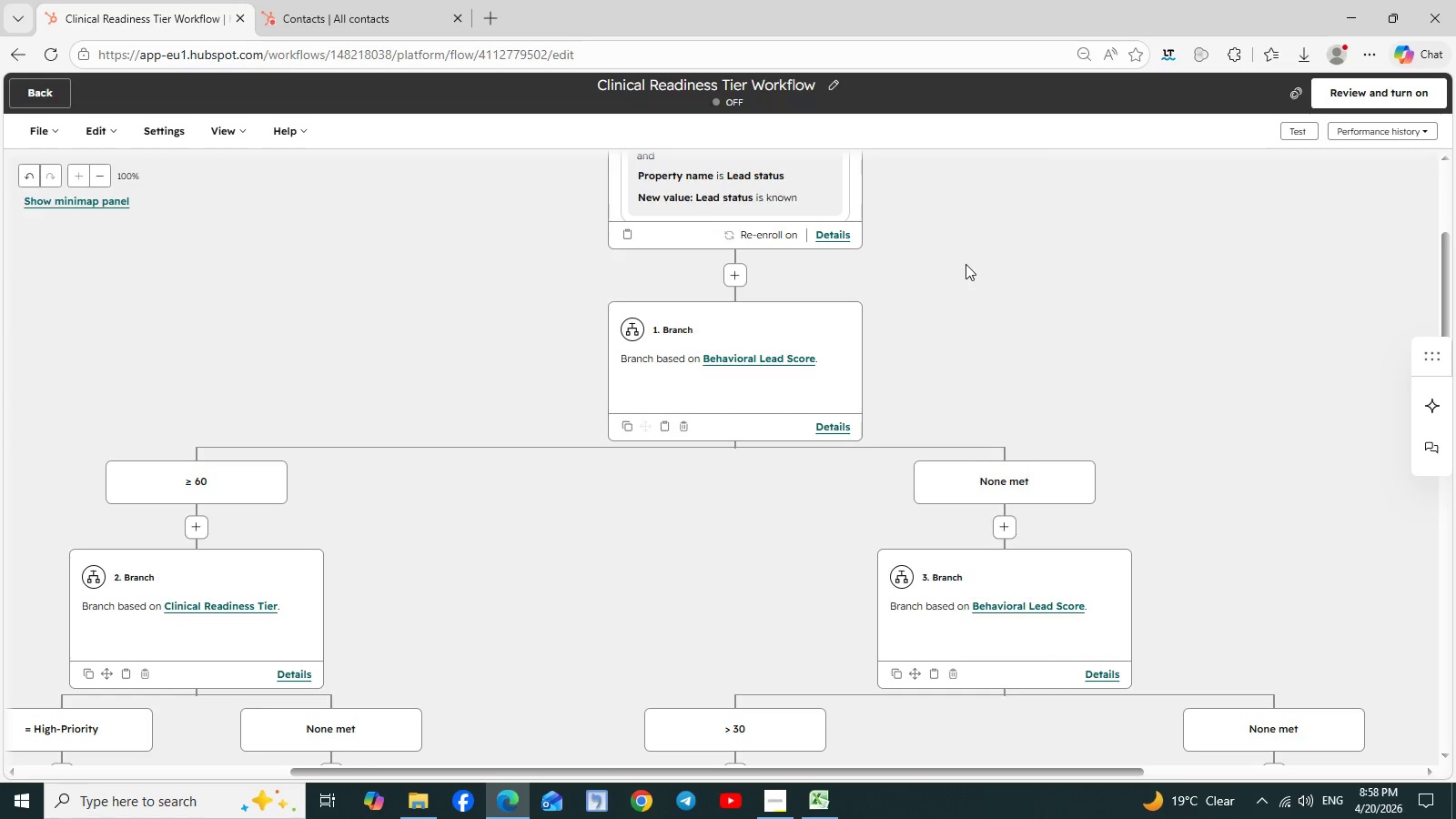 
wait(11.43)
 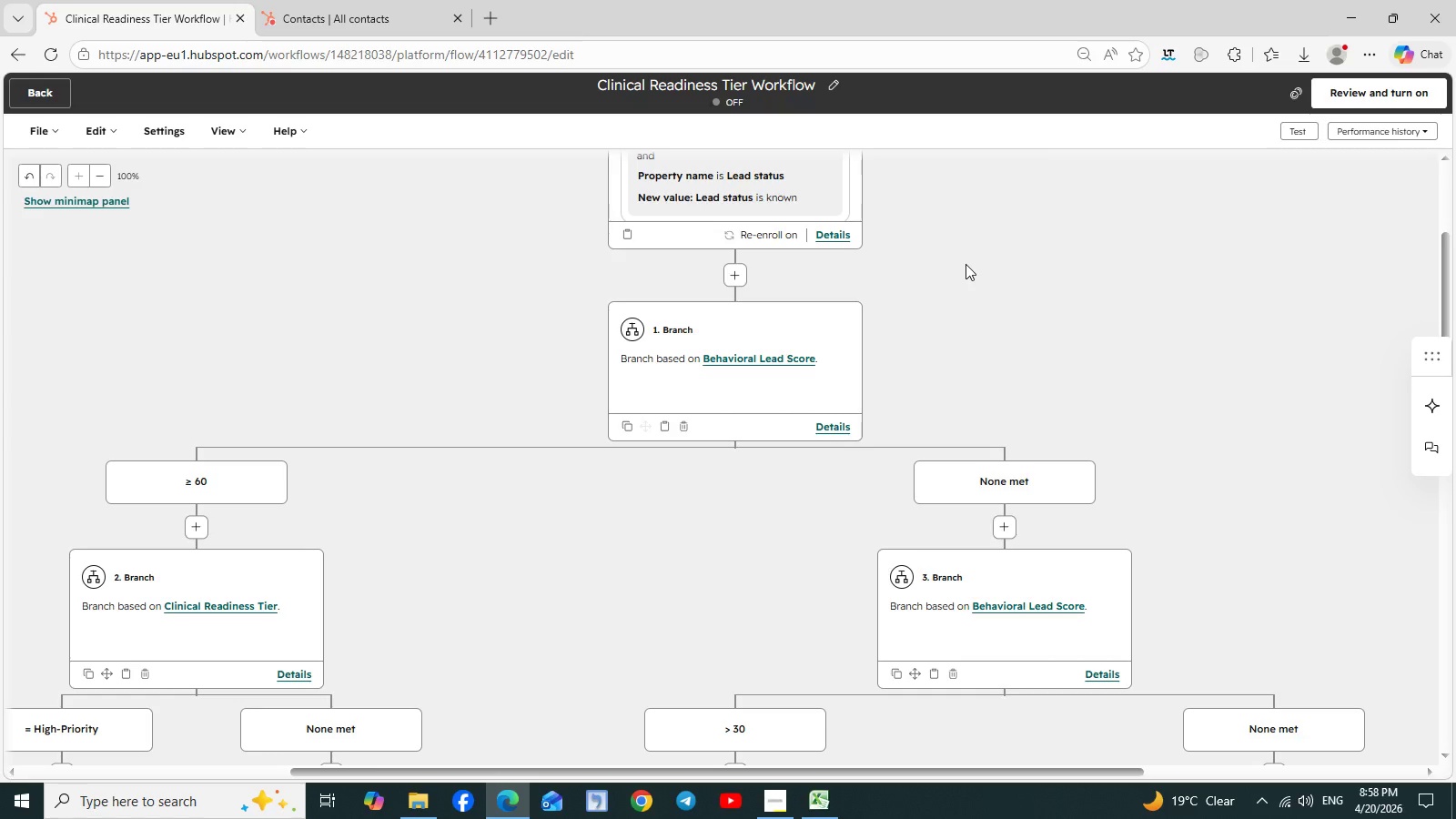 
left_click([1025, 610])
 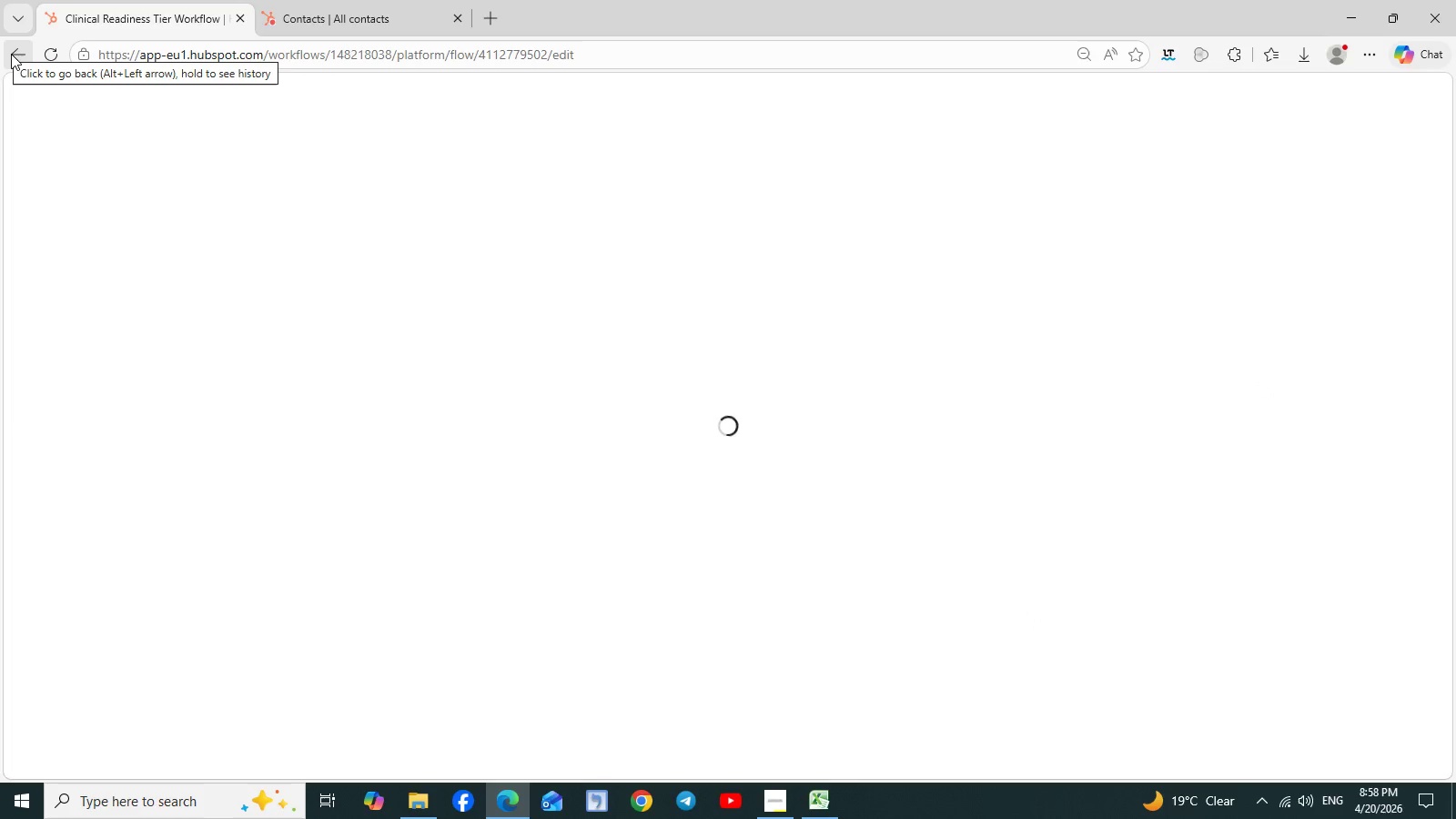 
wait(15.64)
 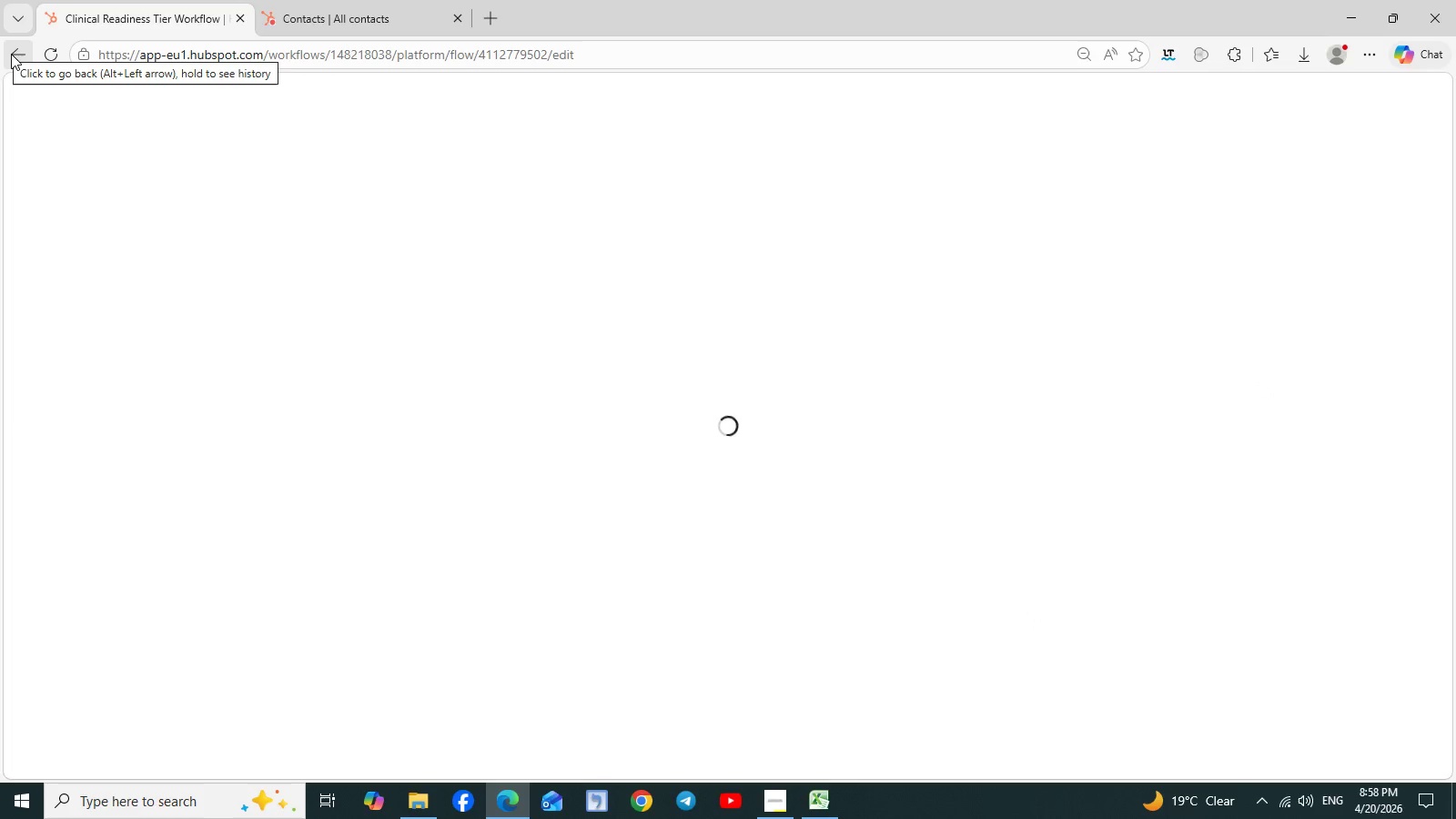 
left_click([11, 54])
 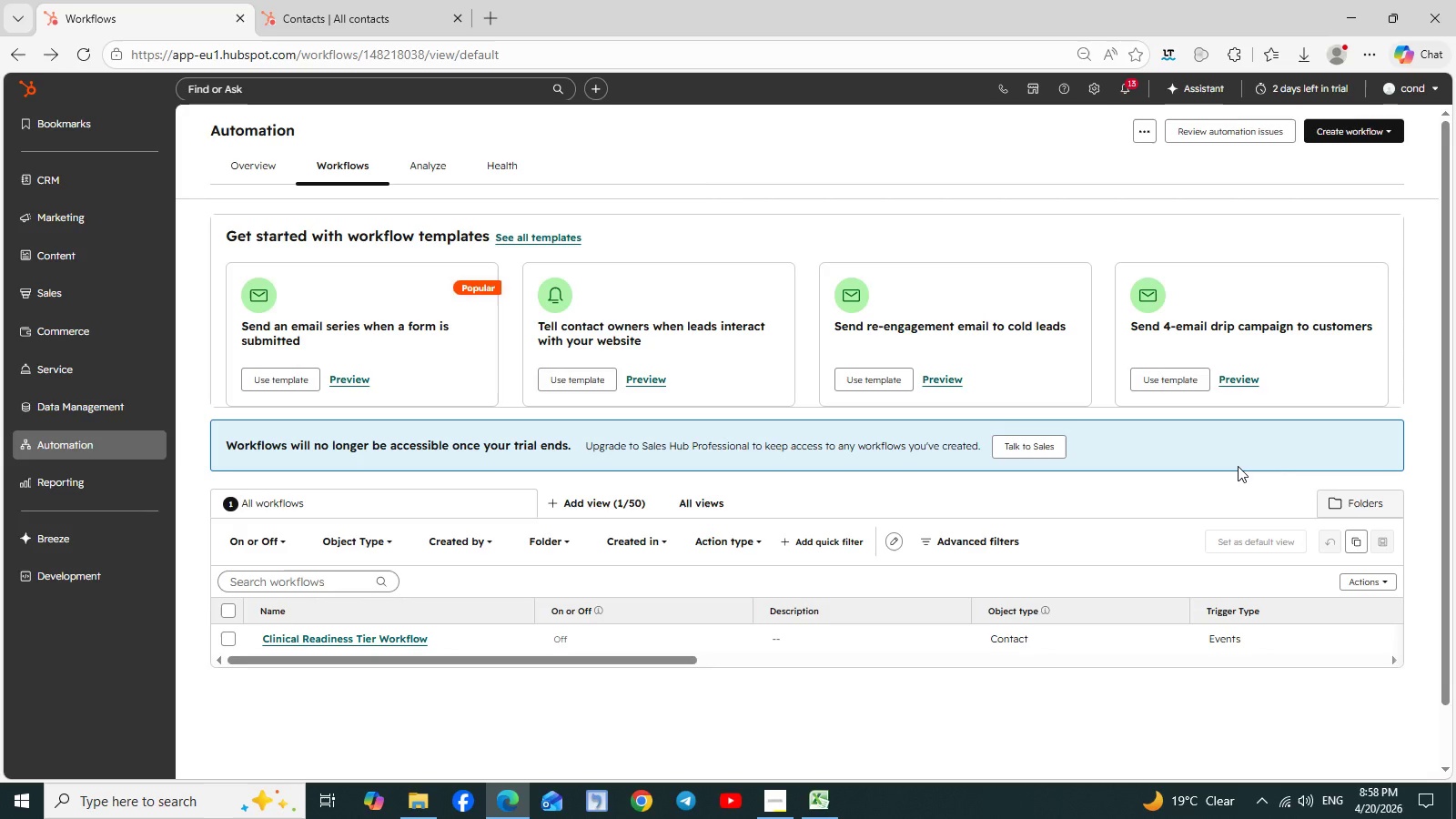 
wait(29.19)
 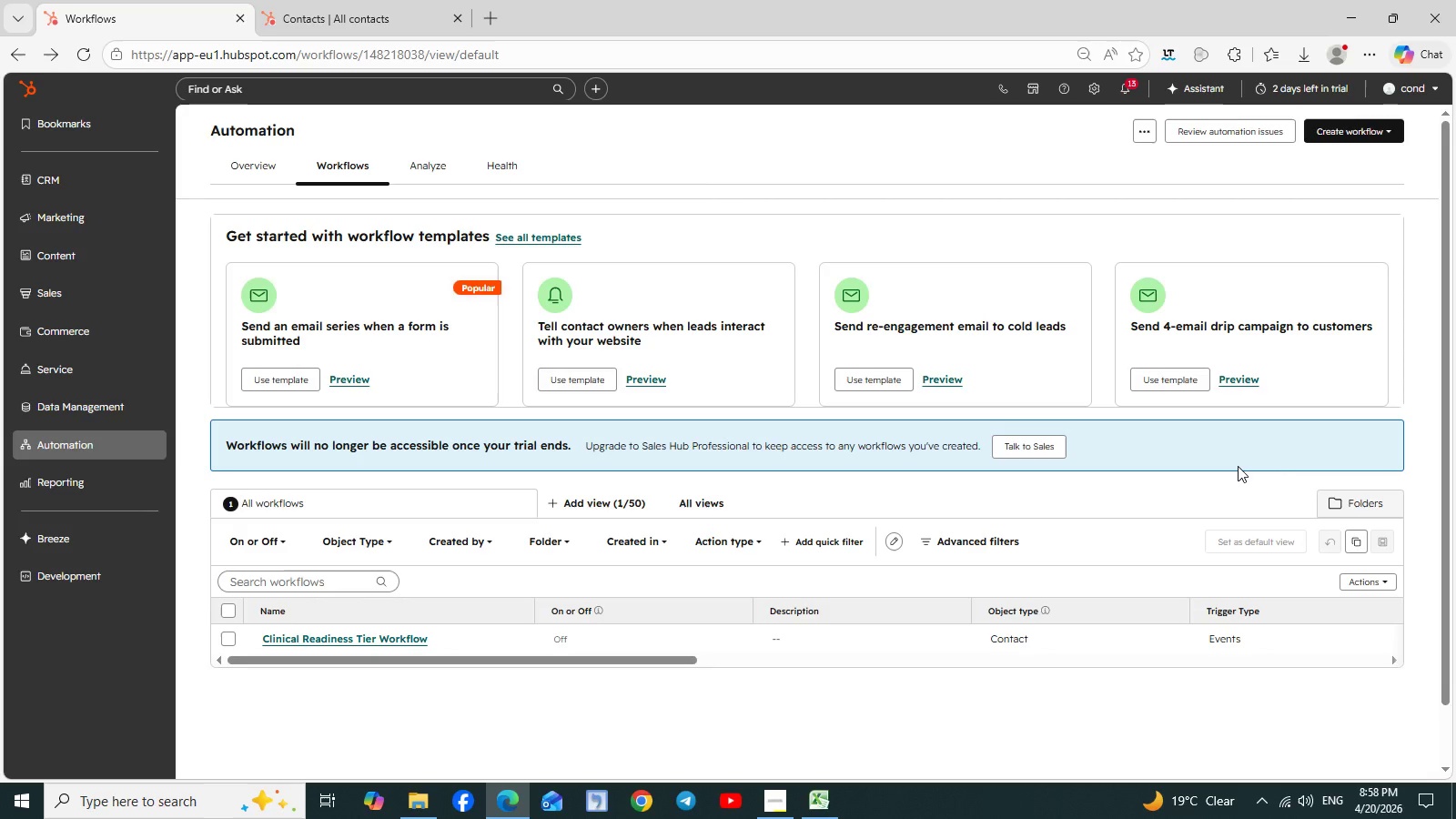 
left_click([391, 637])
 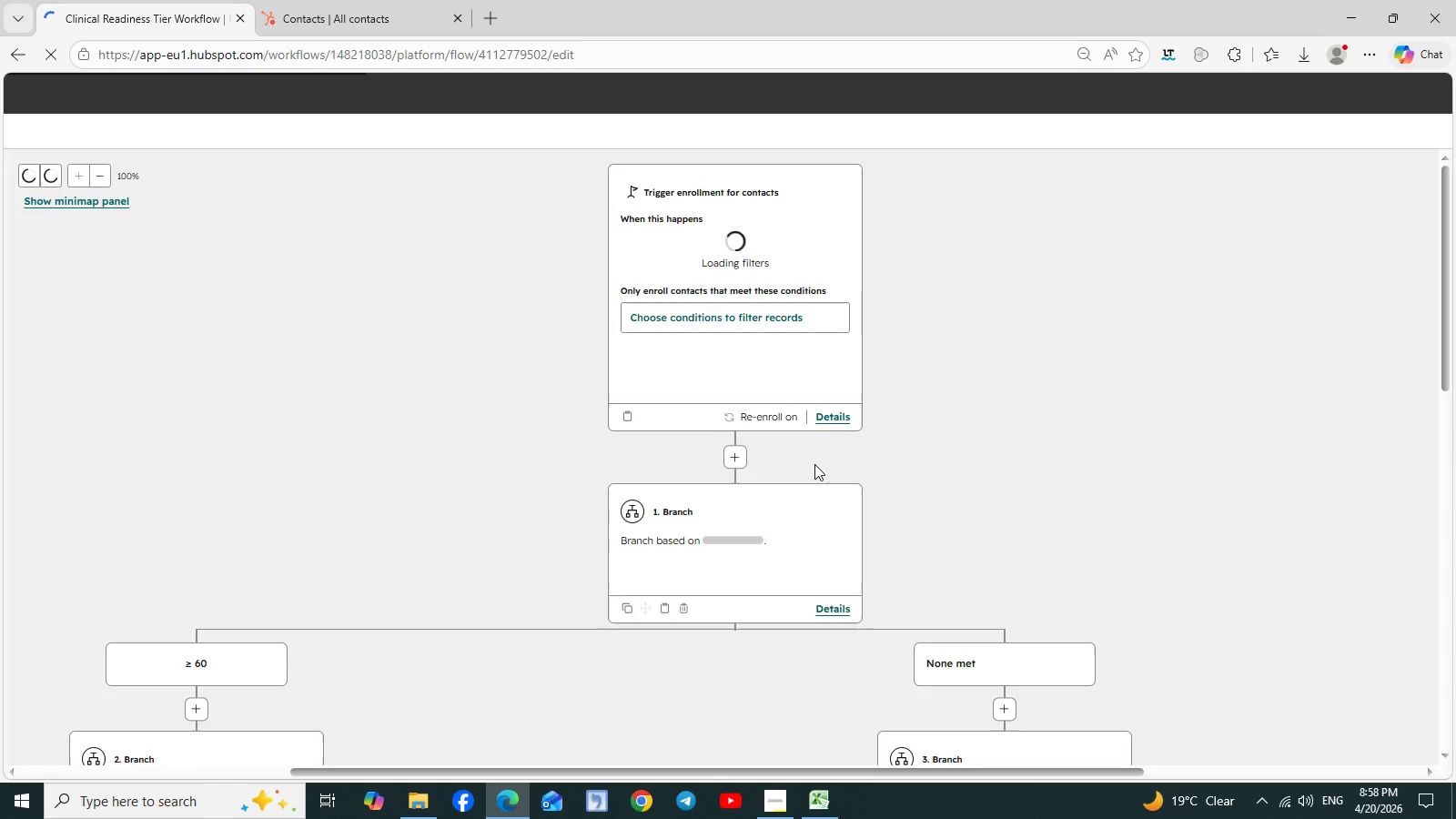 
wait(10.42)
 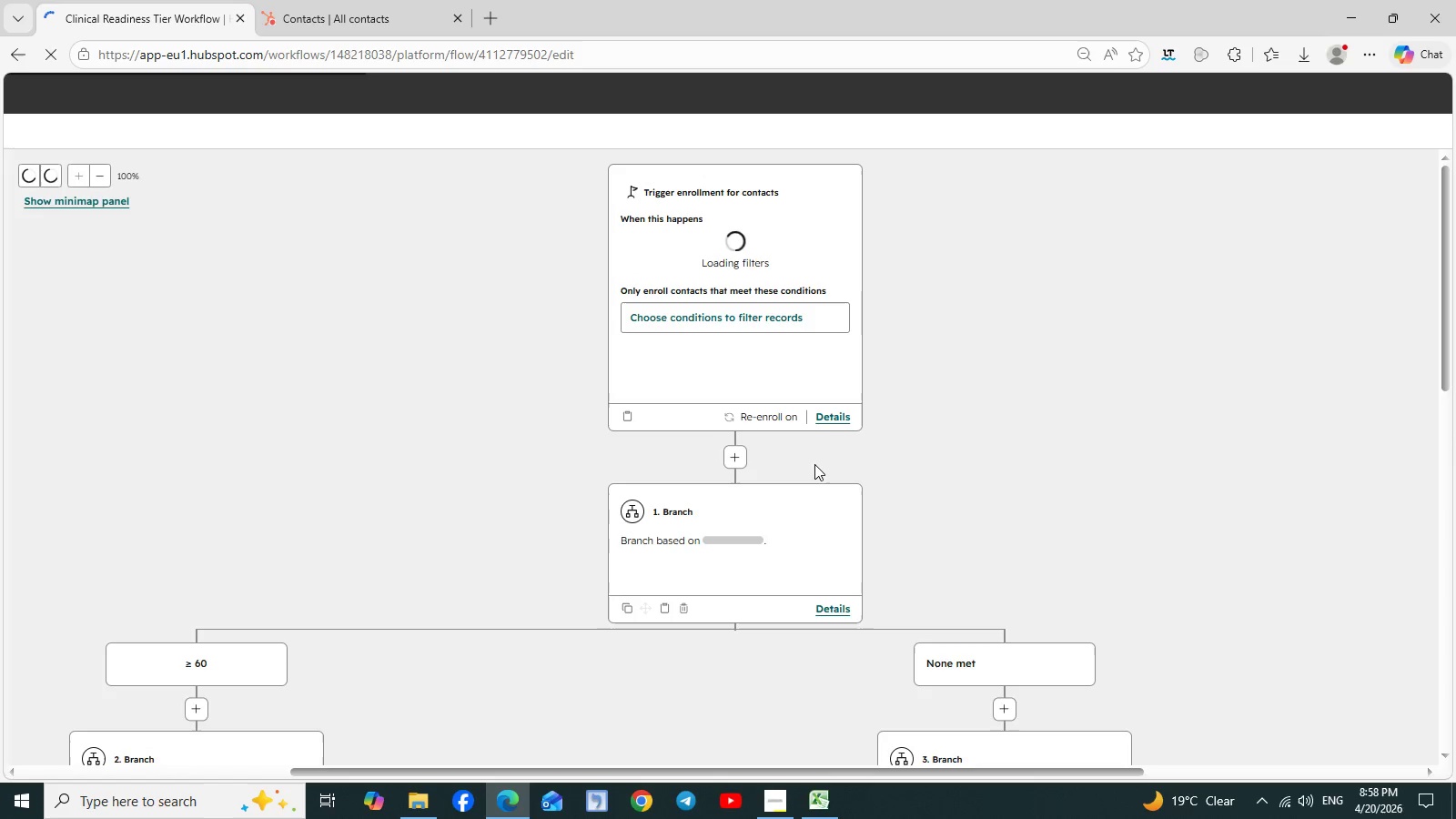 
mouse_move([826, 407])
 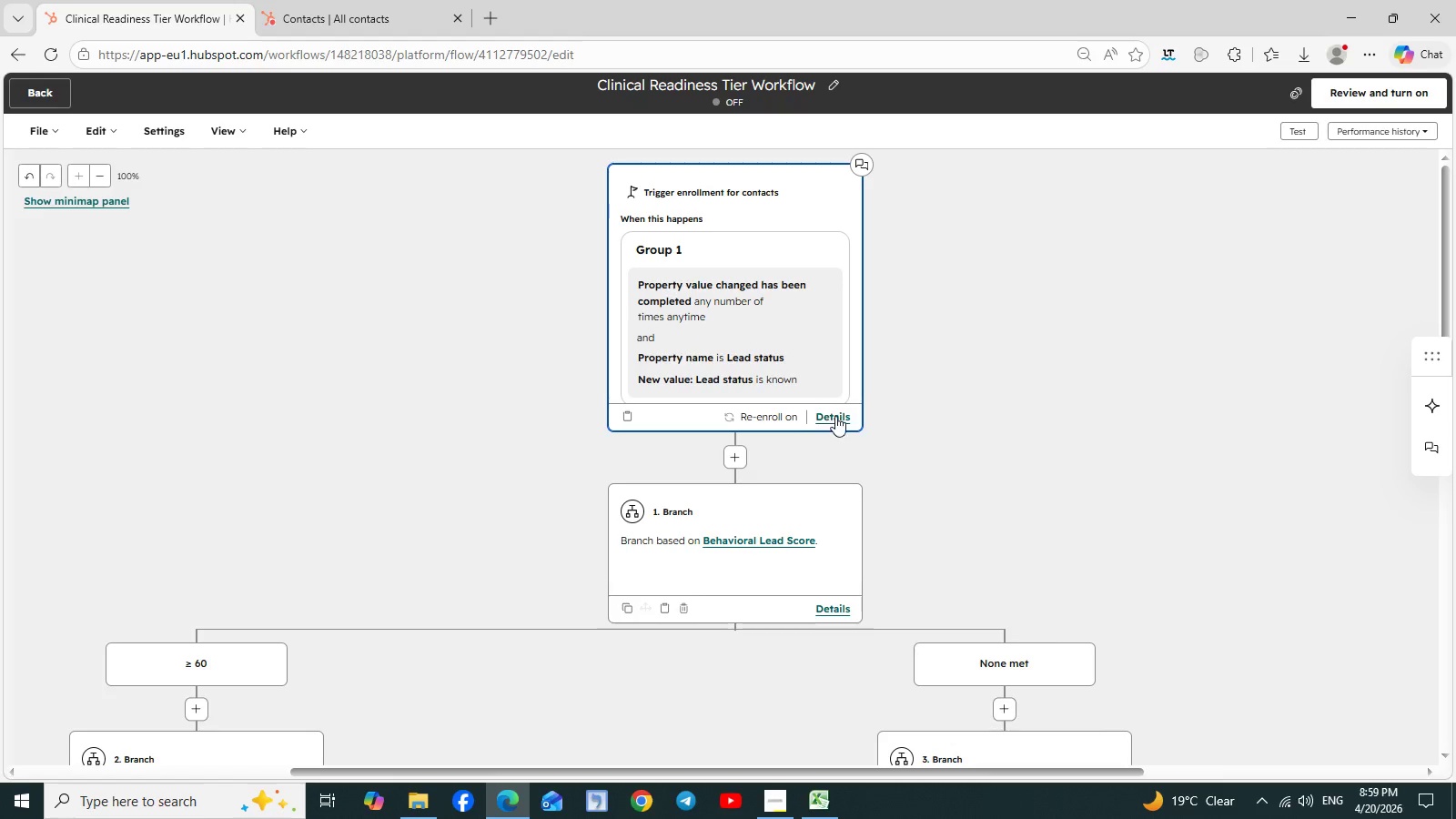 
left_click([836, 417])
 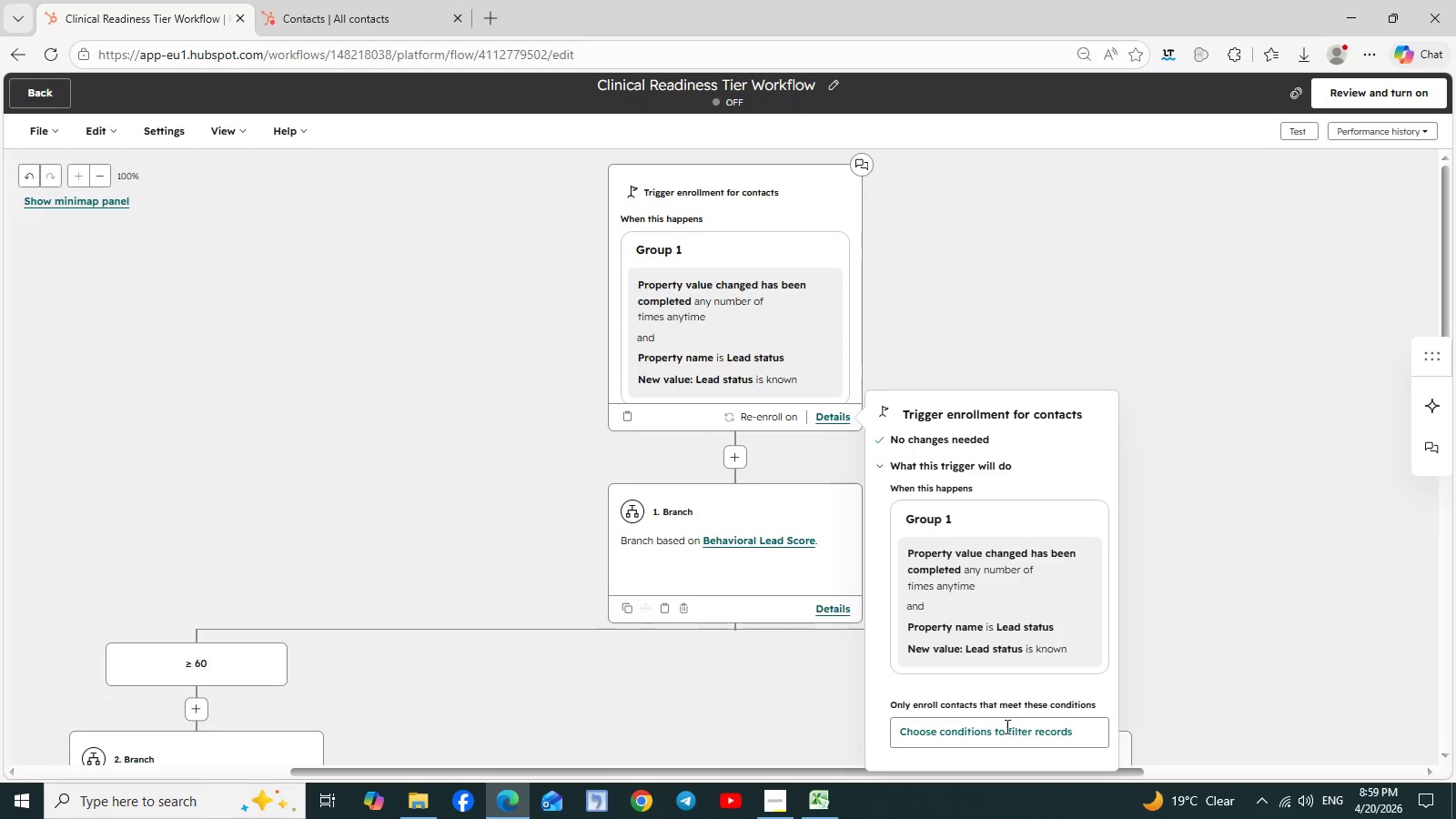 
wait(12.56)
 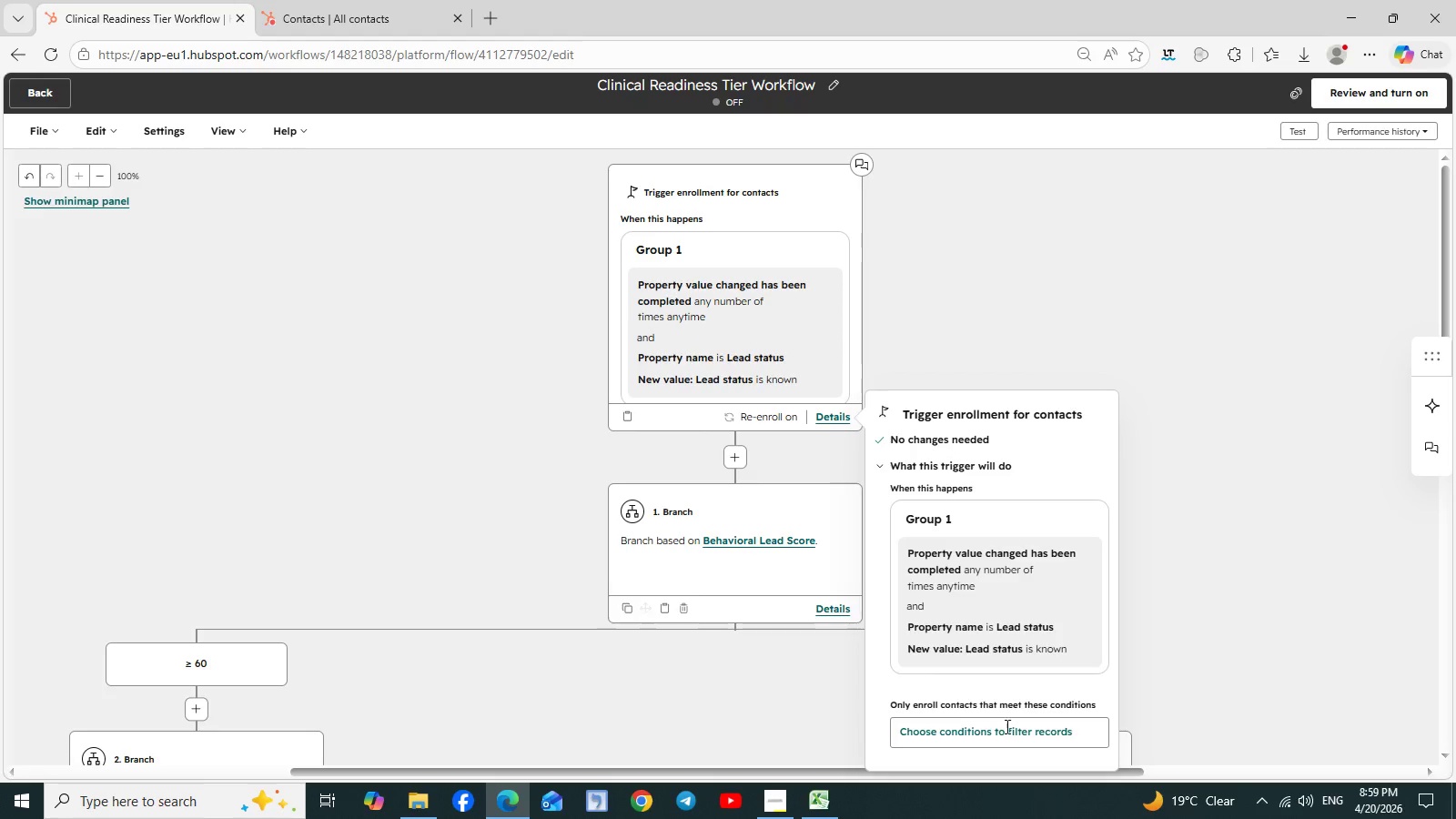 
left_click([1019, 723])
 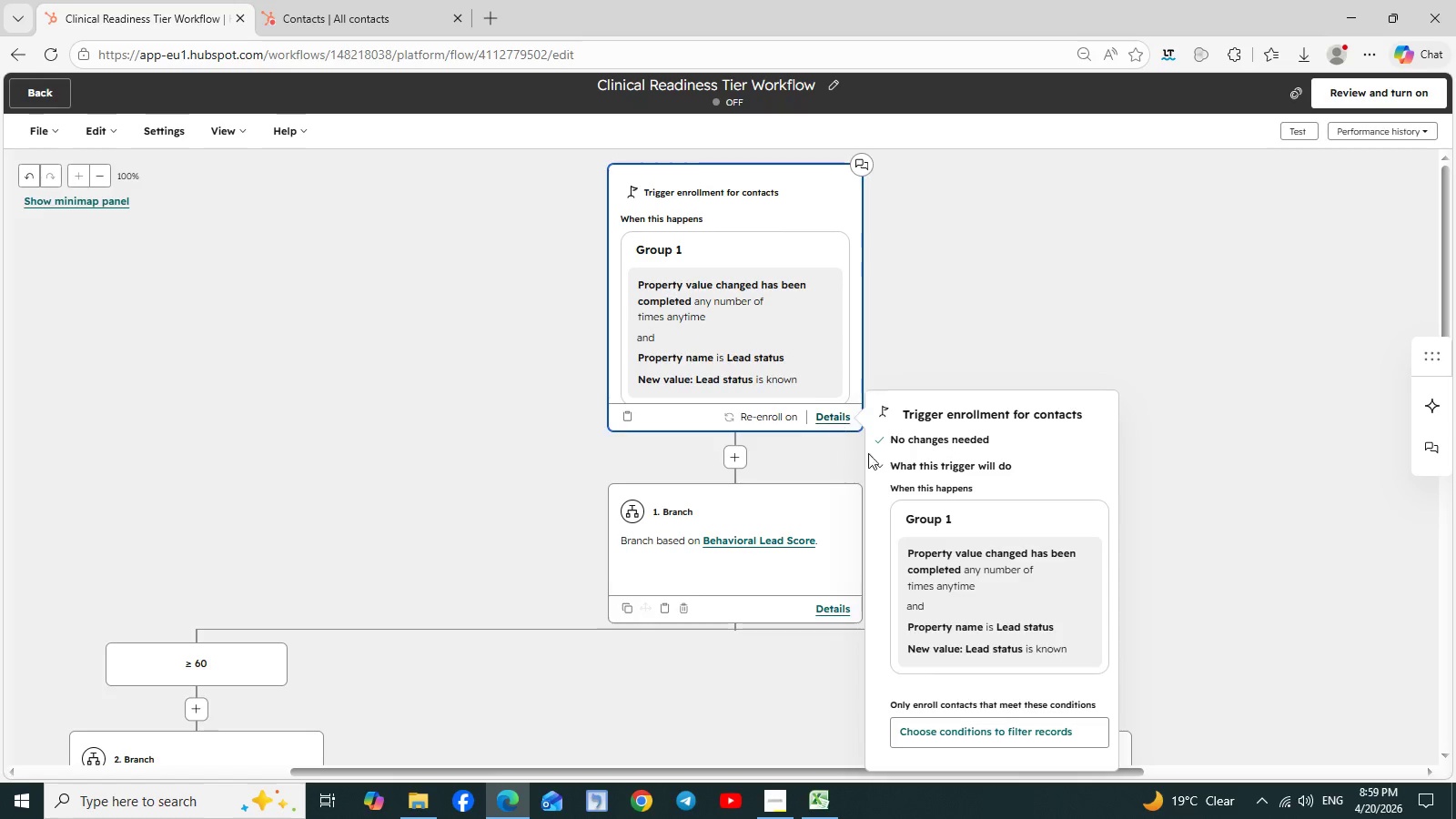 
left_click([971, 744])
 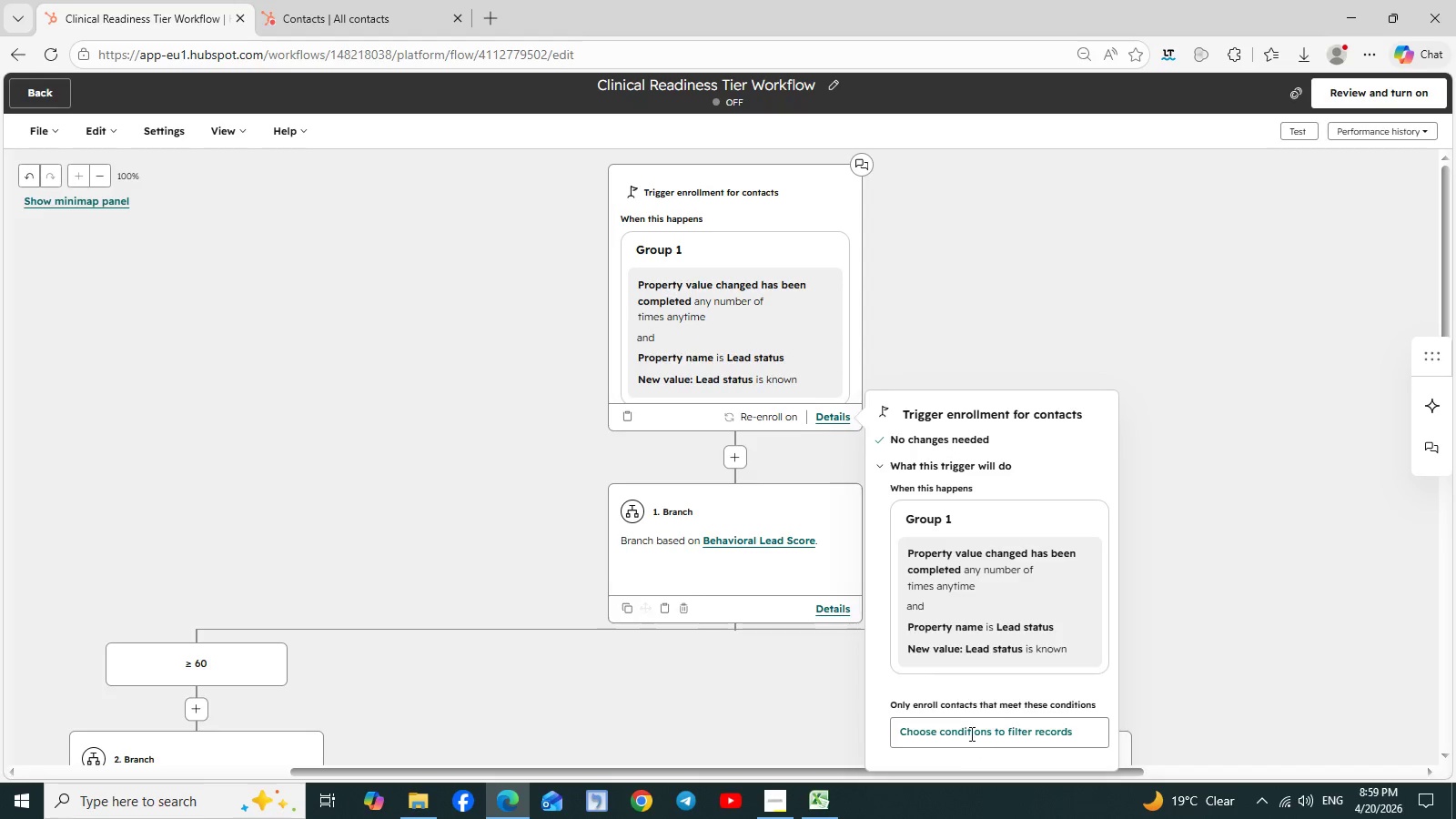 
left_click([970, 733])
 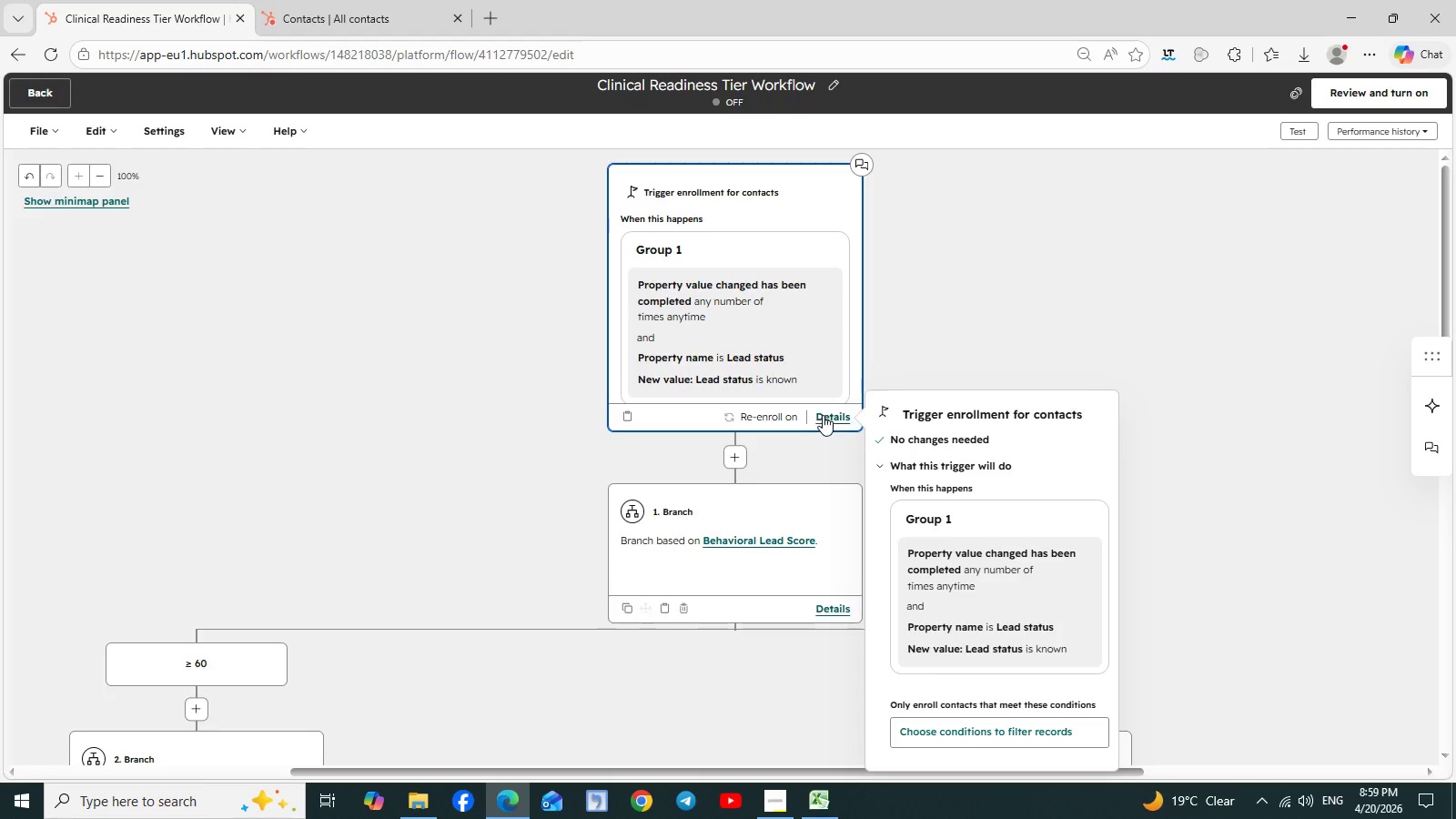 
left_click([824, 416])
 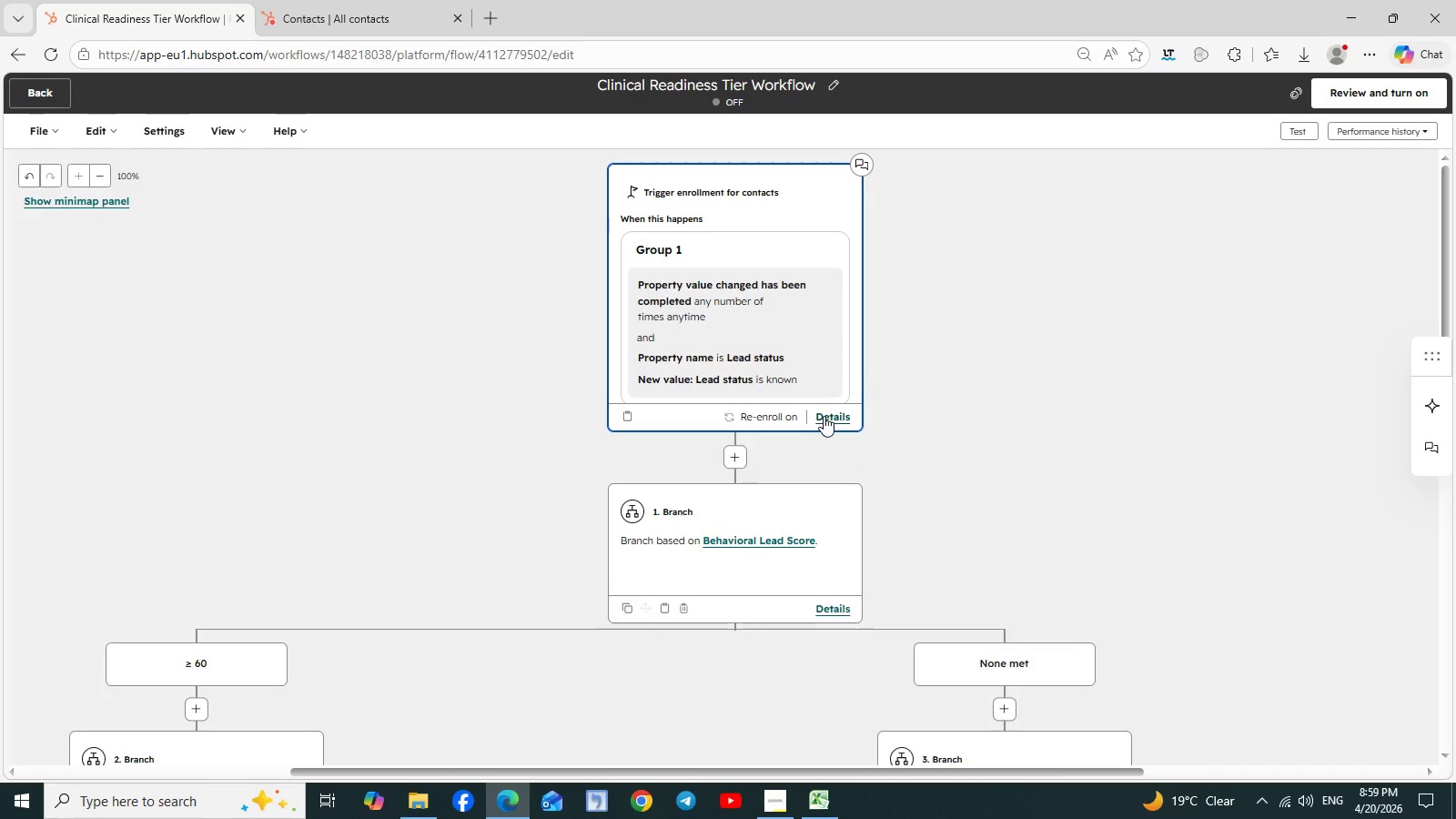 
scroll: coordinate [824, 416], scroll_direction: up, amount: 2.0
 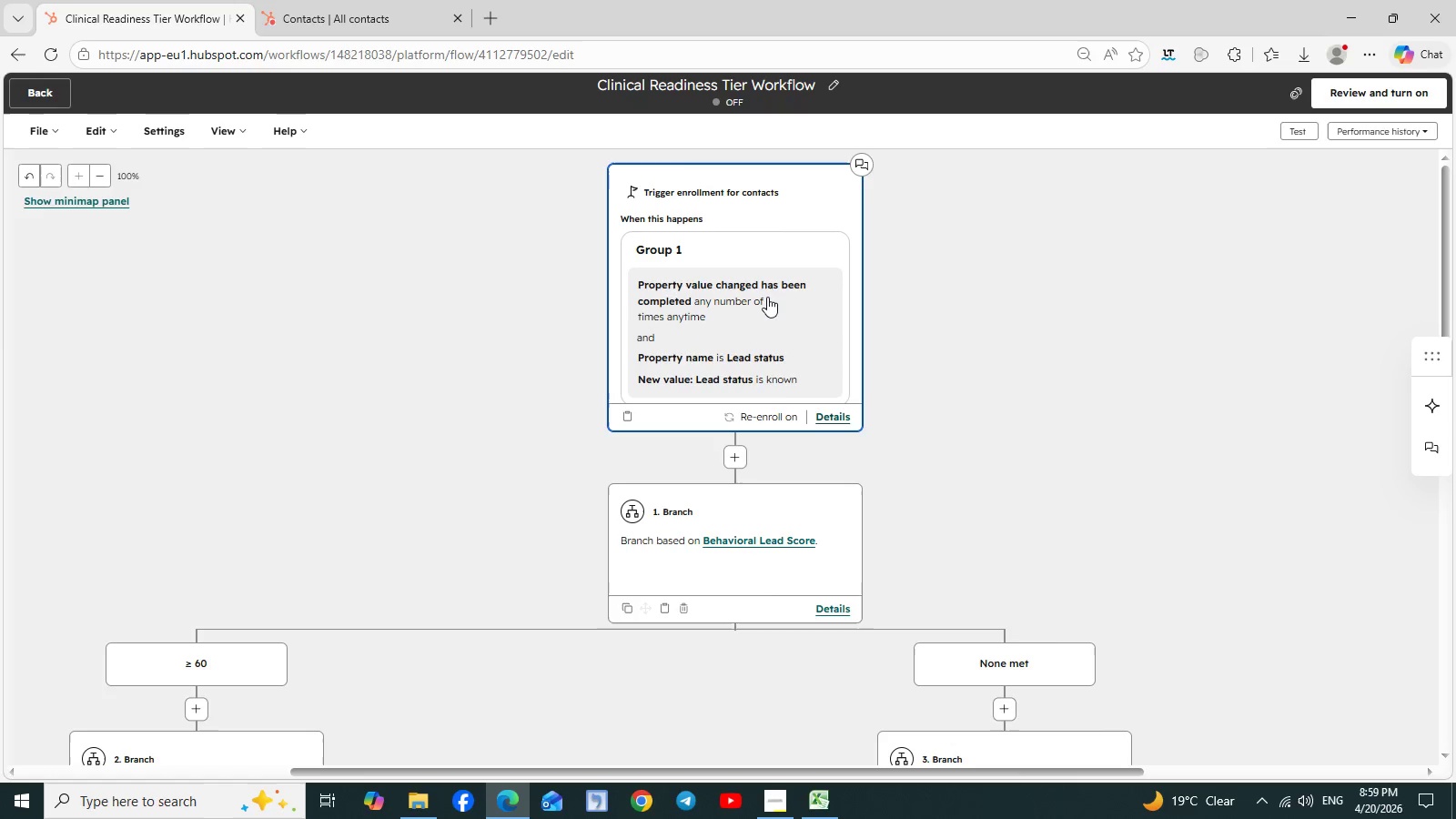 
left_click([767, 297])
 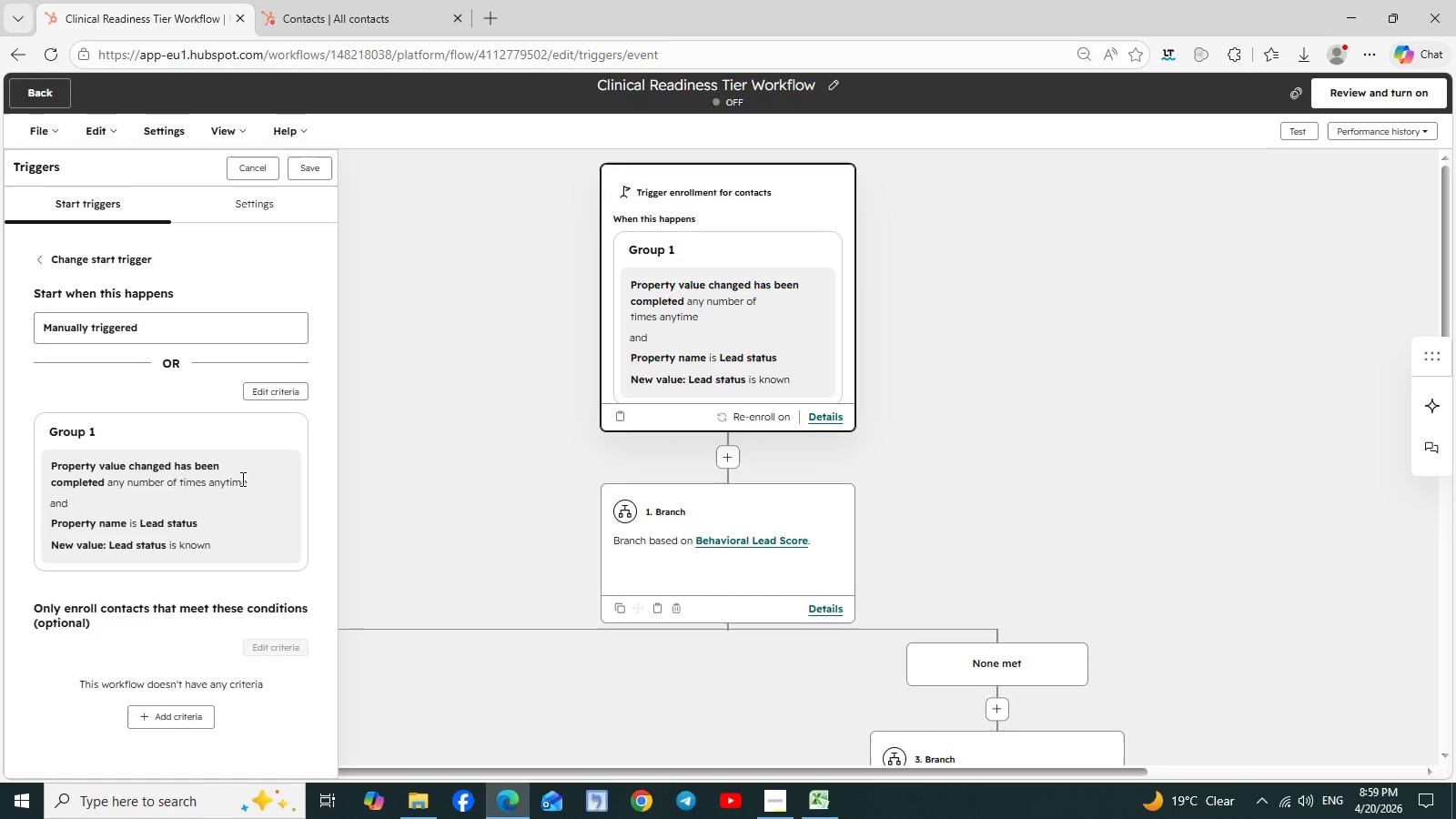 
left_click([275, 390])
 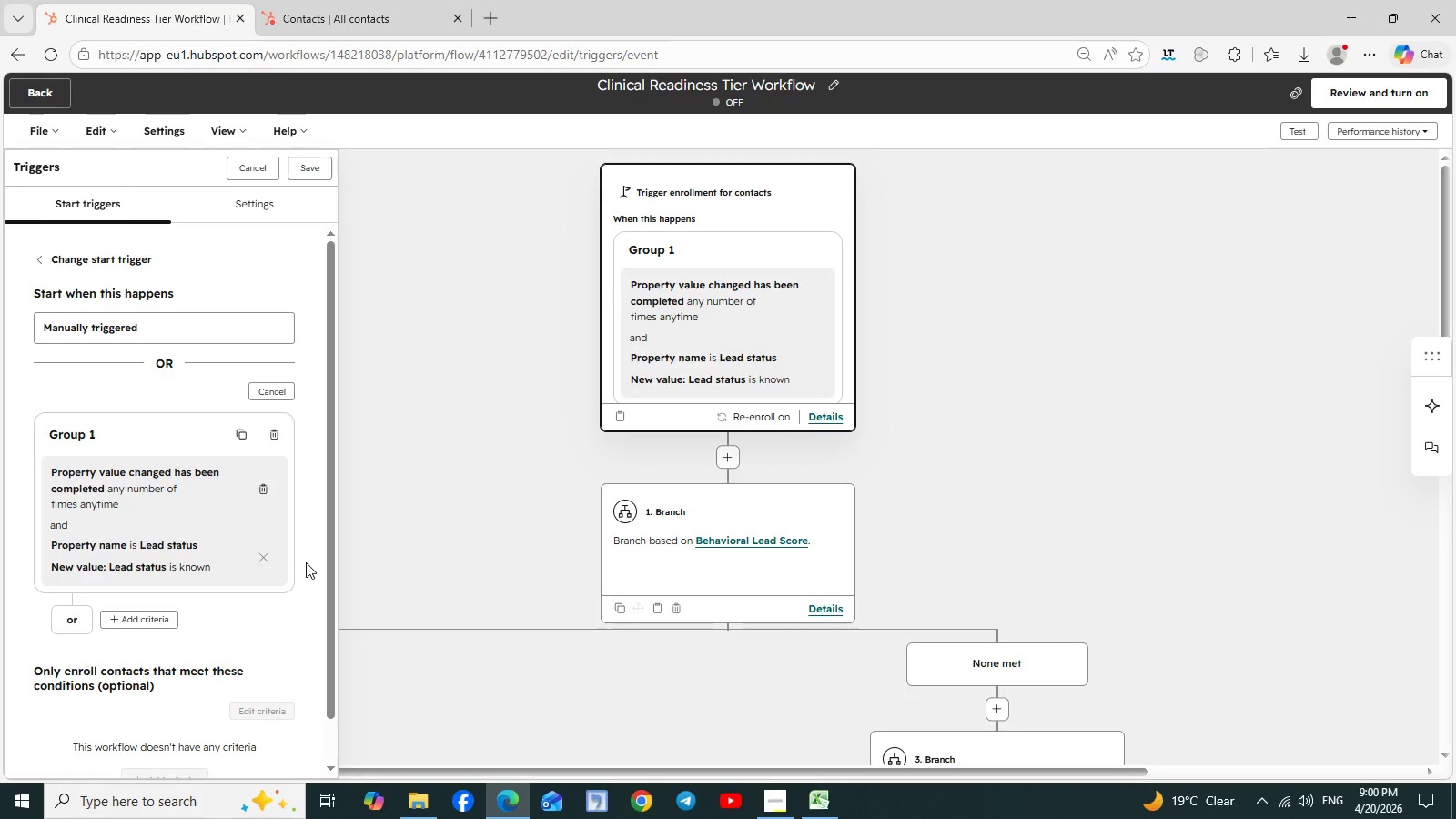 
wait(22.89)
 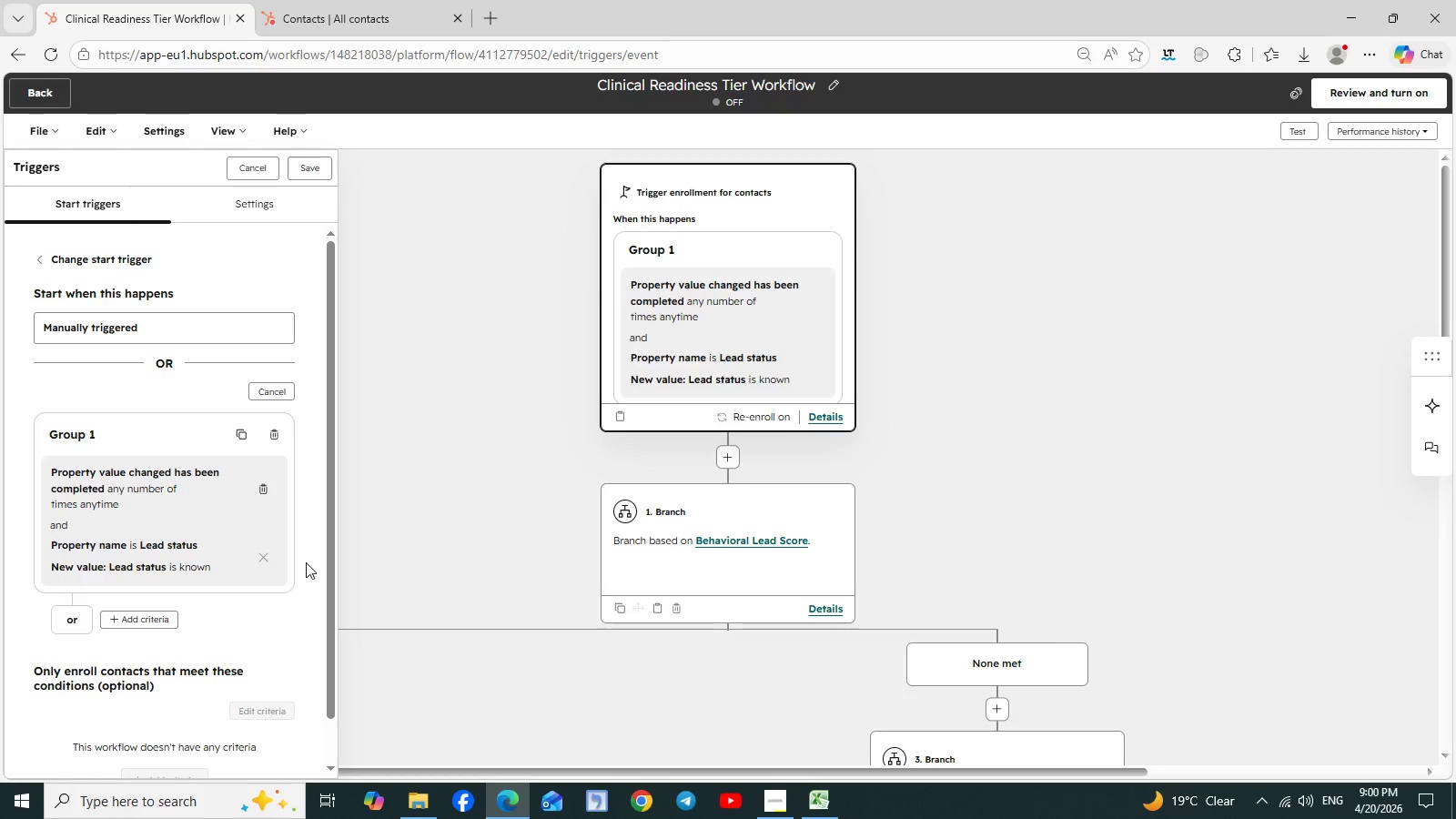 
mouse_move([283, 522])
 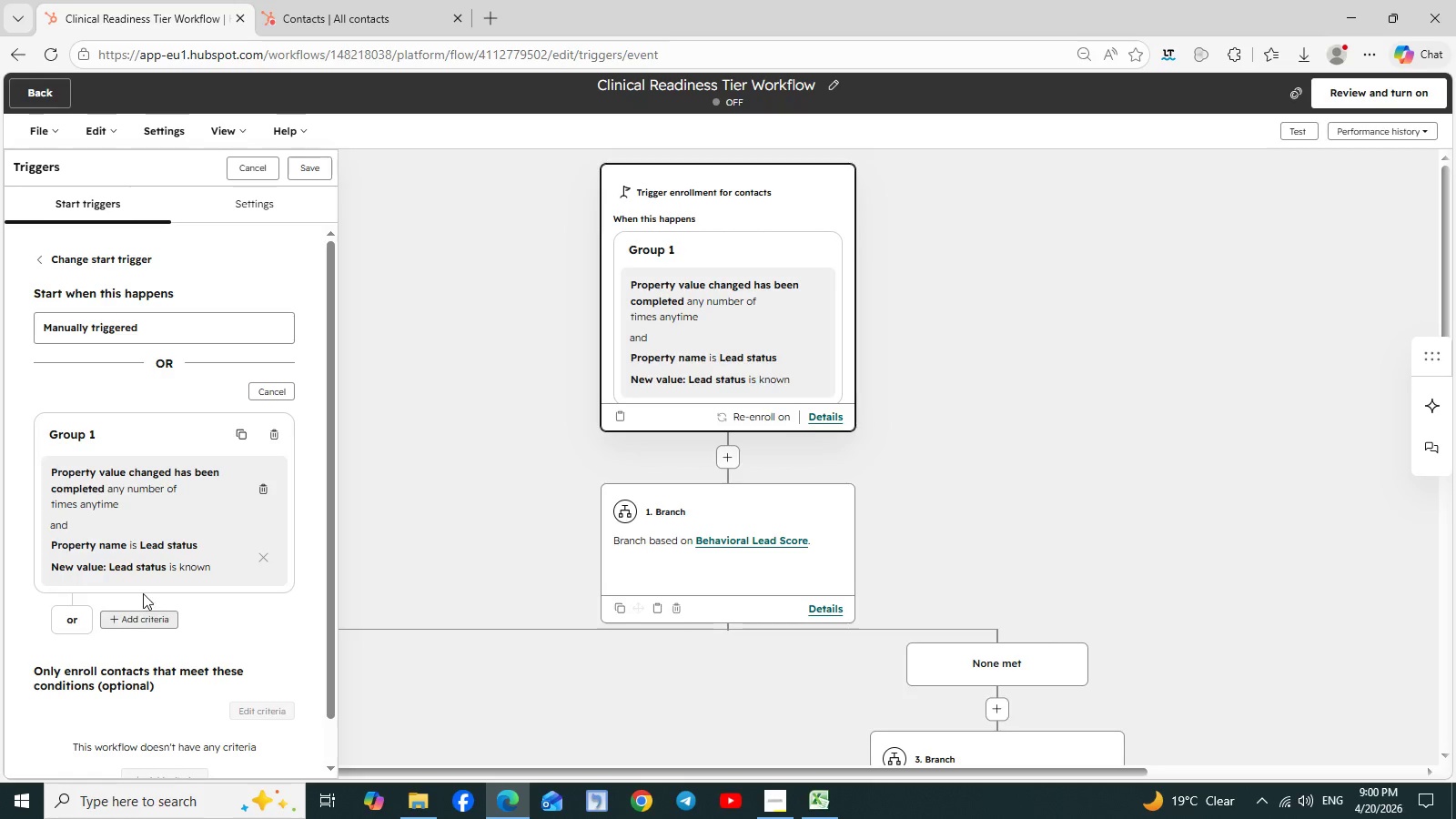 
left_click([147, 620])
 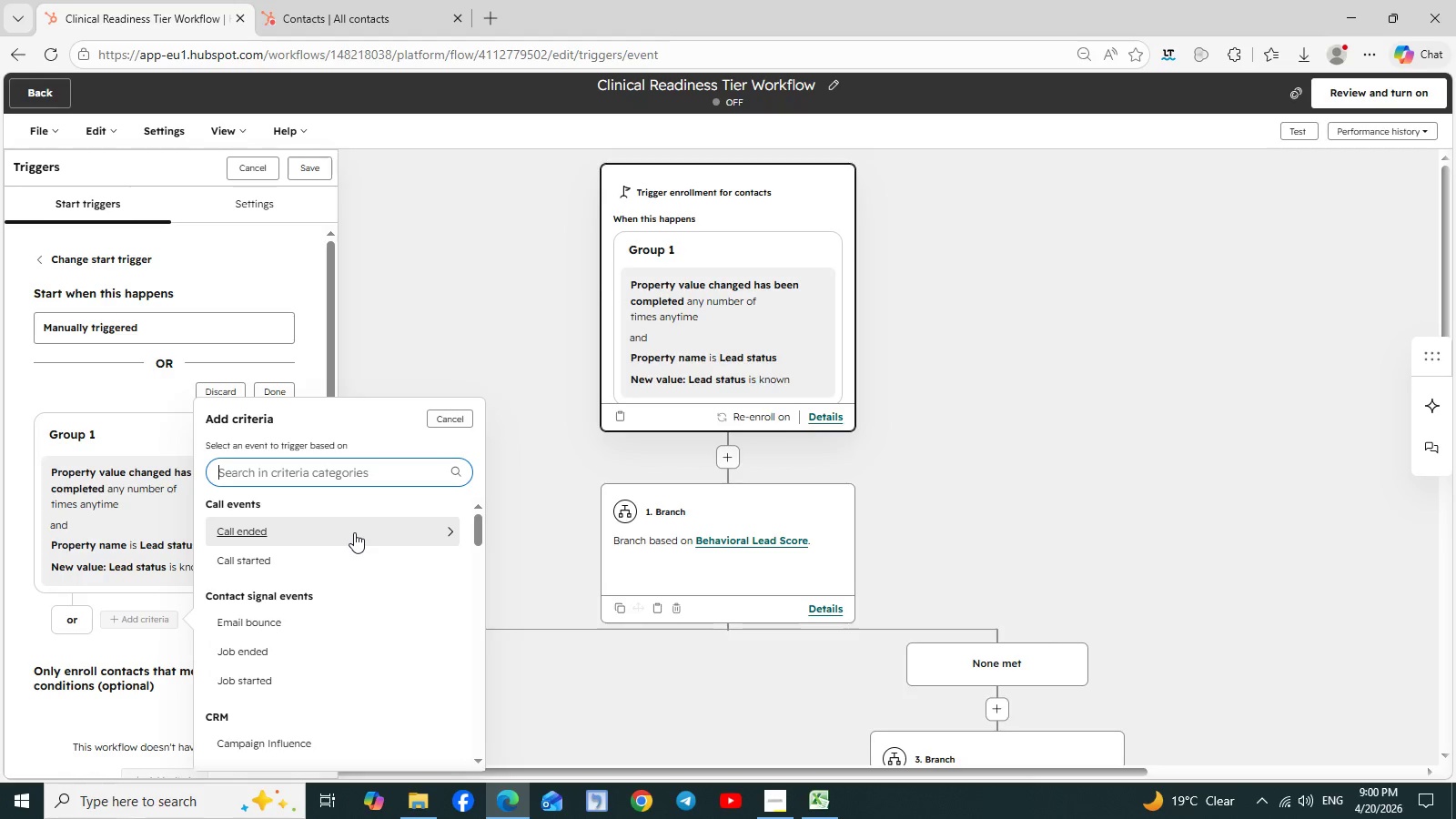 
left_click([277, 474])
 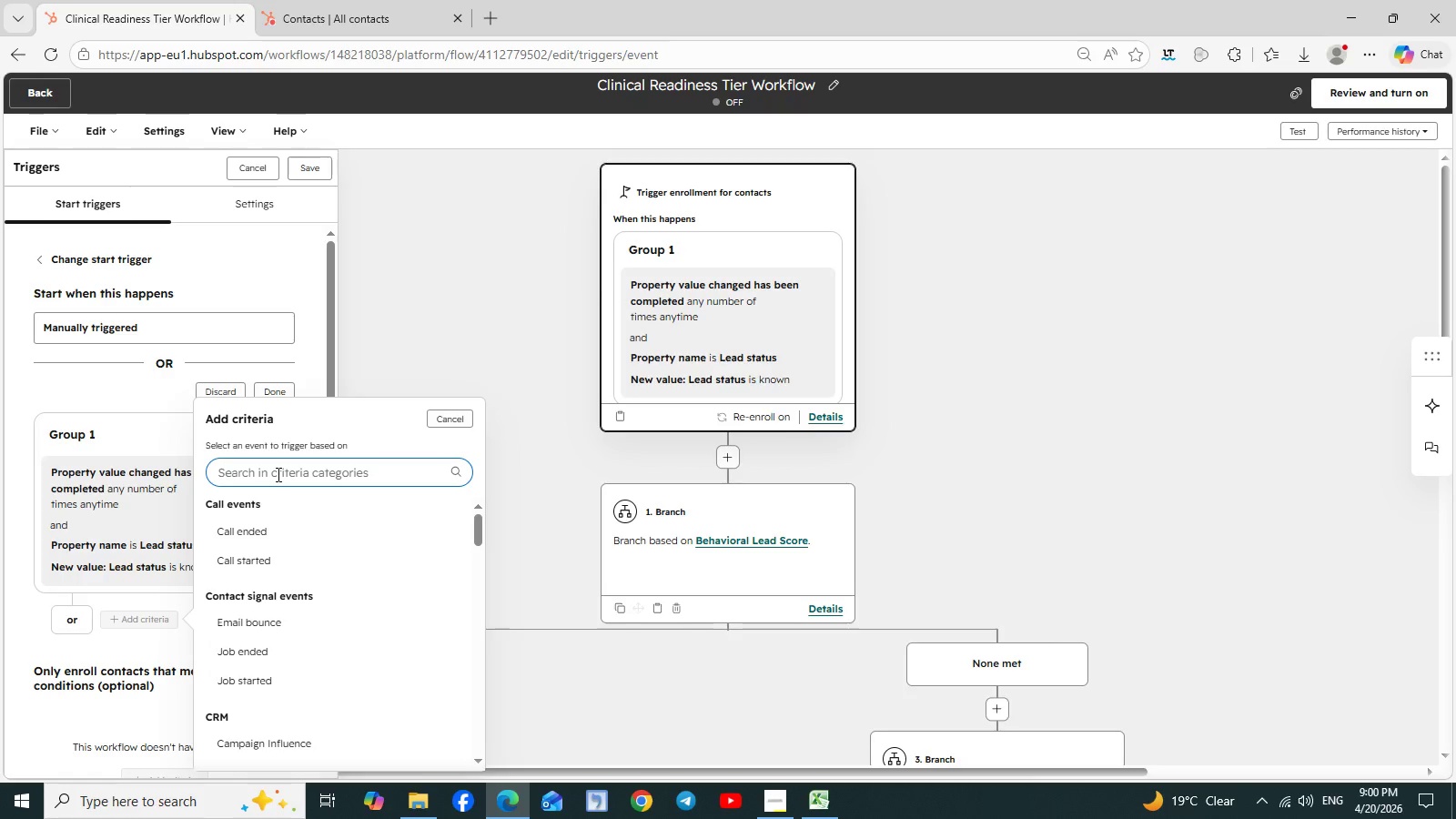 
type(beh)
key(Backspace)
key(Backspace)
key(Backspace)
 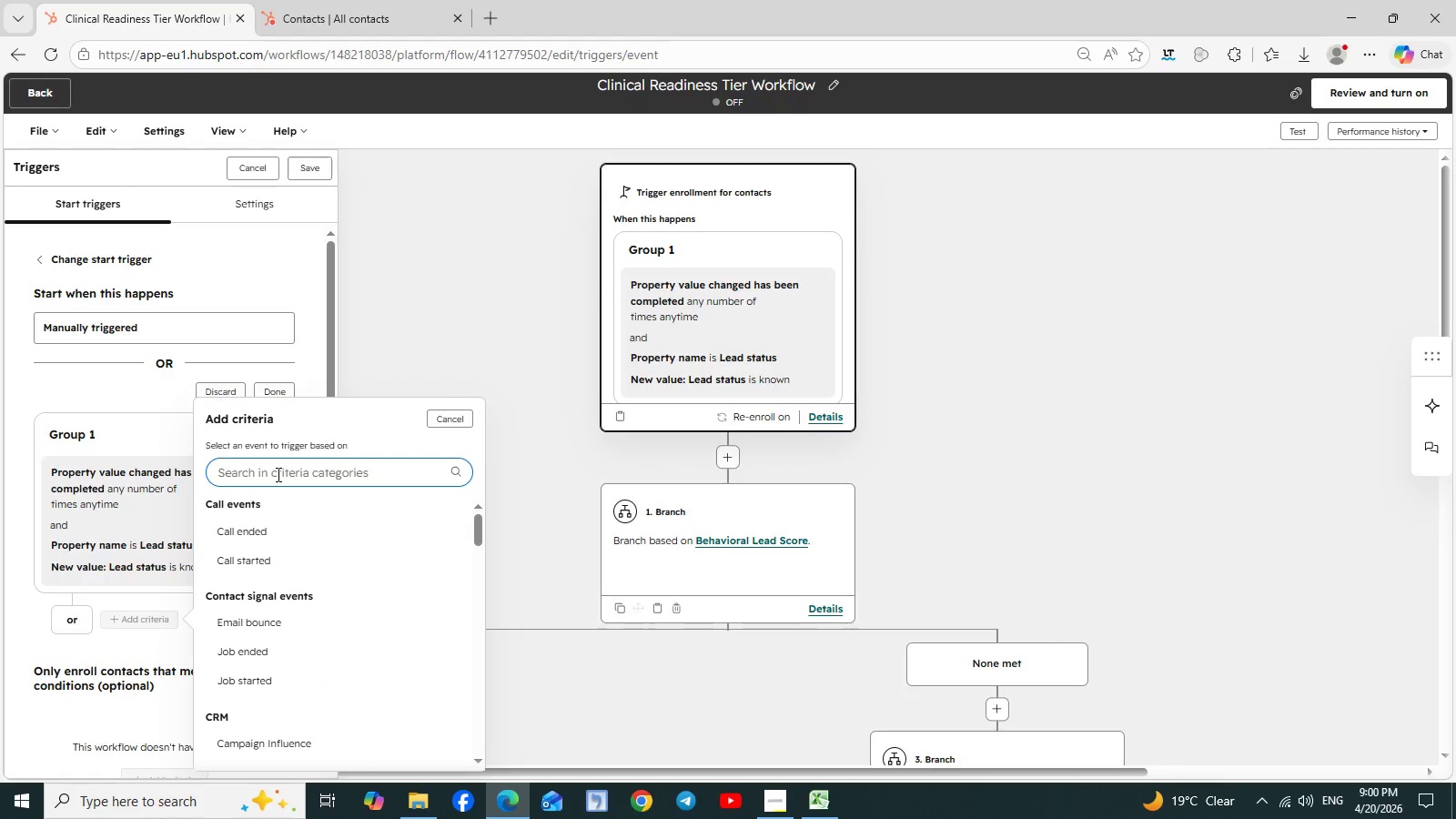 
wait(6.49)
 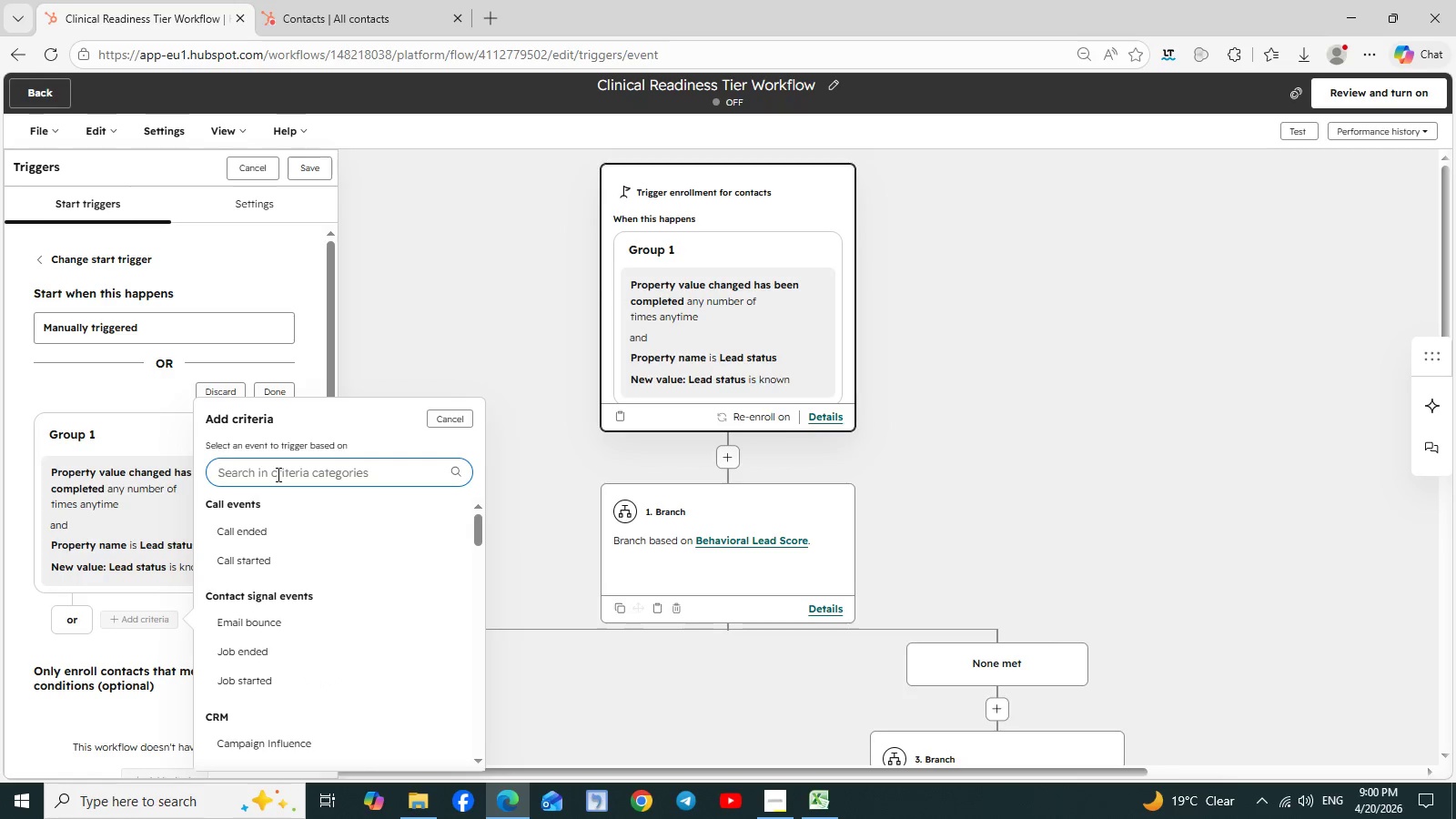 
type(be)
key(Backspace)
key(Backspace)
type(lead)
key(Backspace)
key(Backspace)
key(Backspace)
key(Backspace)
 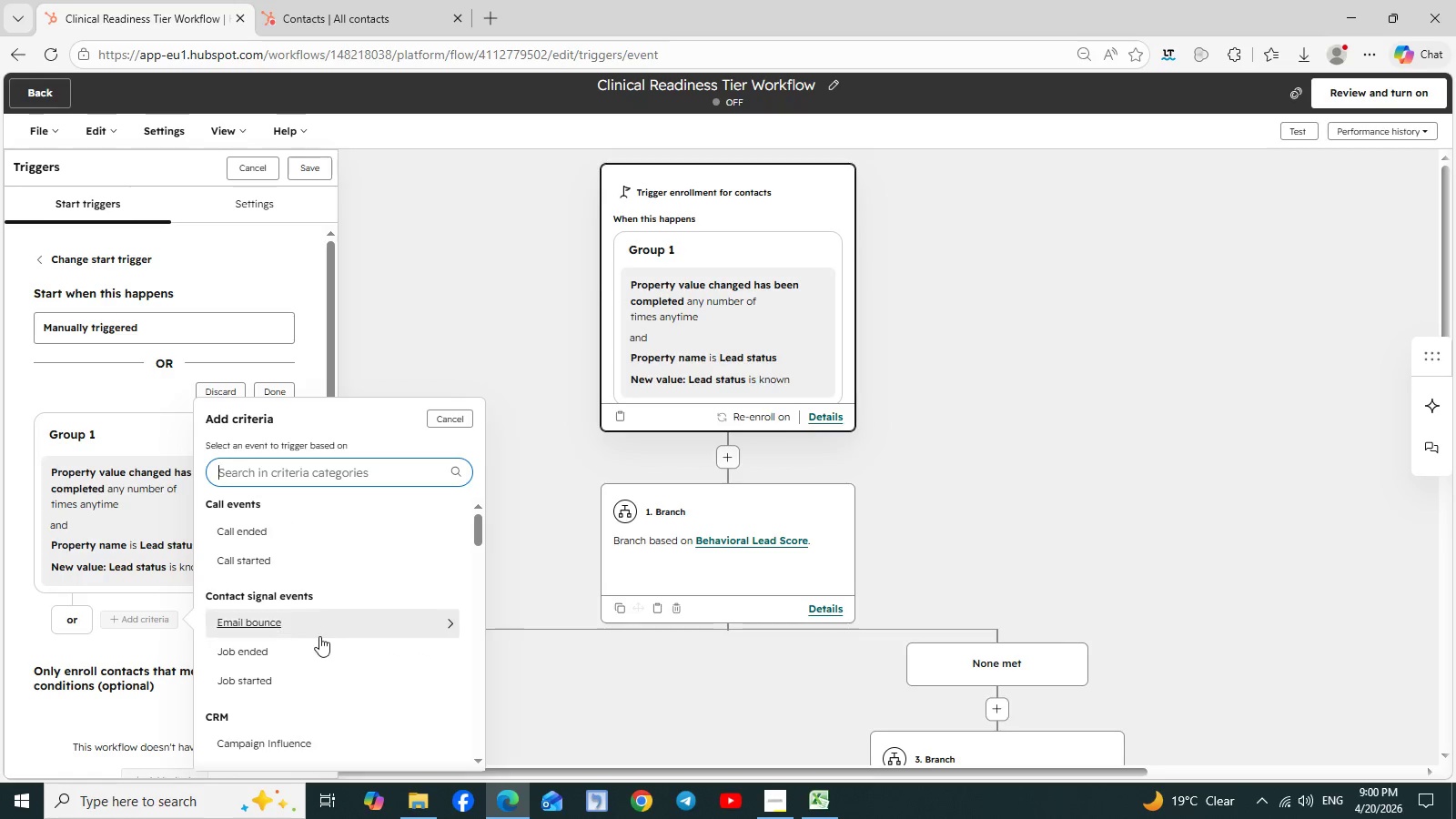 
scroll: coordinate [319, 636], scroll_direction: down, amount: 6.0
 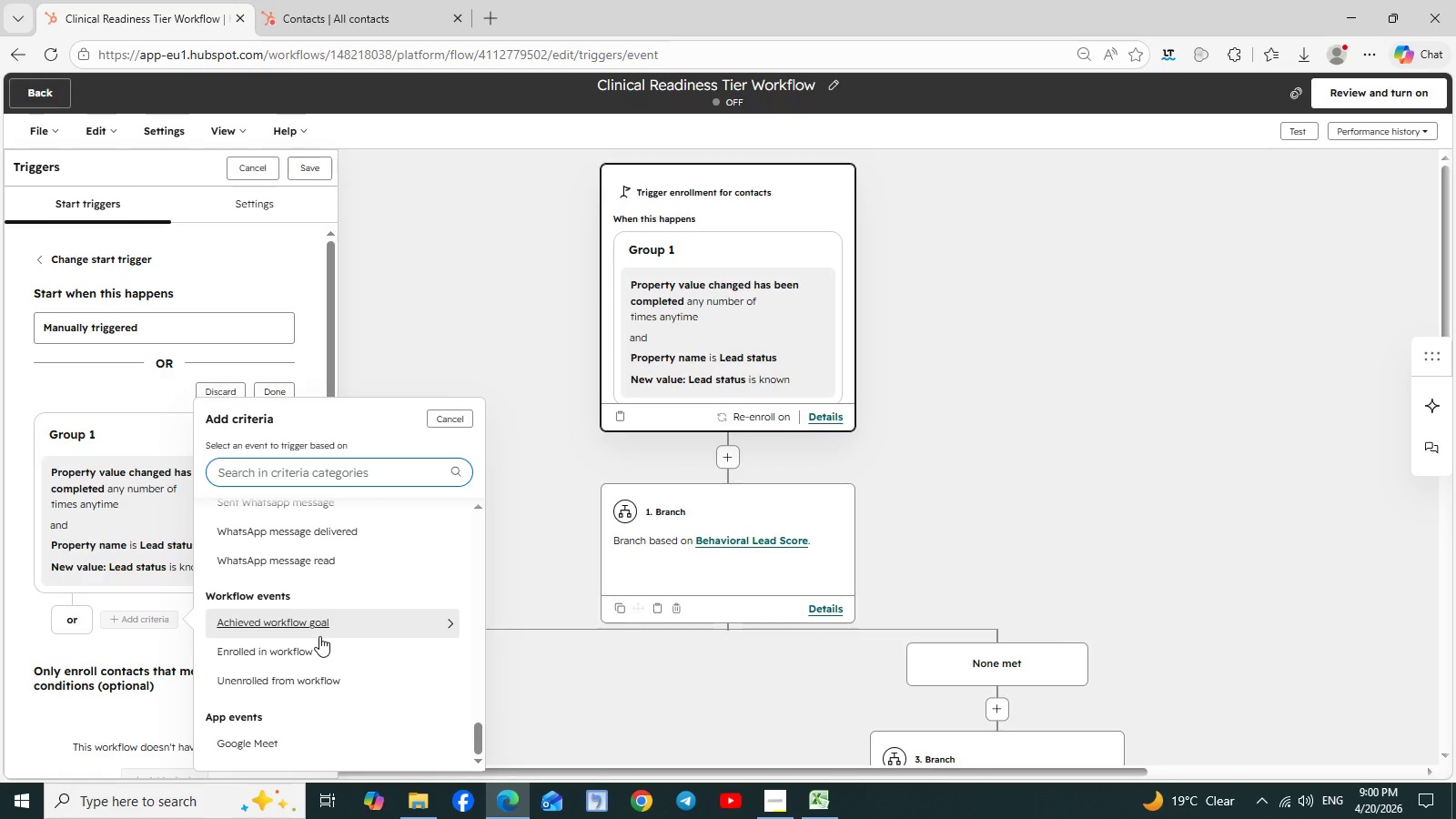 
left_click([451, 419])
 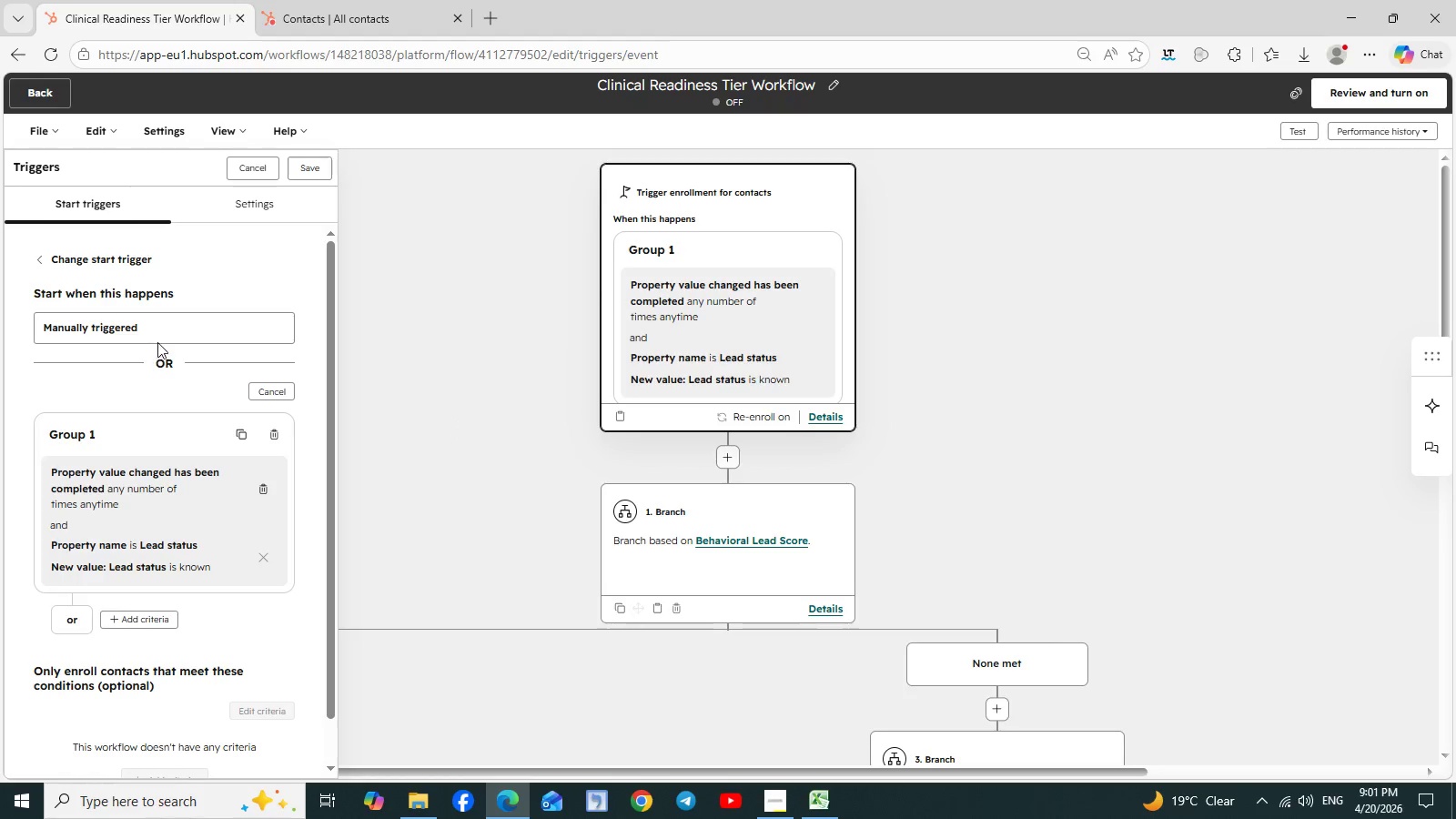 
left_click([165, 337])
 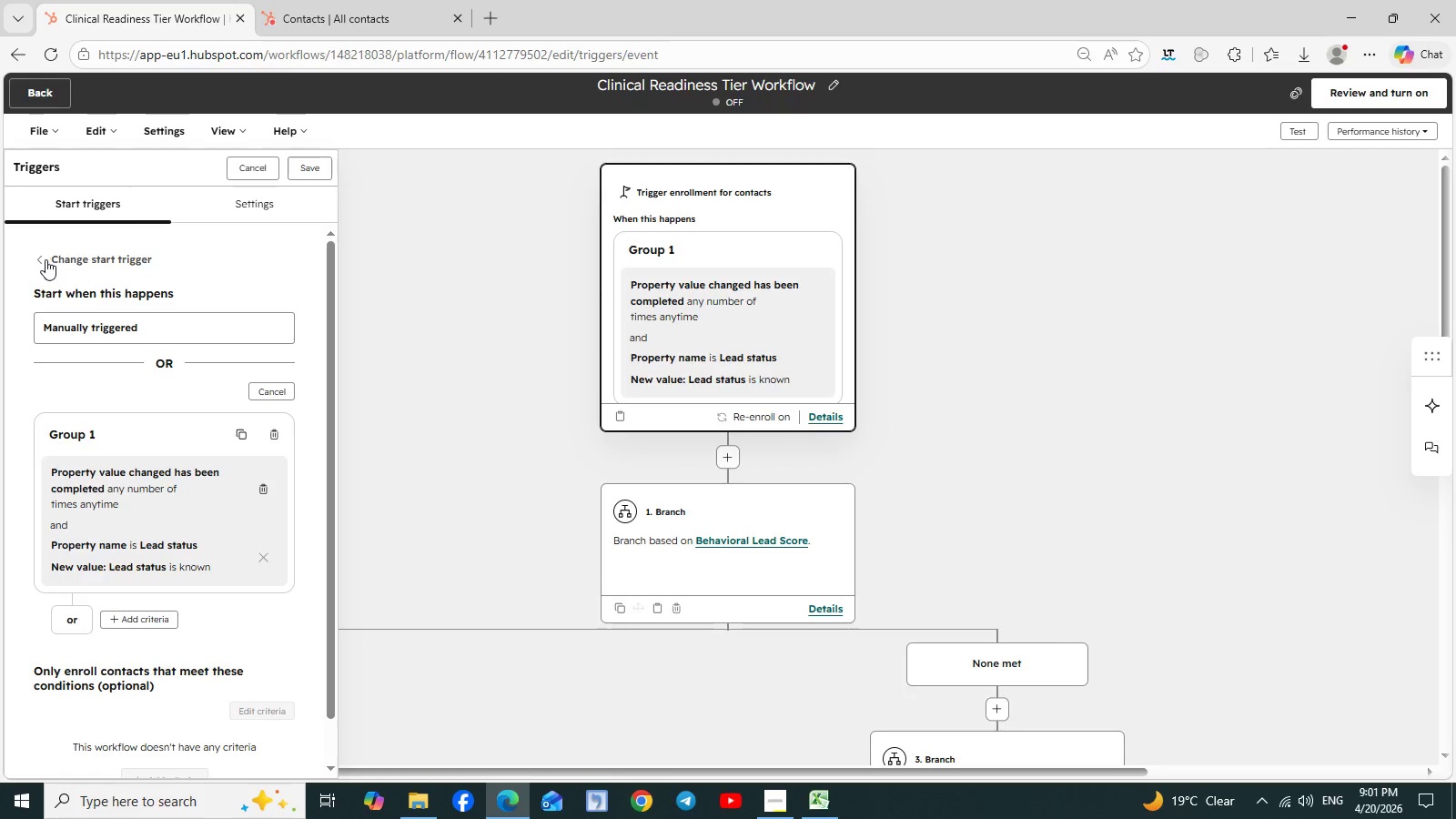 
left_click([44, 259])
 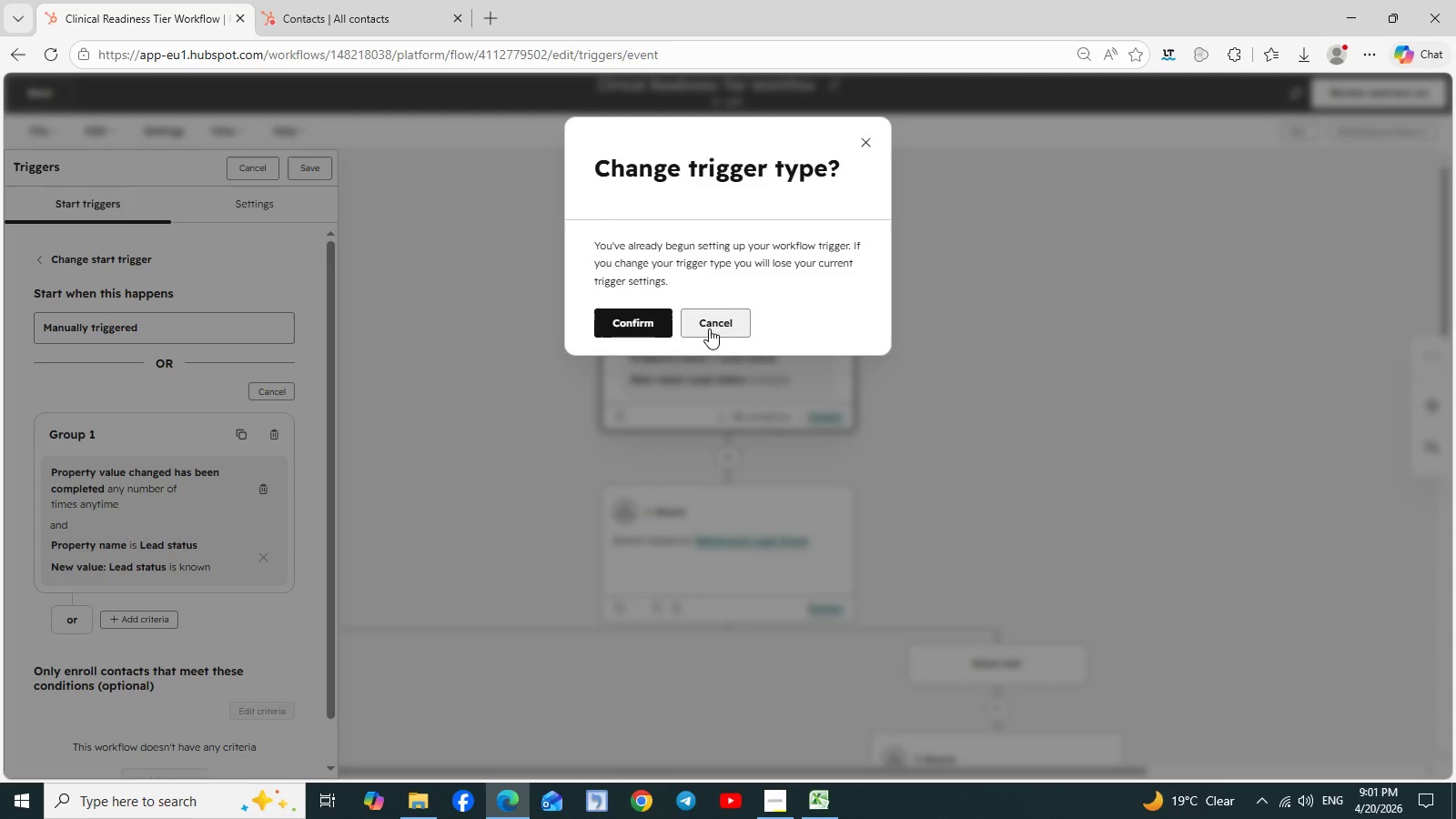 
wait(15.36)
 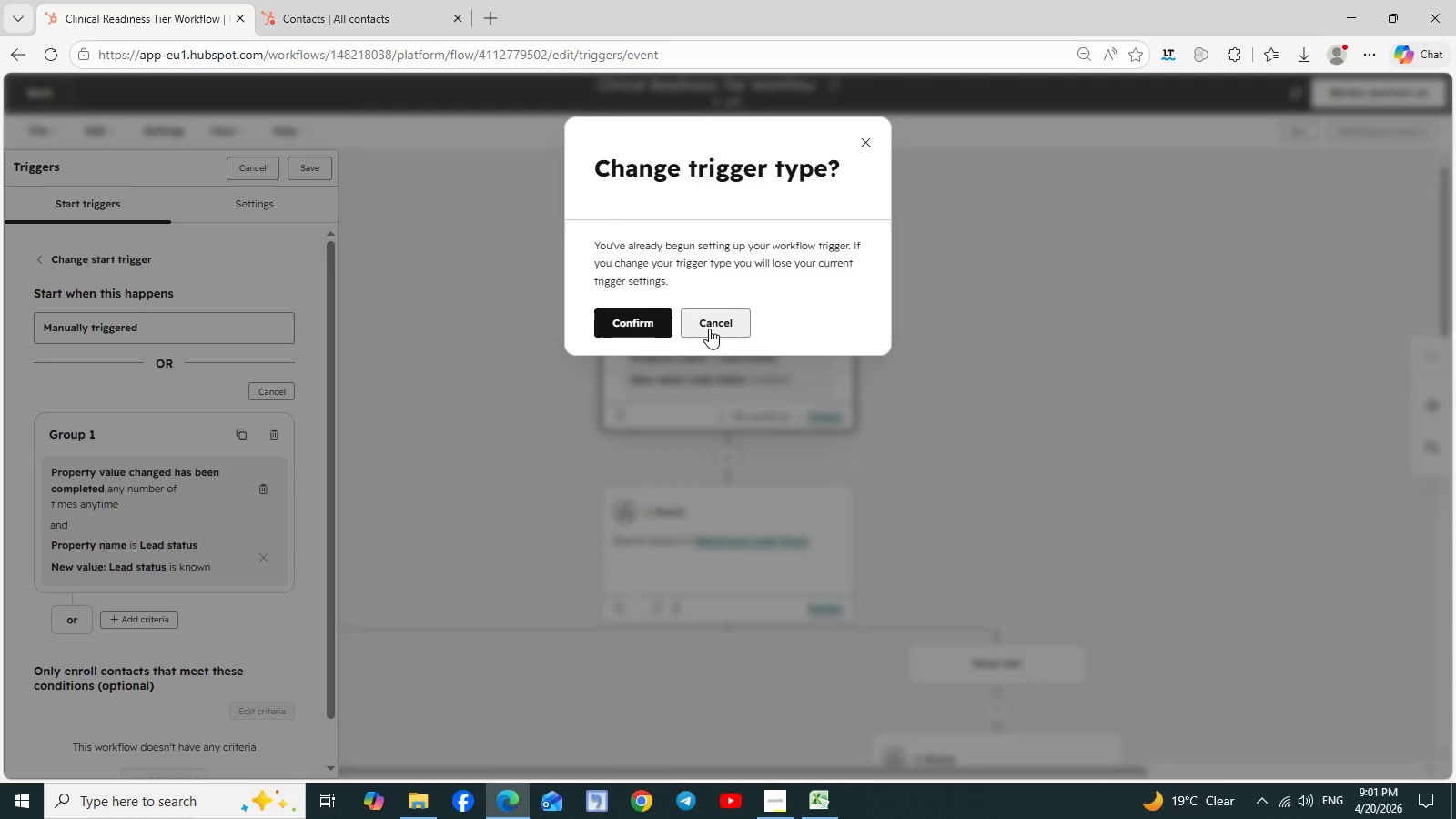 
left_click([867, 136])
 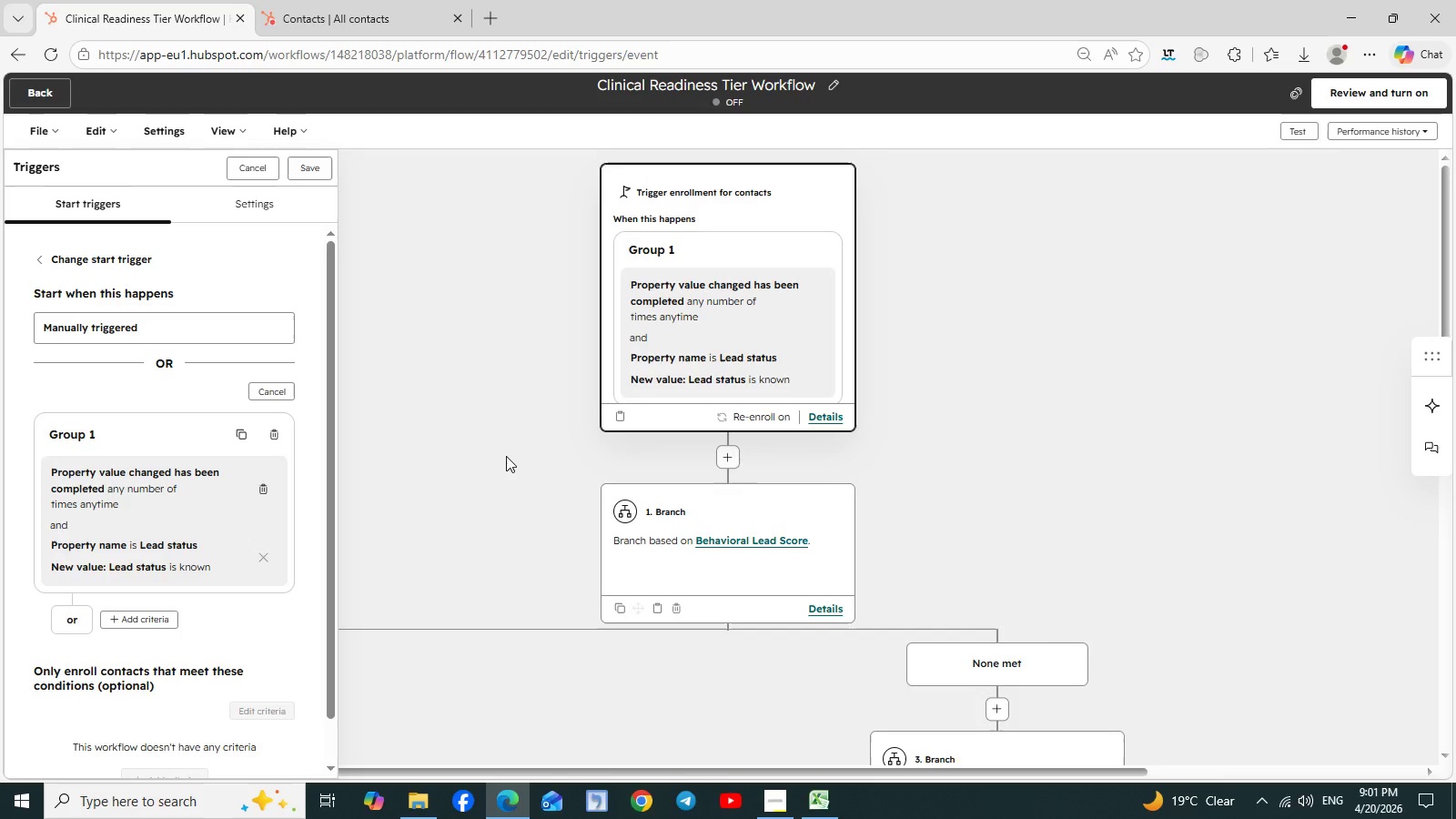 
scroll: coordinate [506, 456], scroll_direction: down, amount: 1.0
 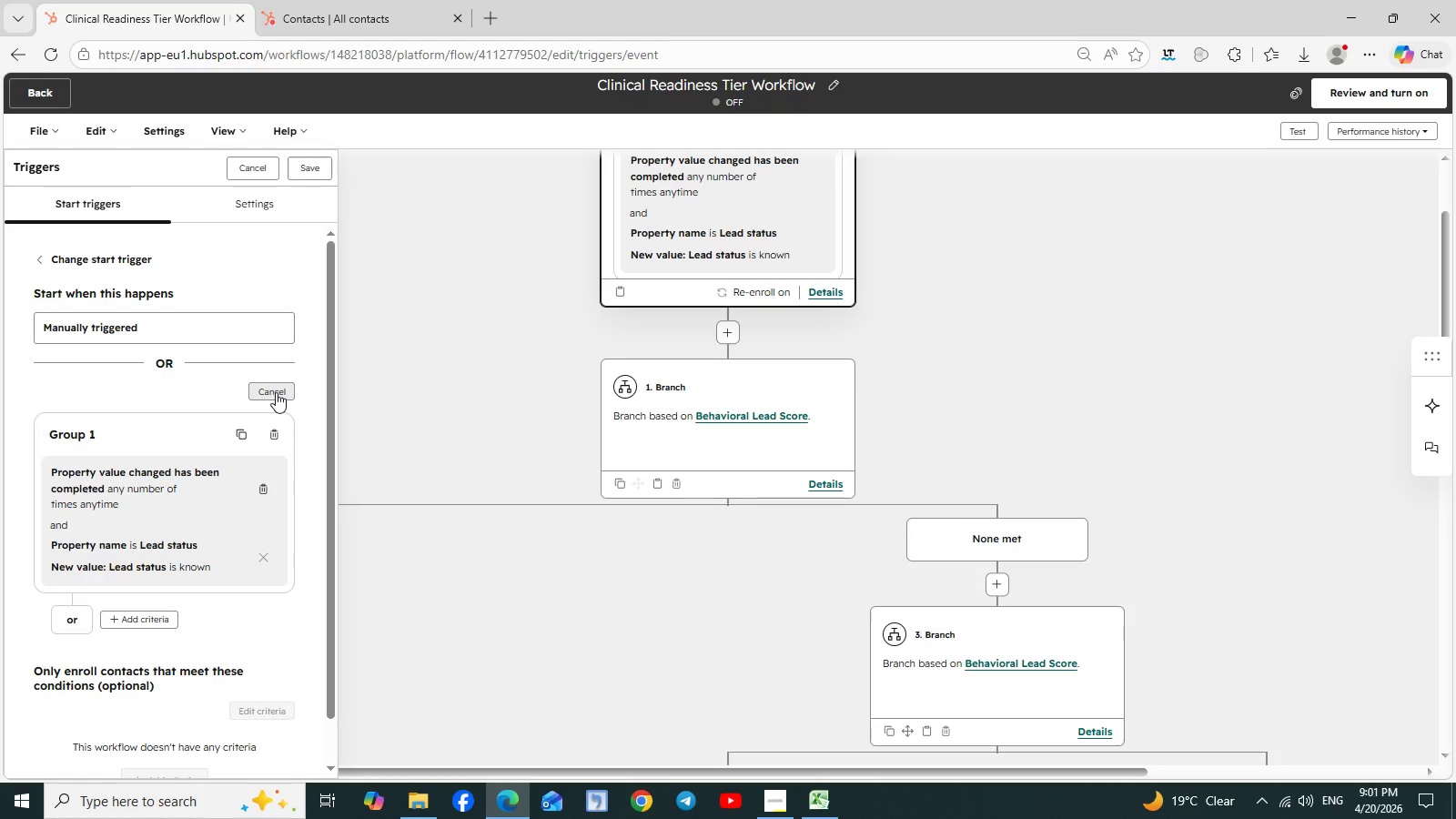 
left_click([276, 392])
 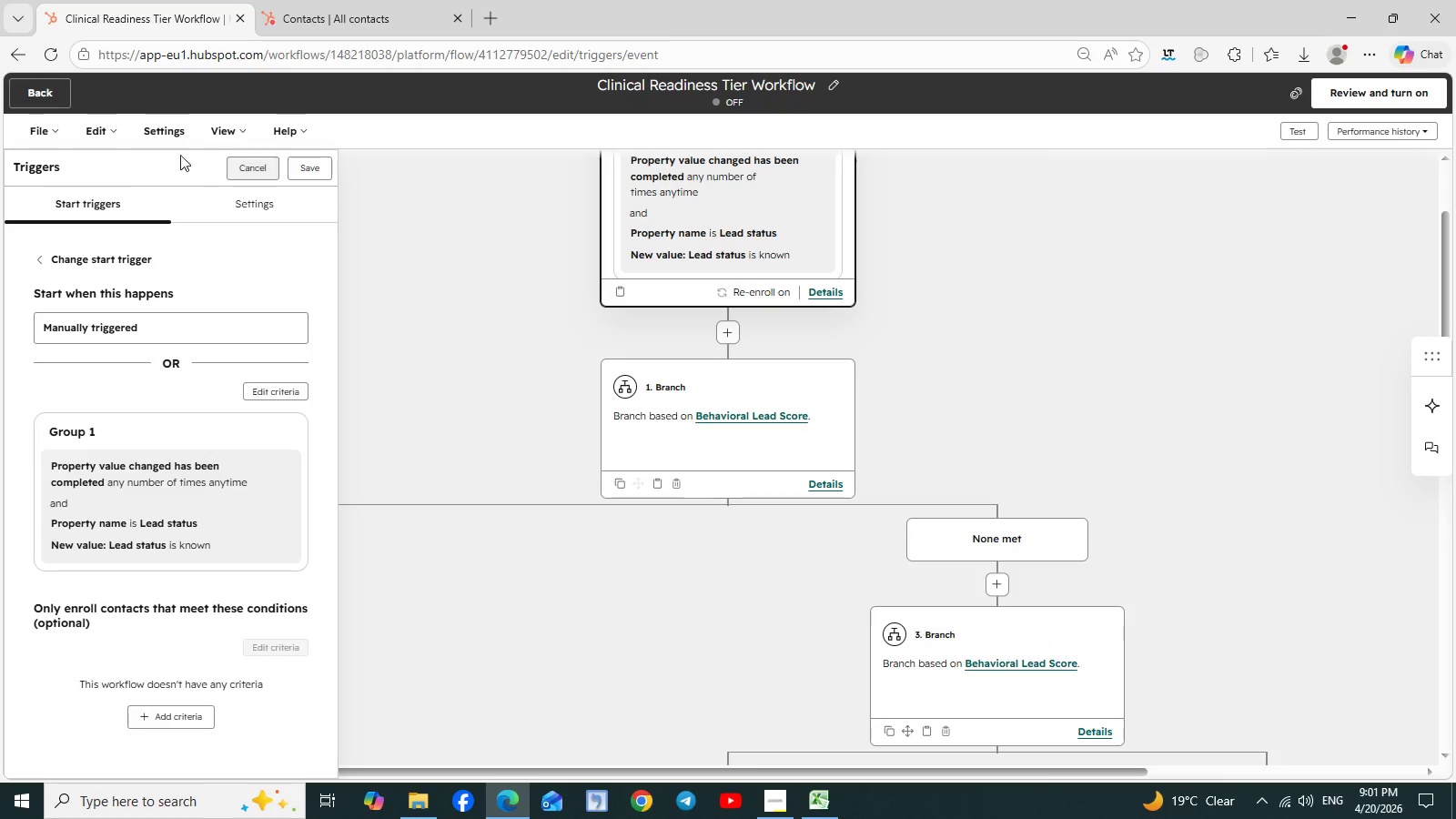 
left_click([122, 130])
 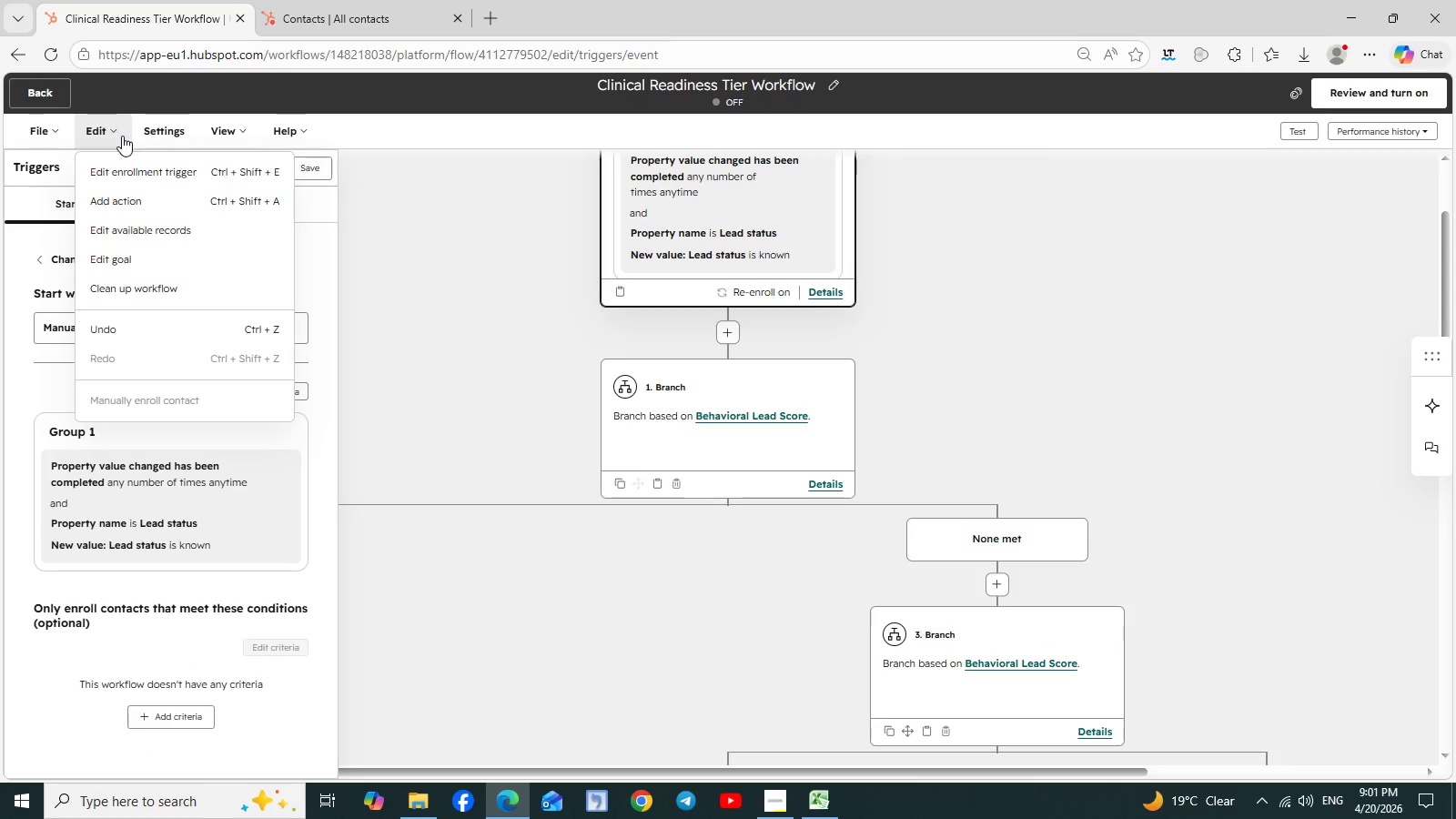 
left_click([127, 170])
 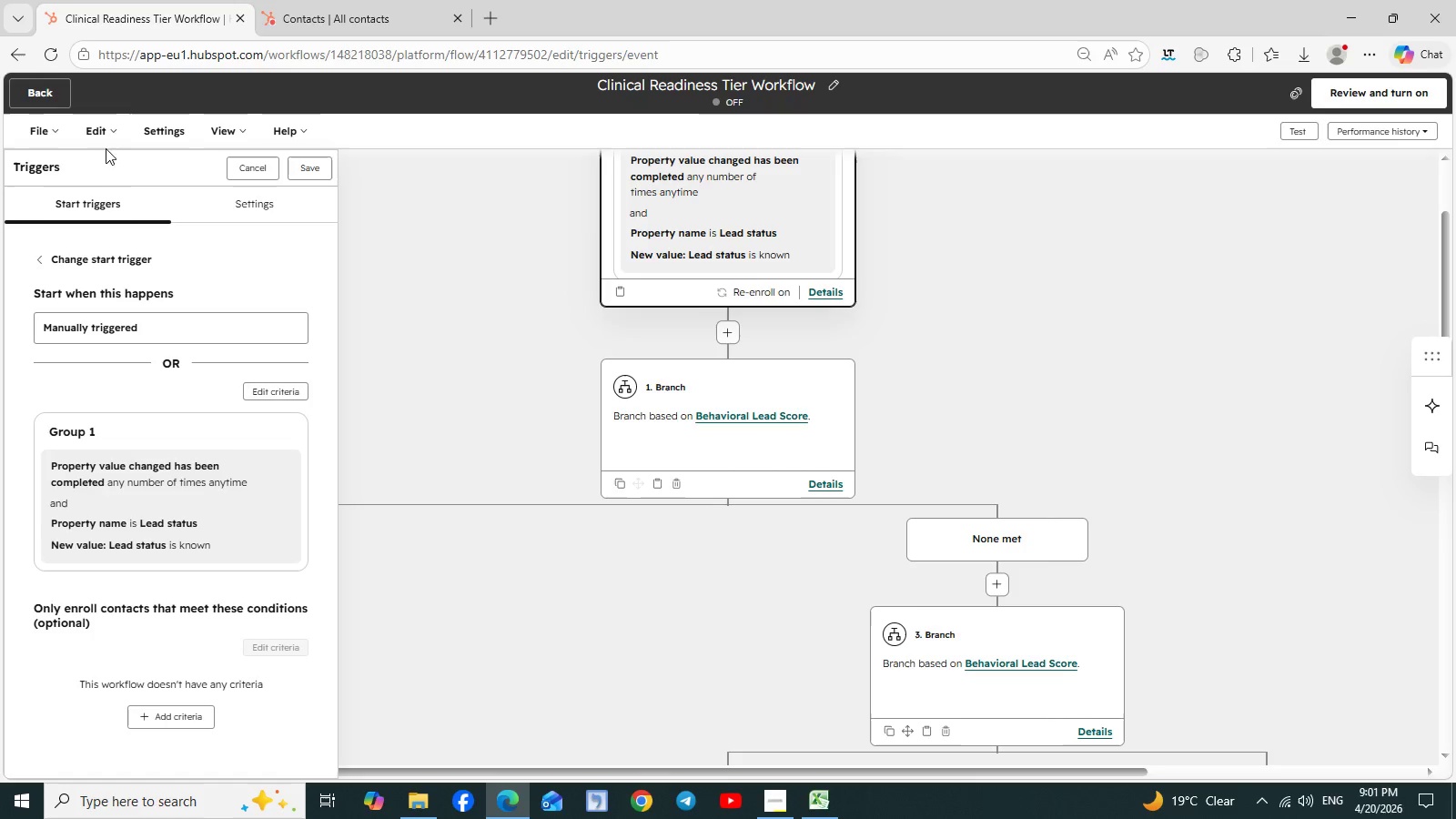 
left_click([114, 136])
 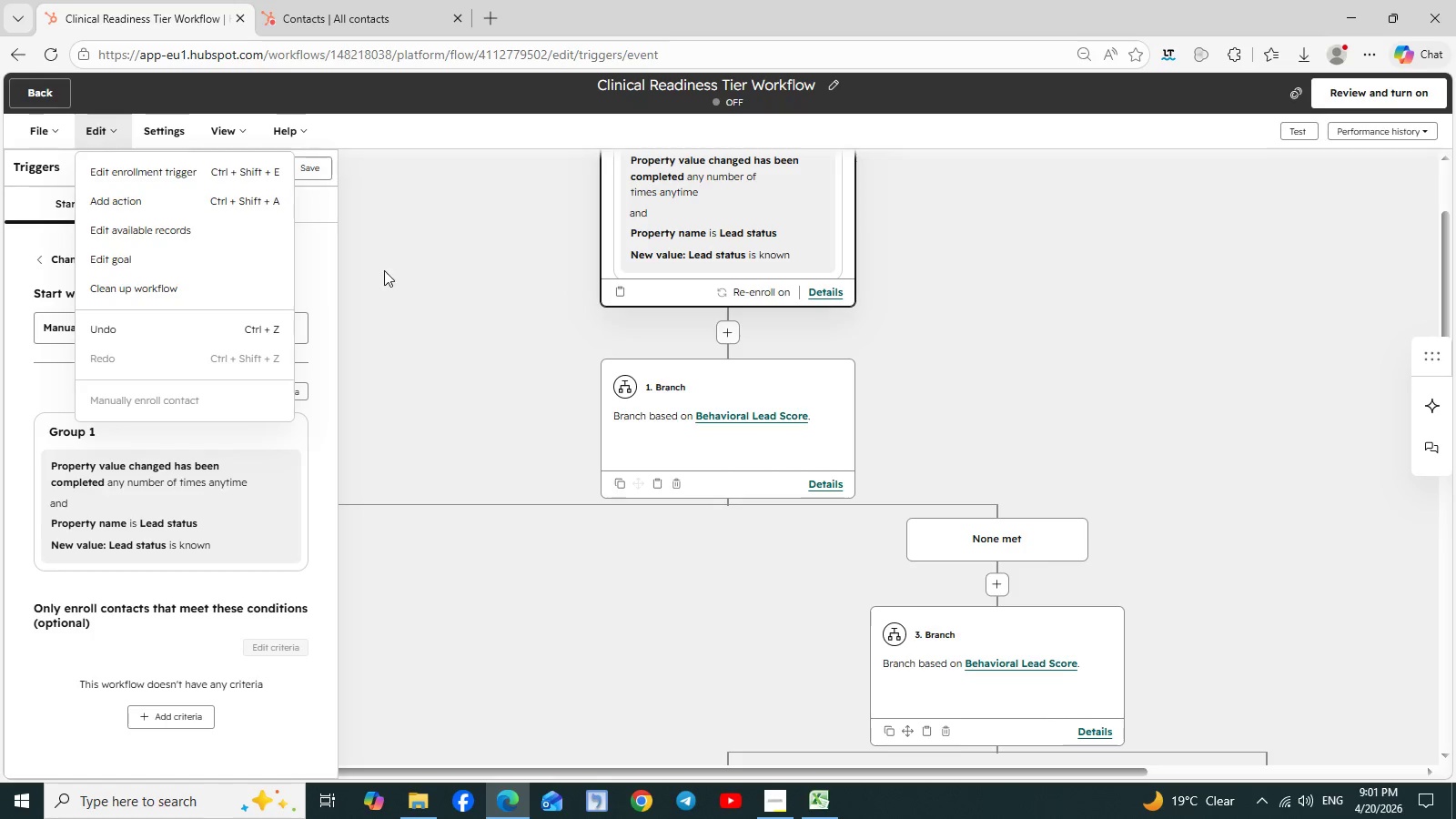 
left_click([392, 268])
 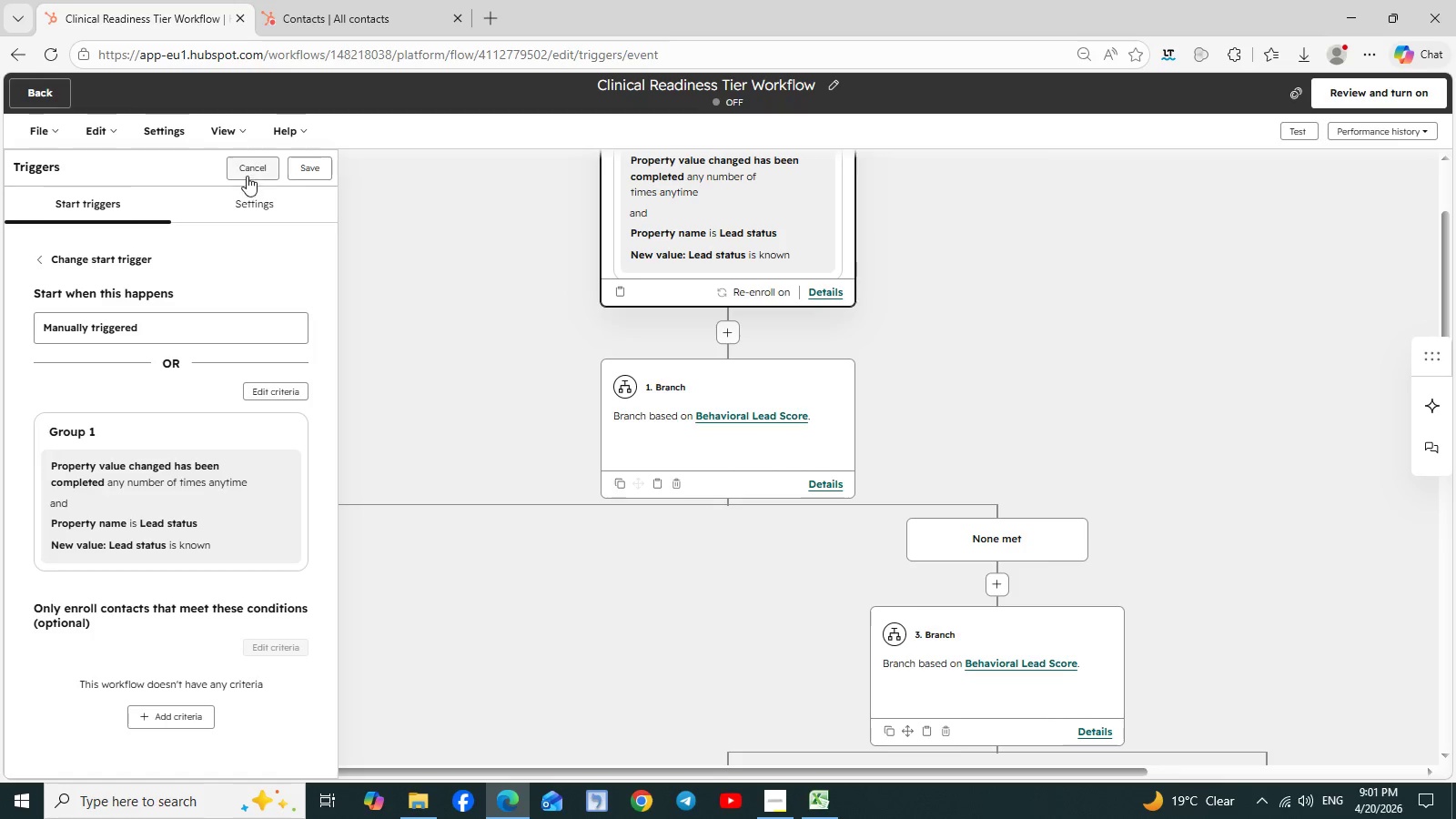 
left_click([247, 175])
 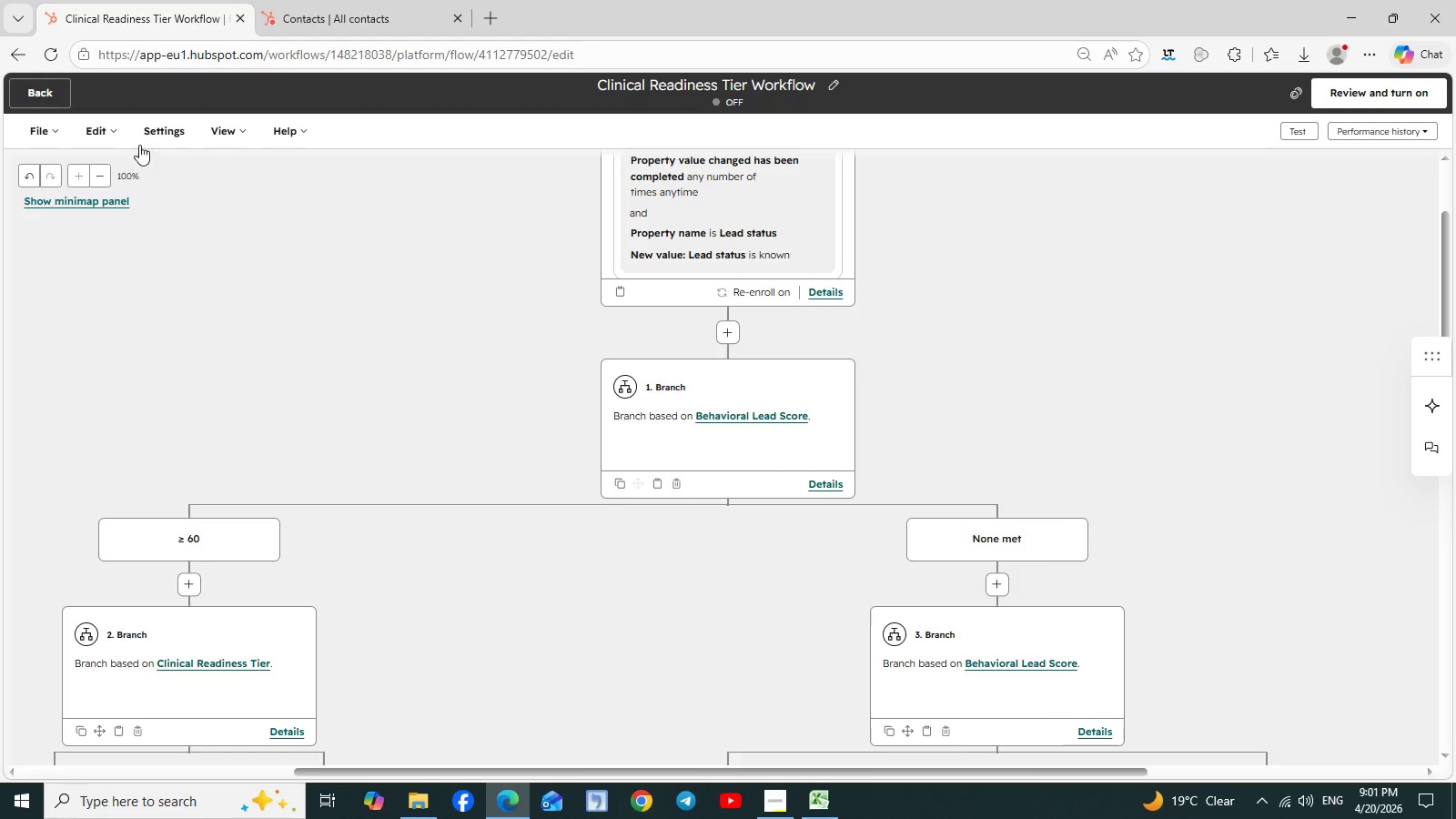 
left_click([113, 129])
 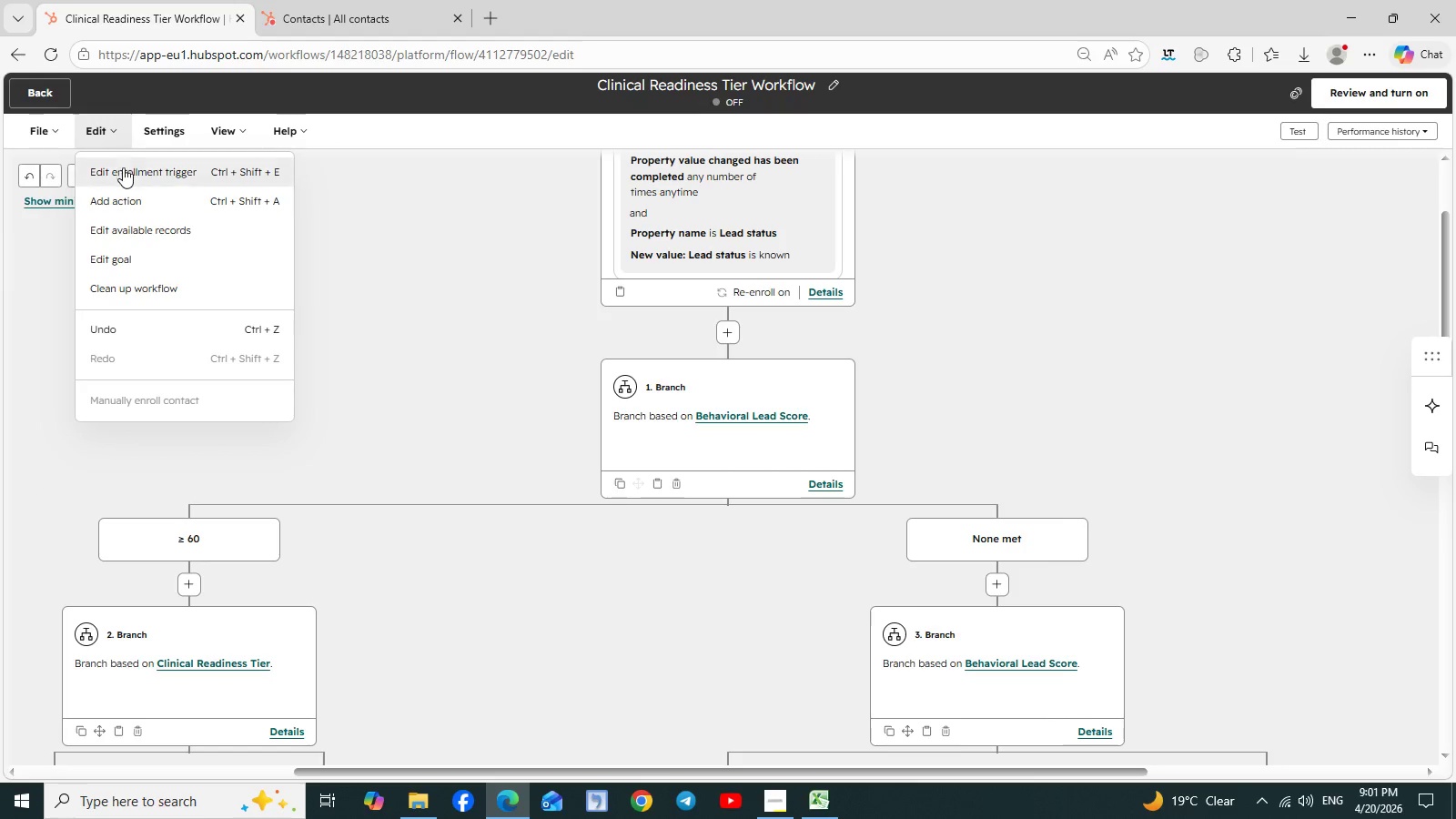 
left_click([123, 168])
 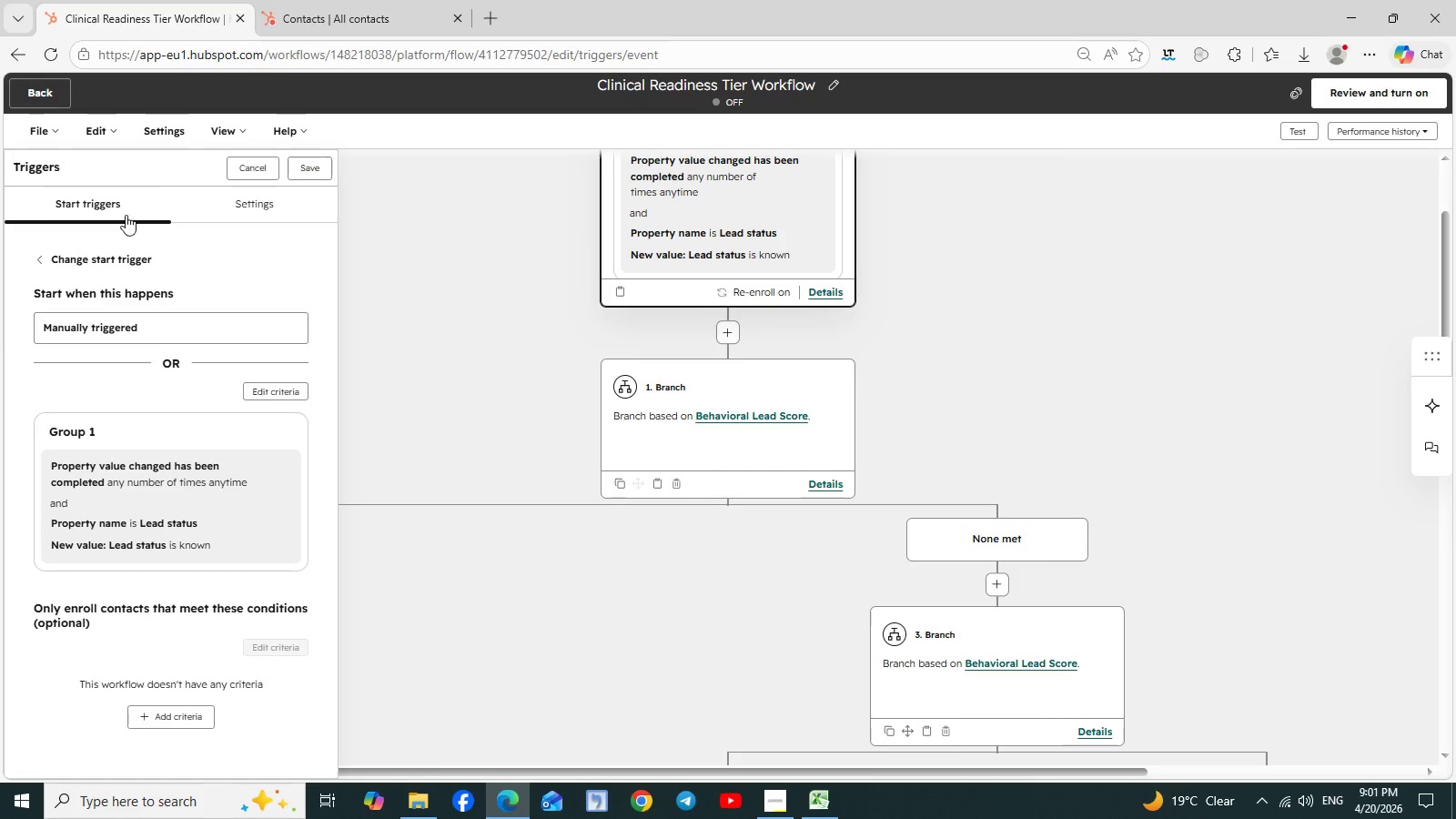 
scroll: coordinate [156, 466], scroll_direction: down, amount: 2.0
 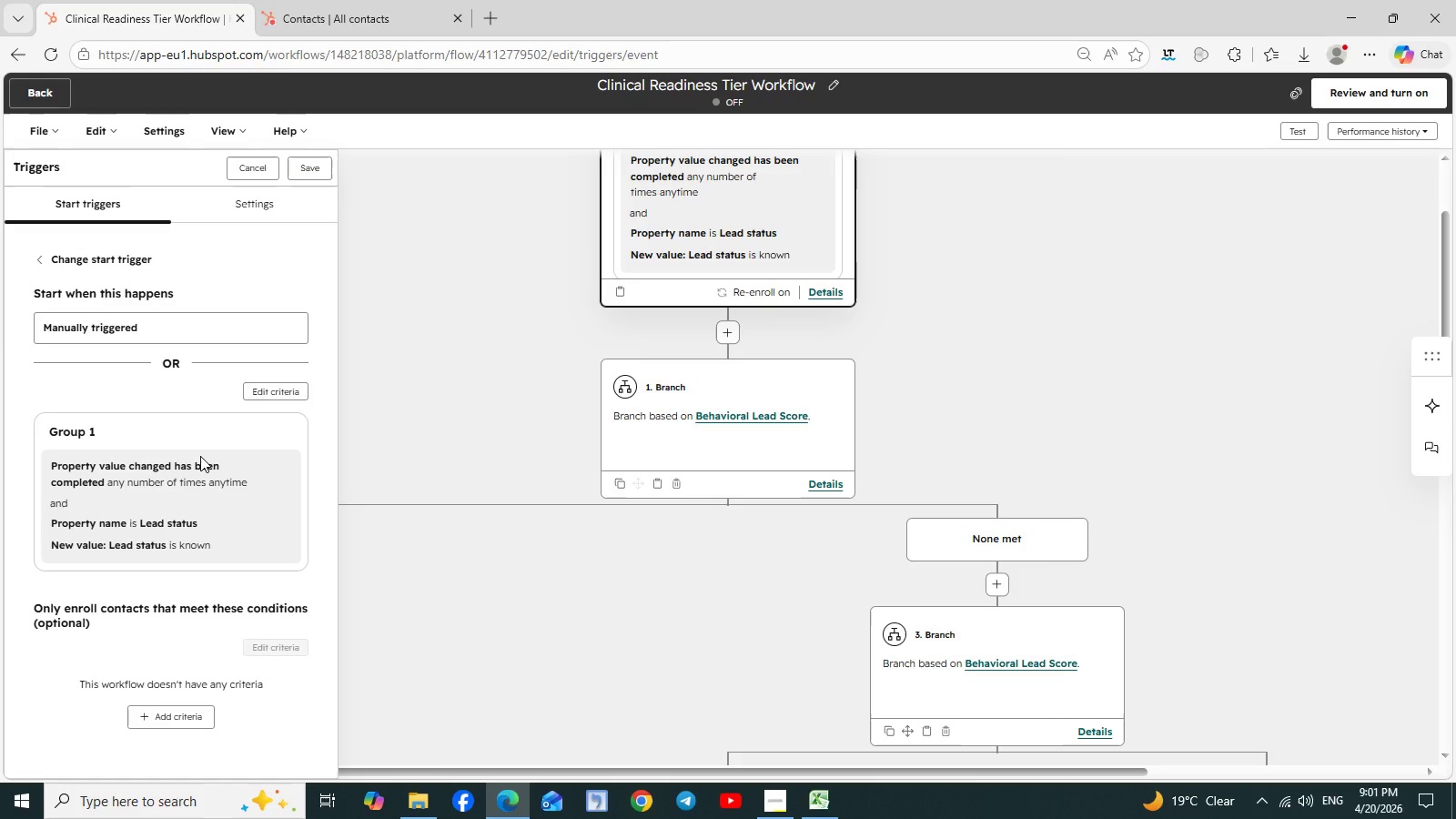 
left_click([200, 456])
 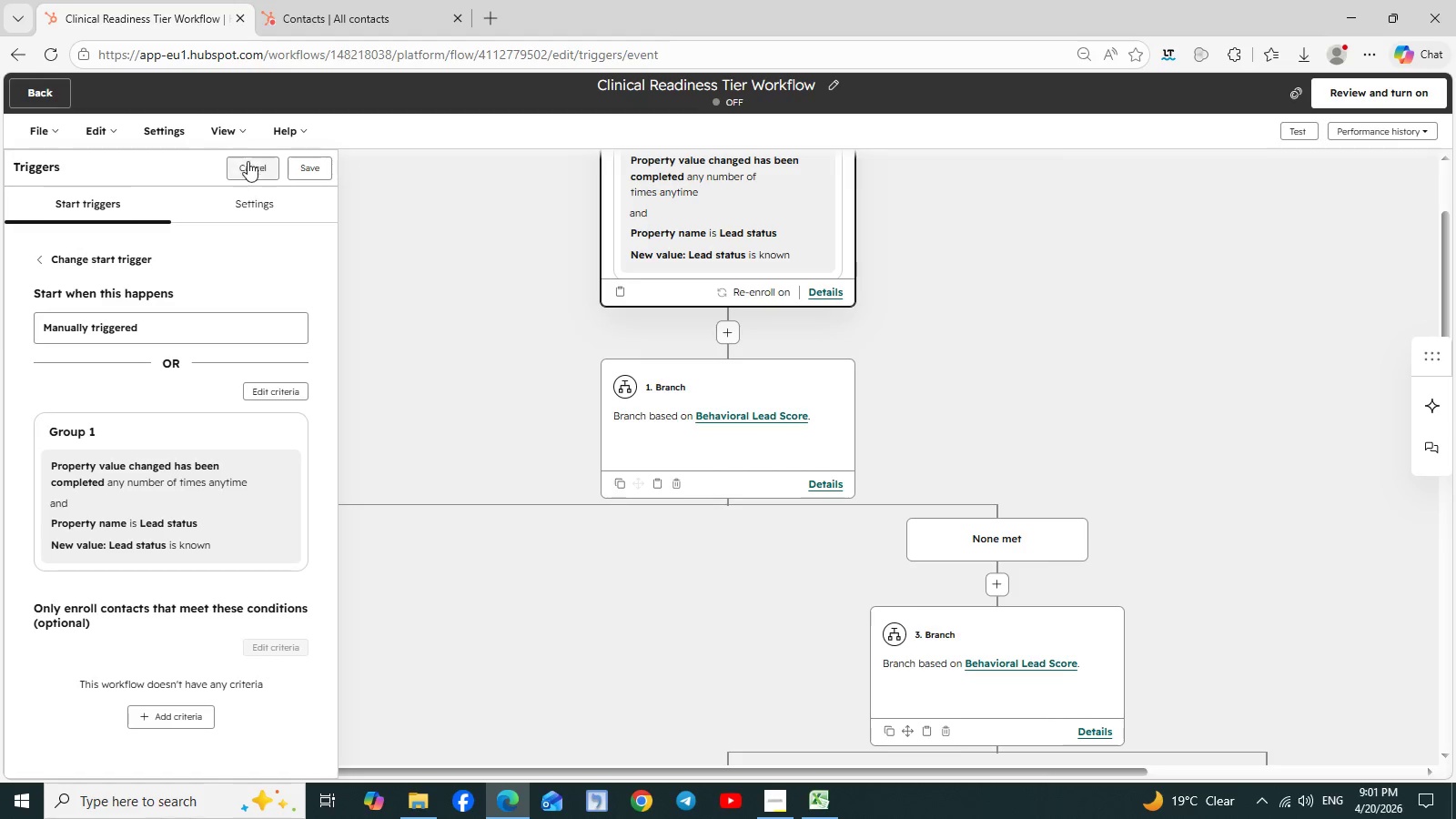 
left_click([246, 127])
 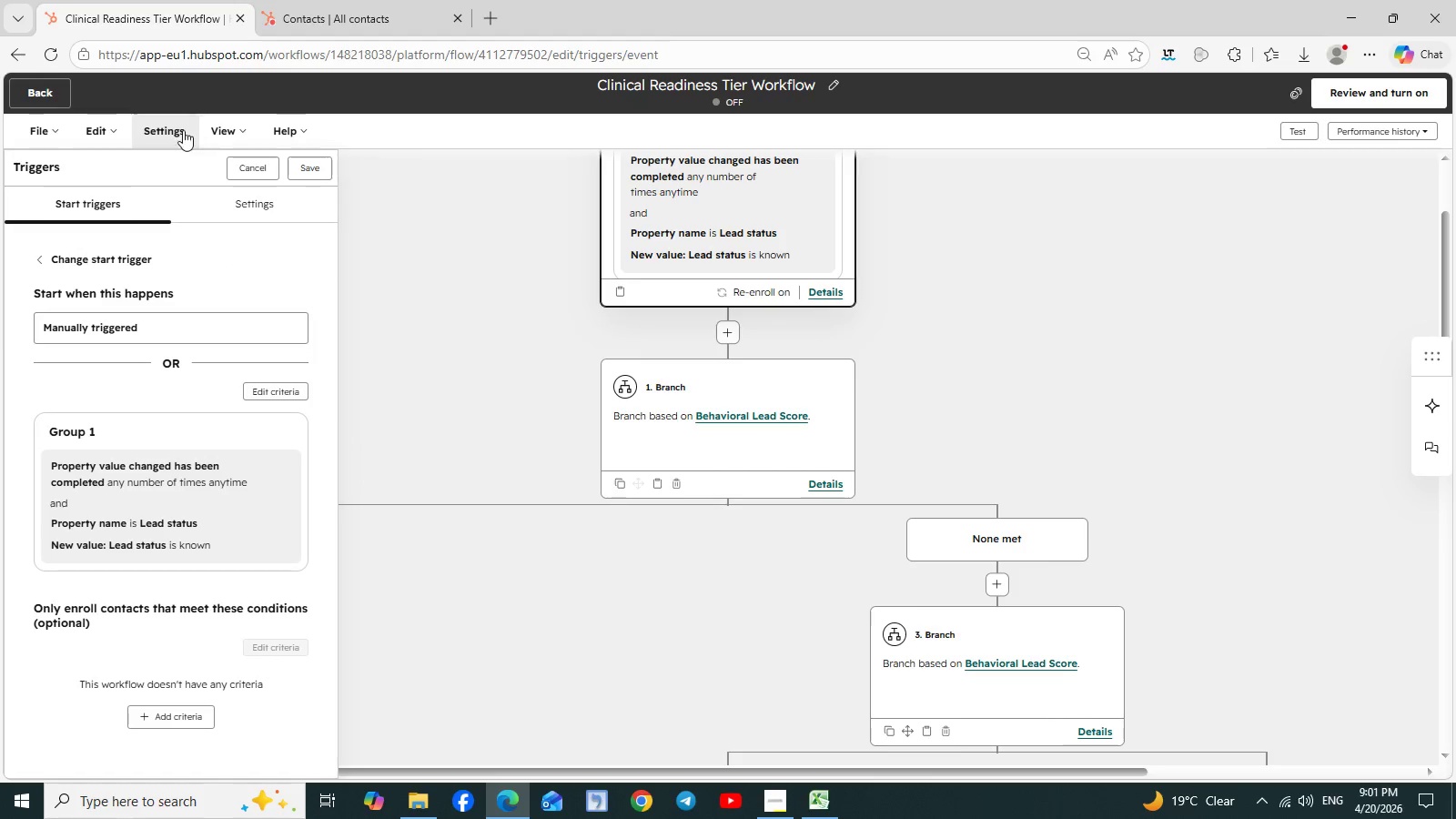 
left_click([177, 129])
 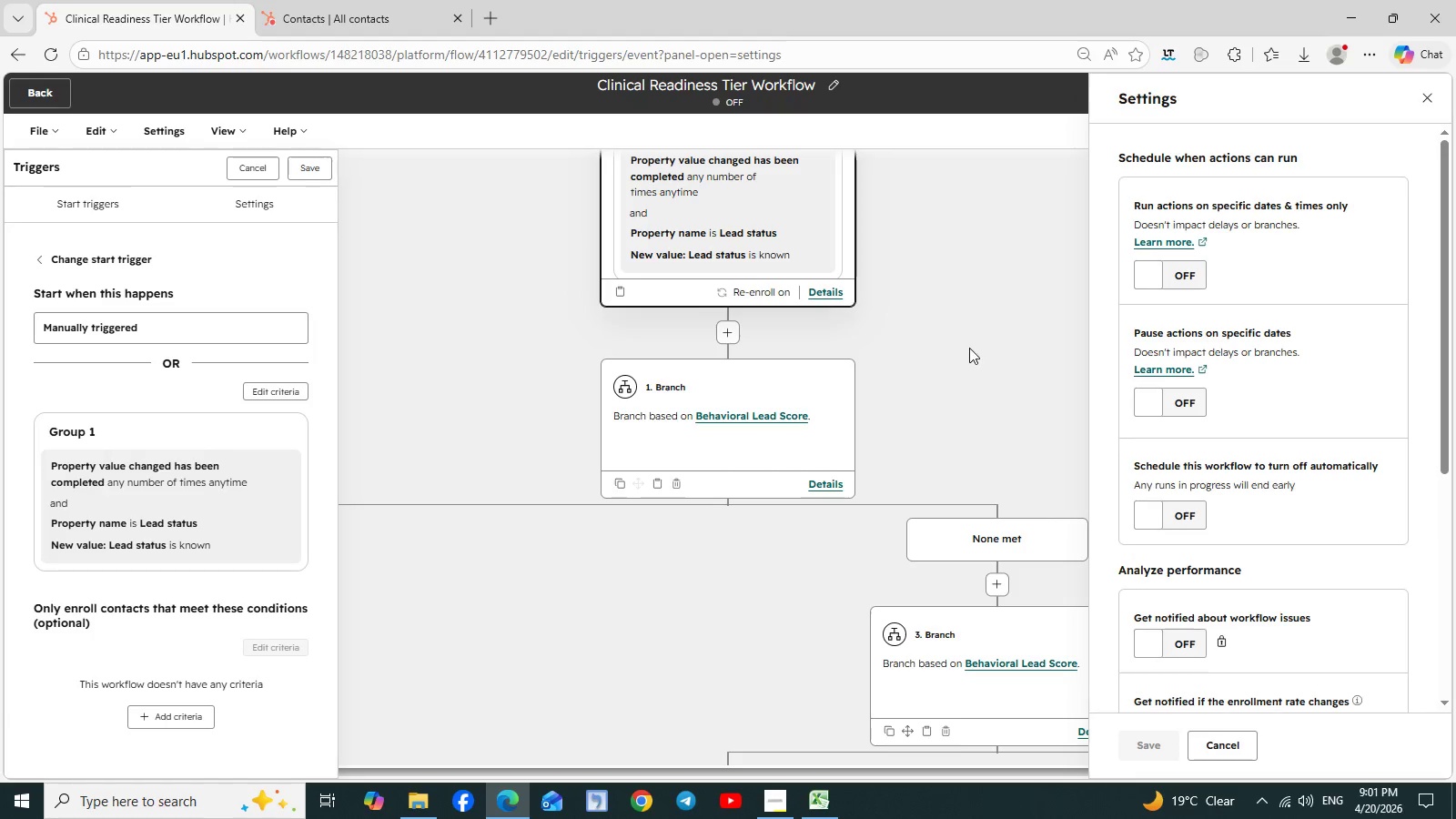 
wait(7.0)
 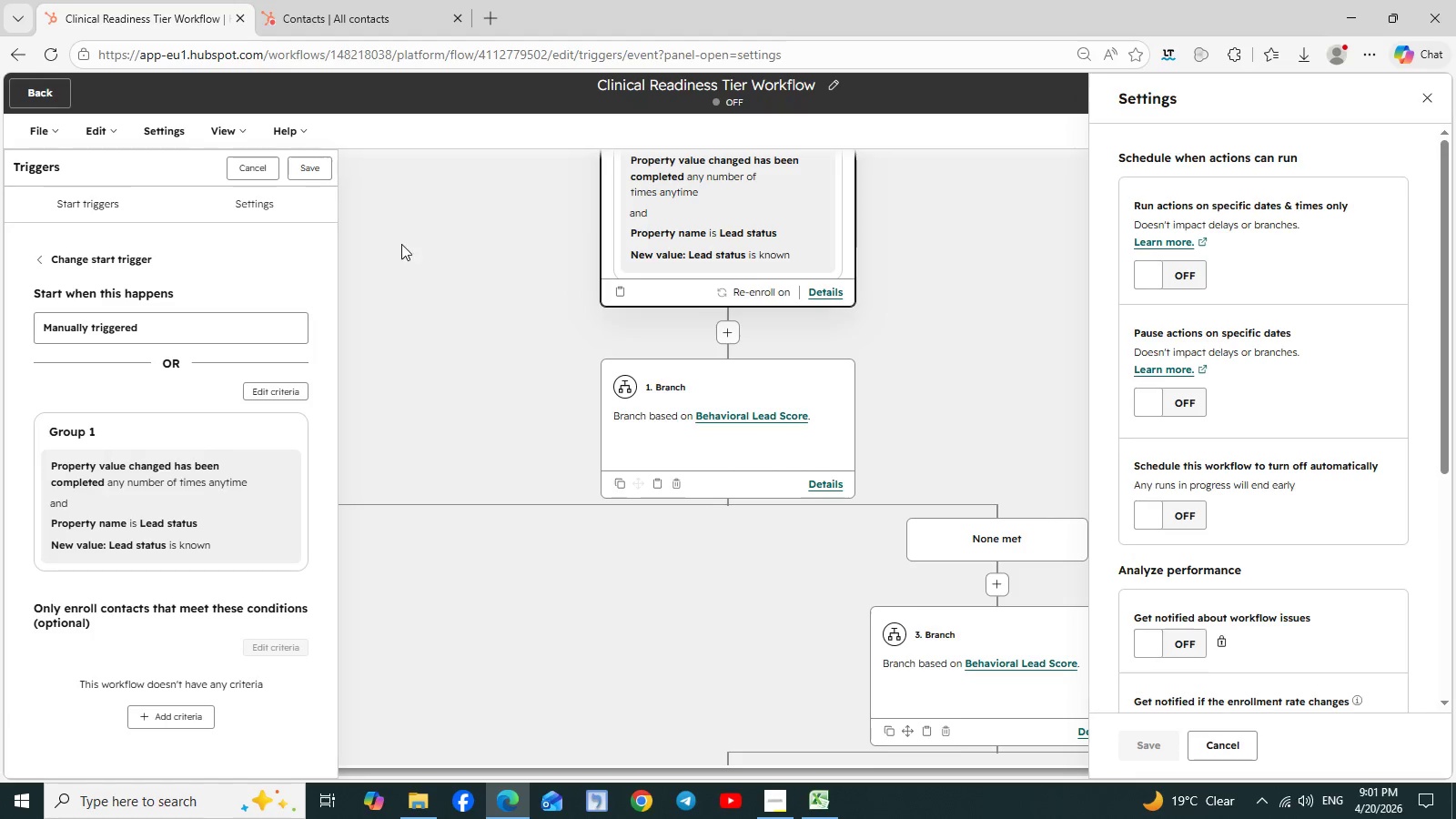 
left_click([1416, 110])
 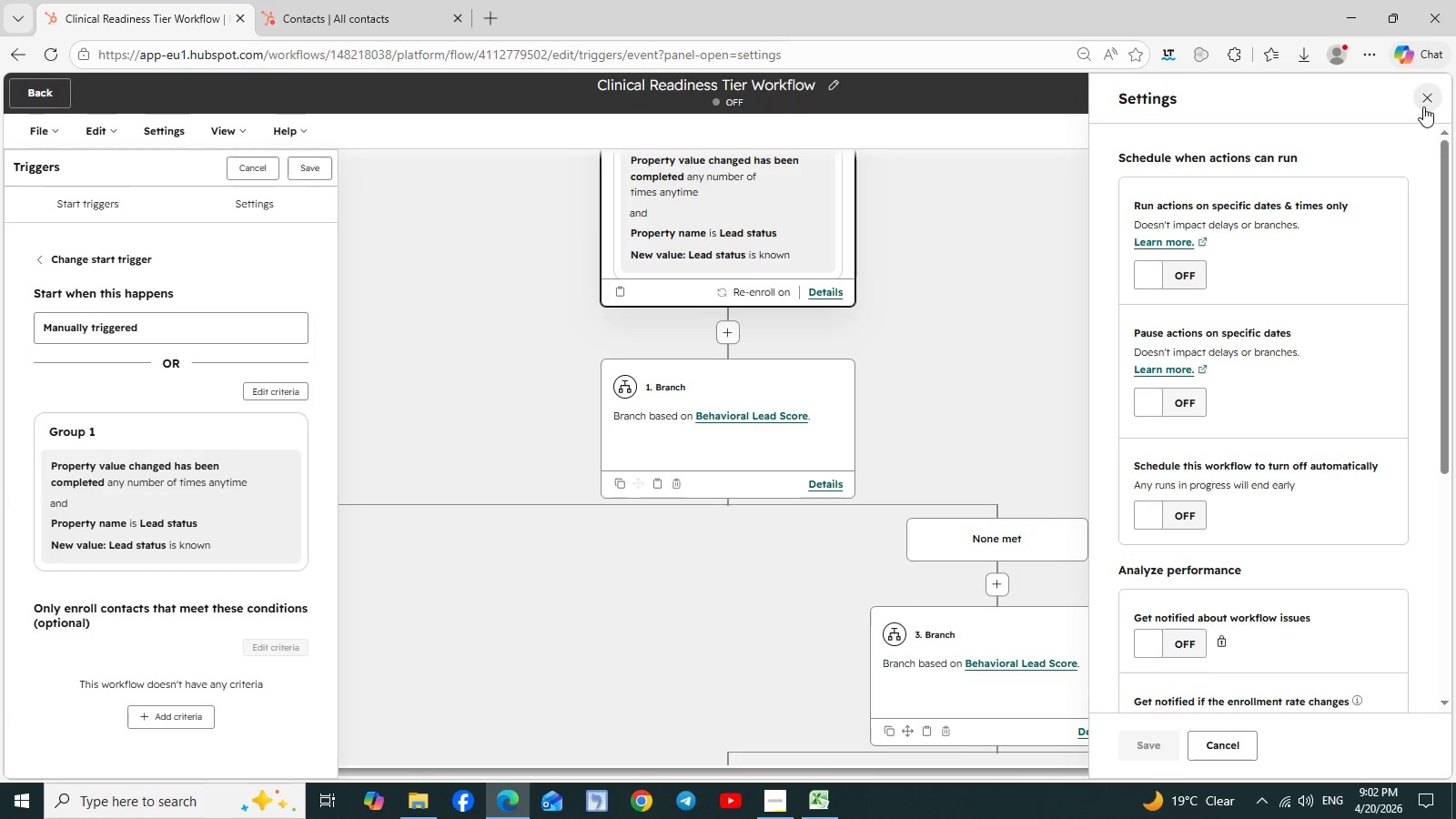 
left_click([1423, 106])
 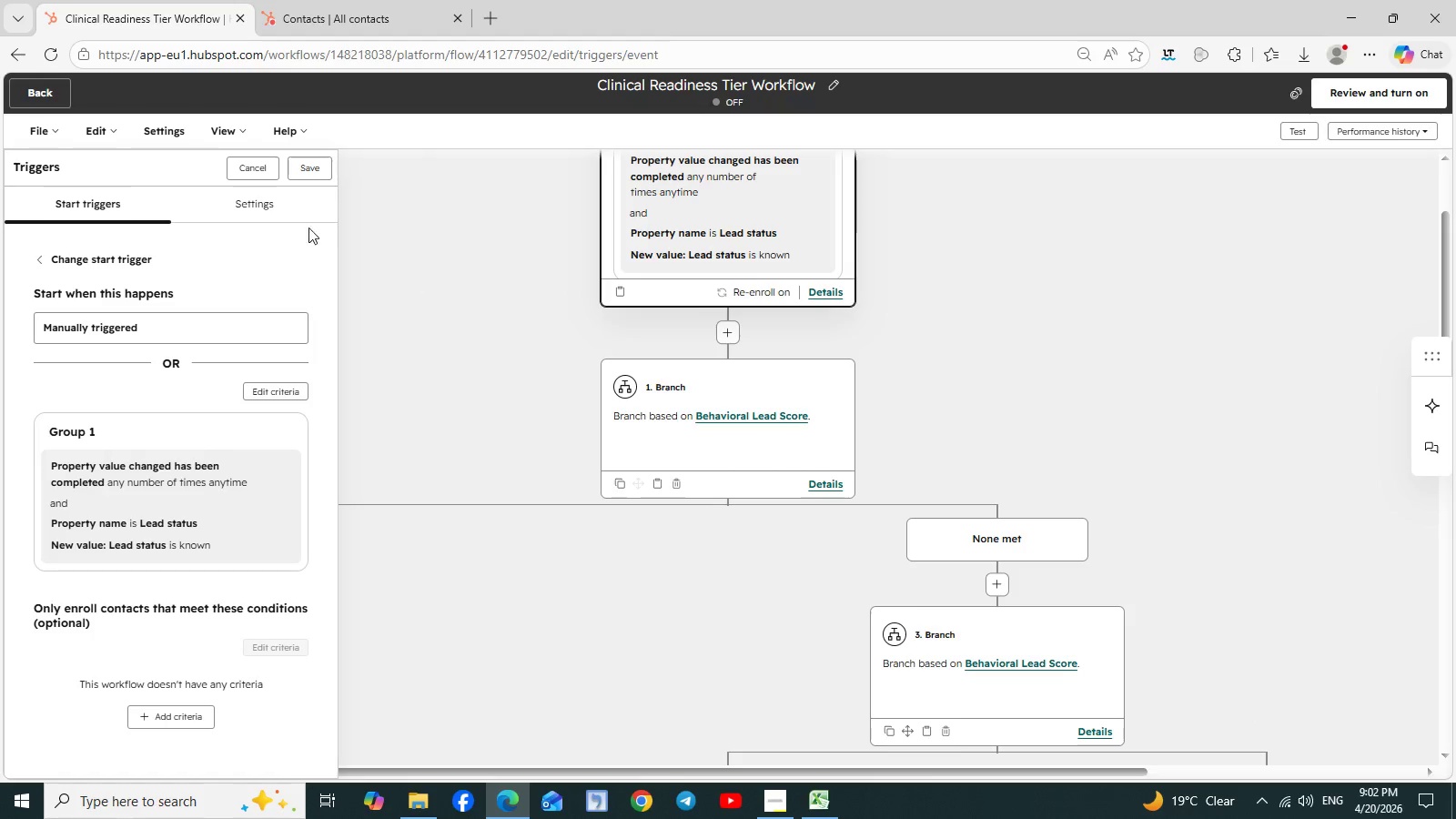 
left_click([252, 172])
 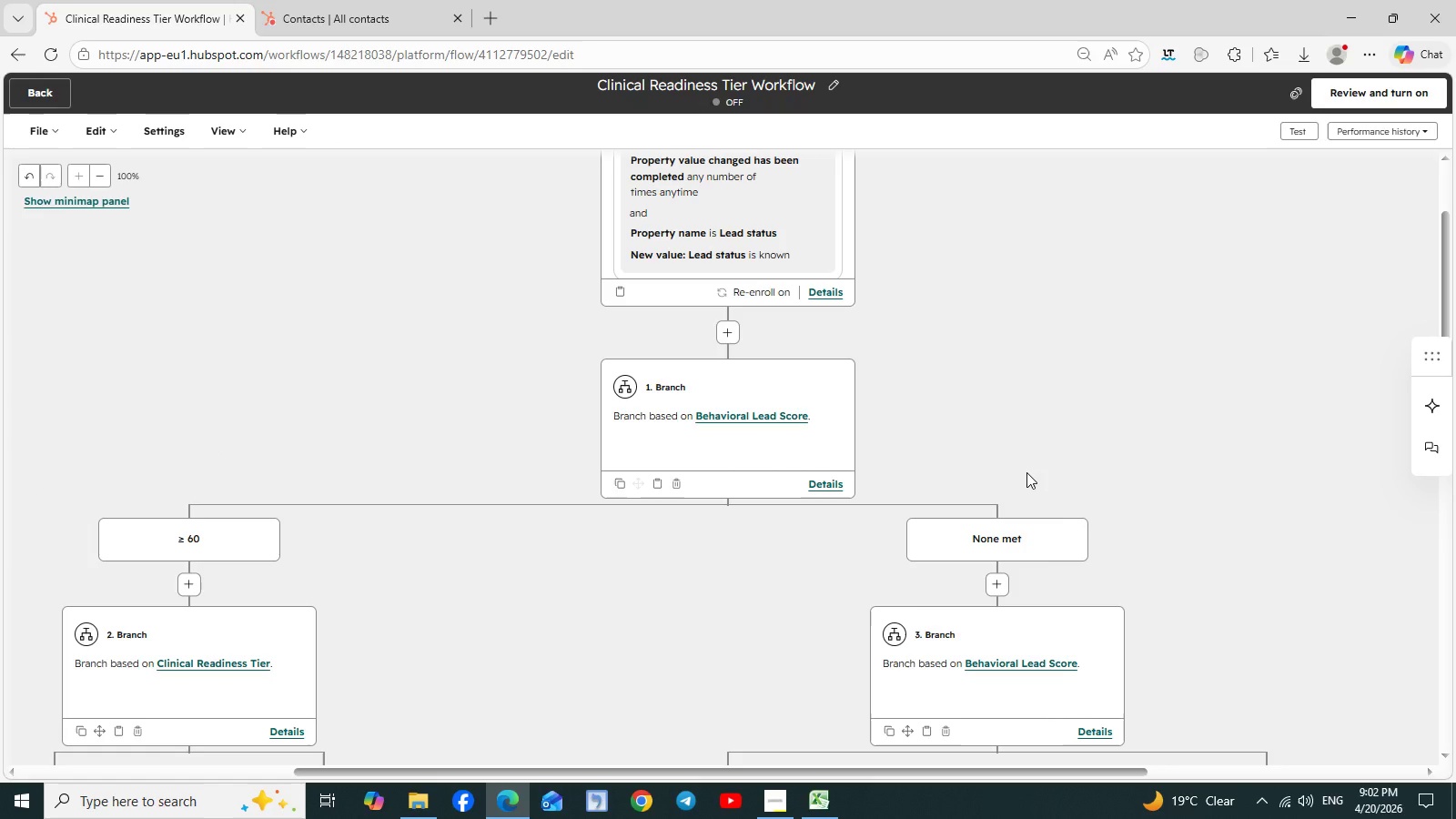 
scroll: coordinate [1026, 472], scroll_direction: down, amount: 4.0
 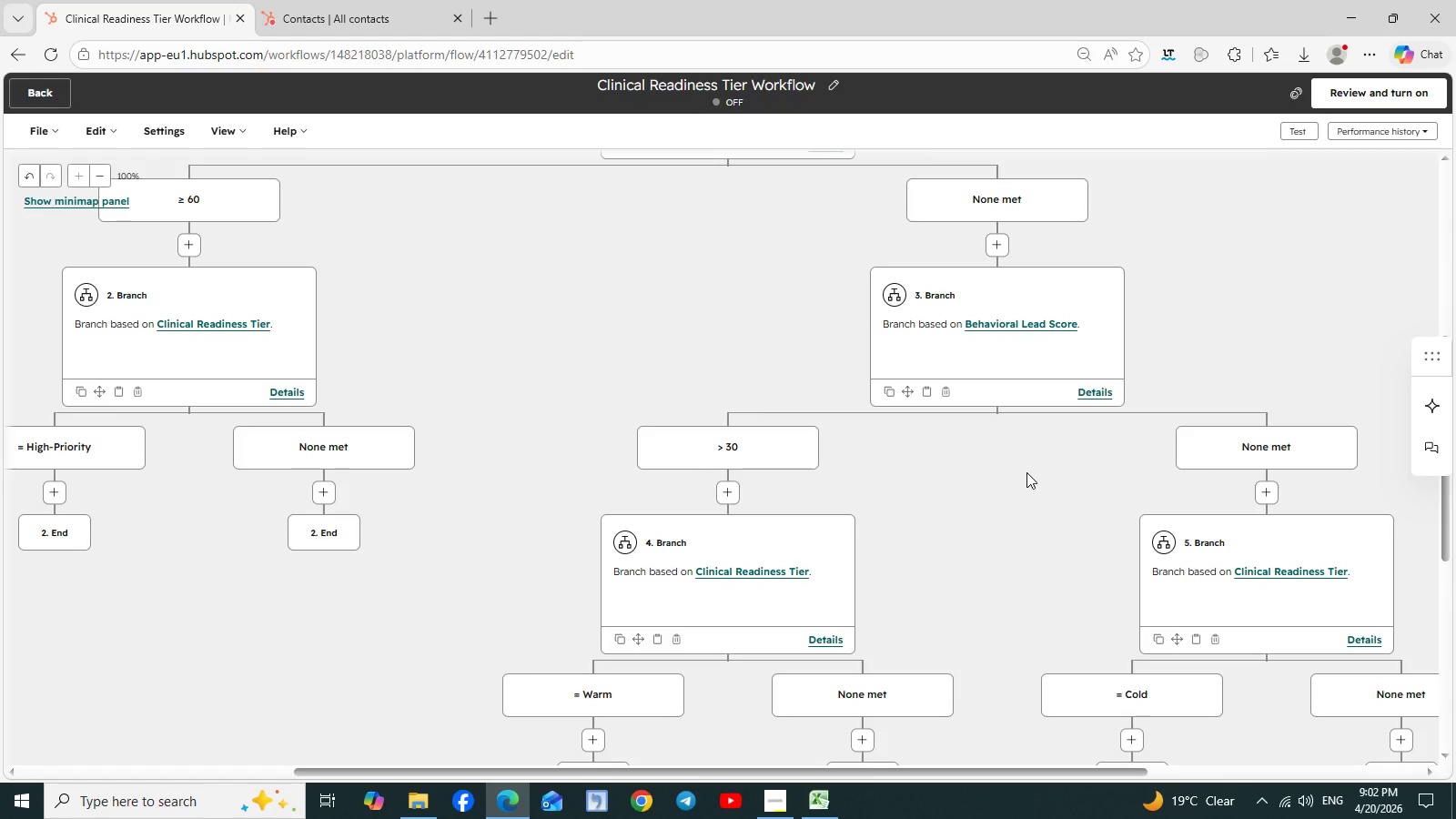 
wait(8.32)
 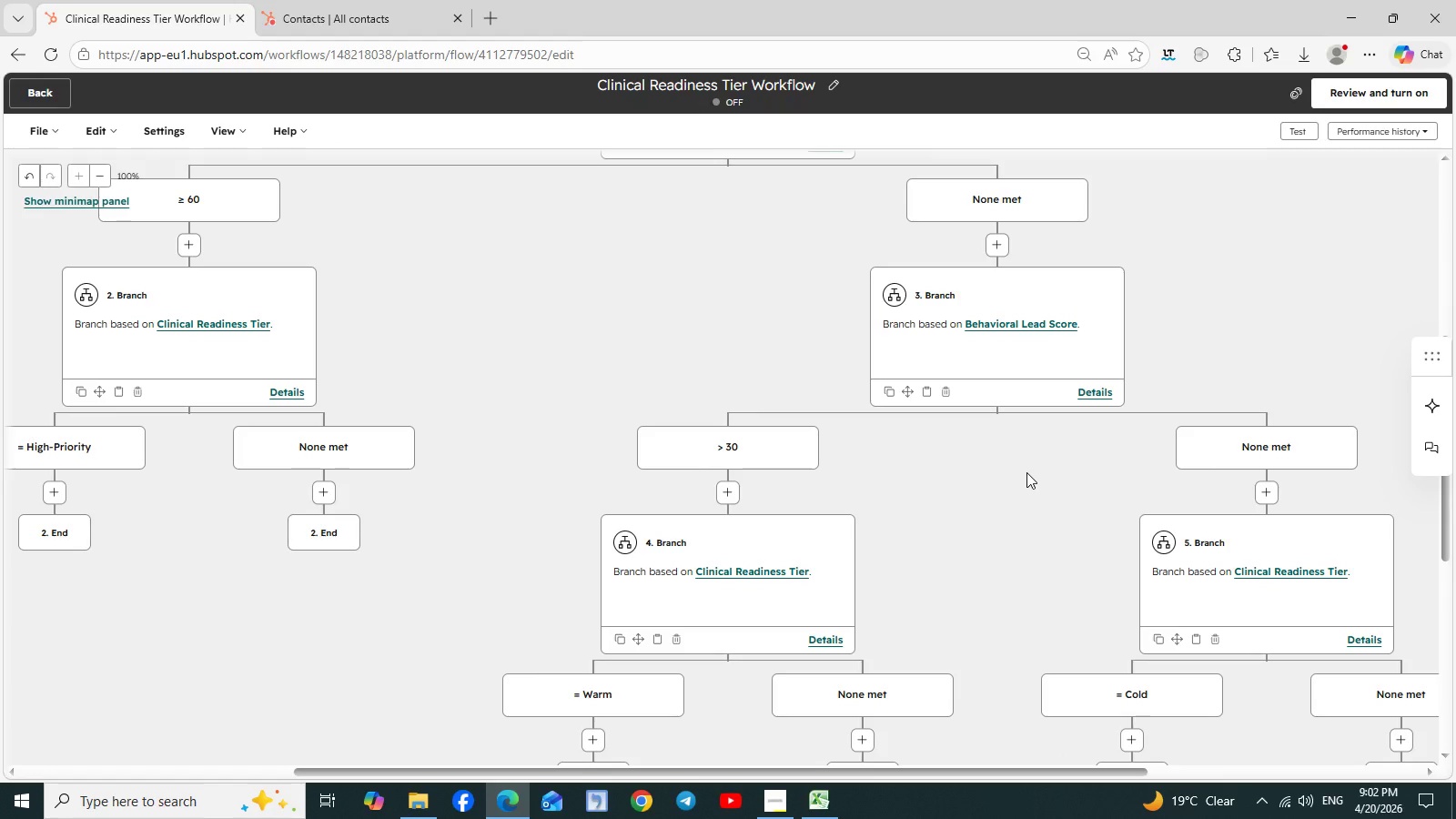 
scroll: coordinate [1026, 472], scroll_direction: down, amount: 1.0
 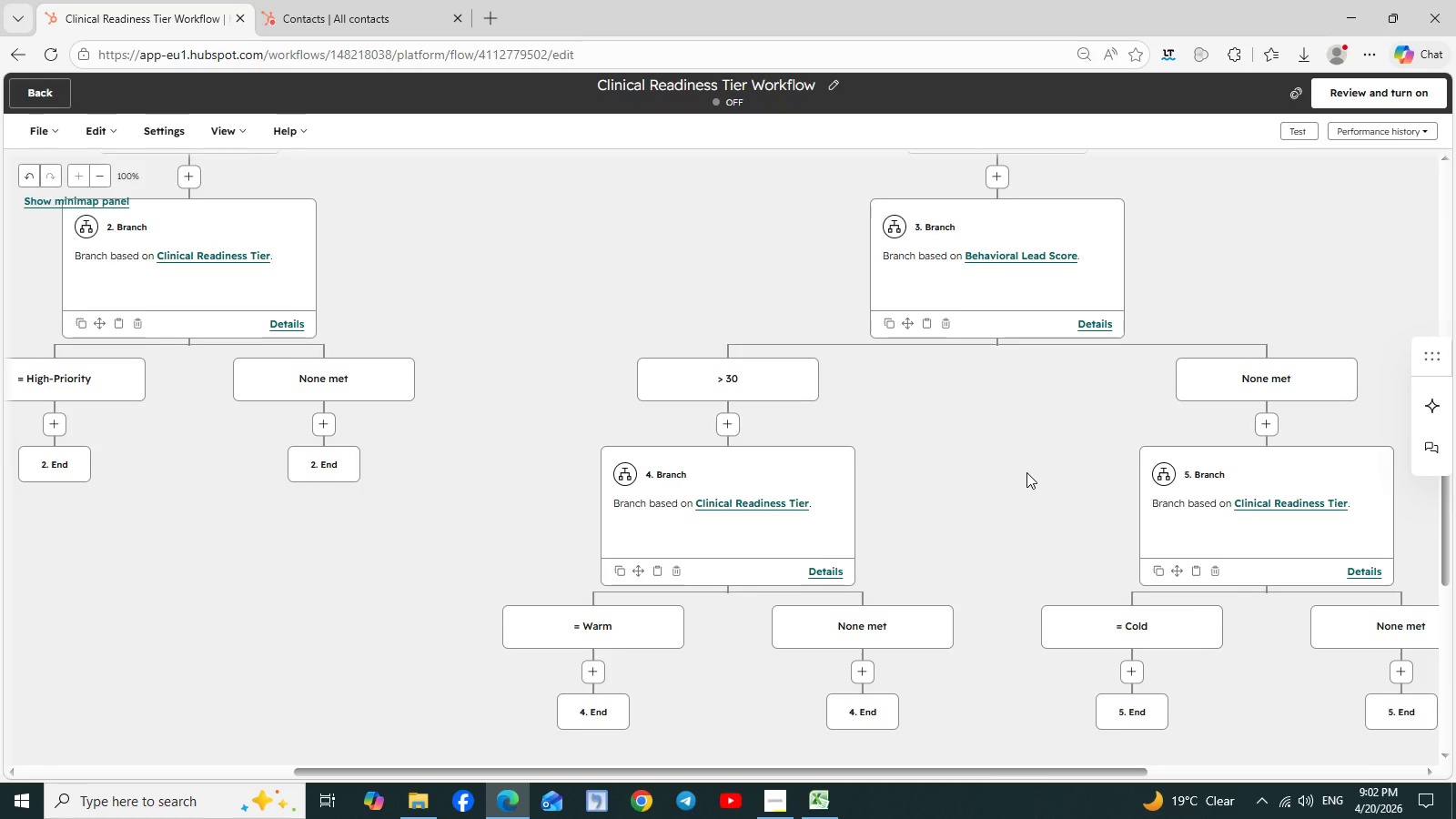 
wait(9.98)
 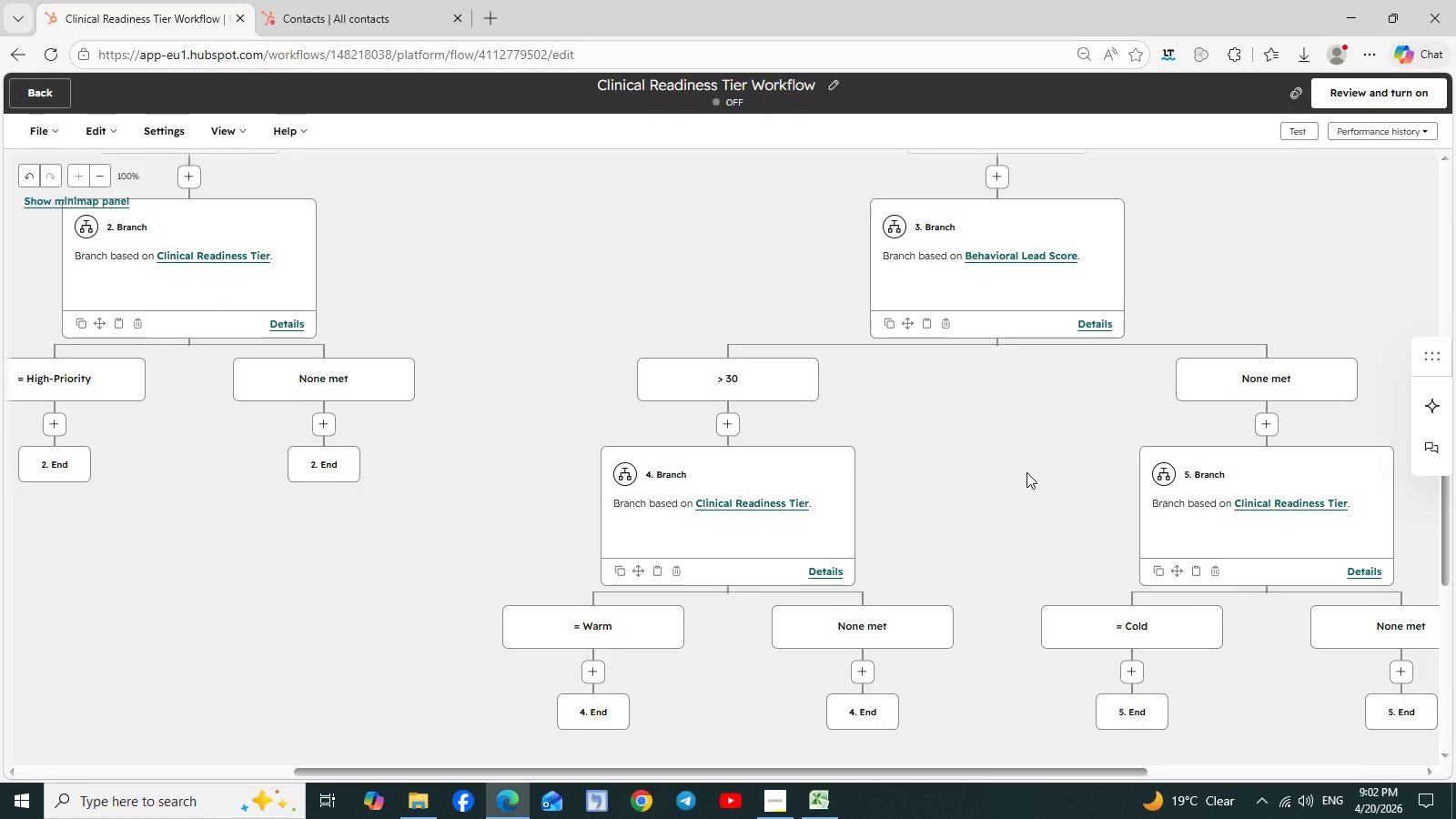 
left_click([727, 375])
 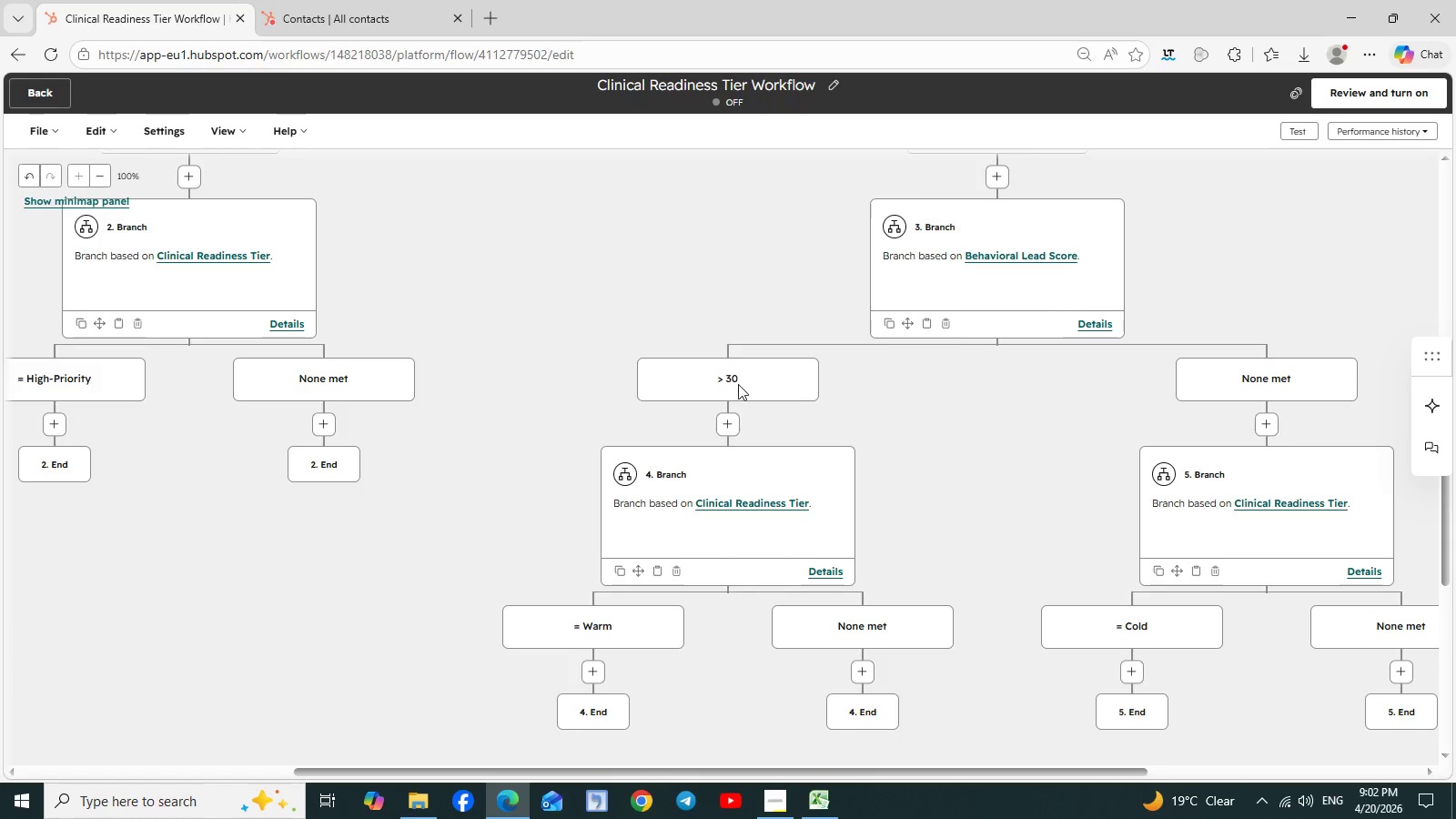 
left_click([738, 384])
 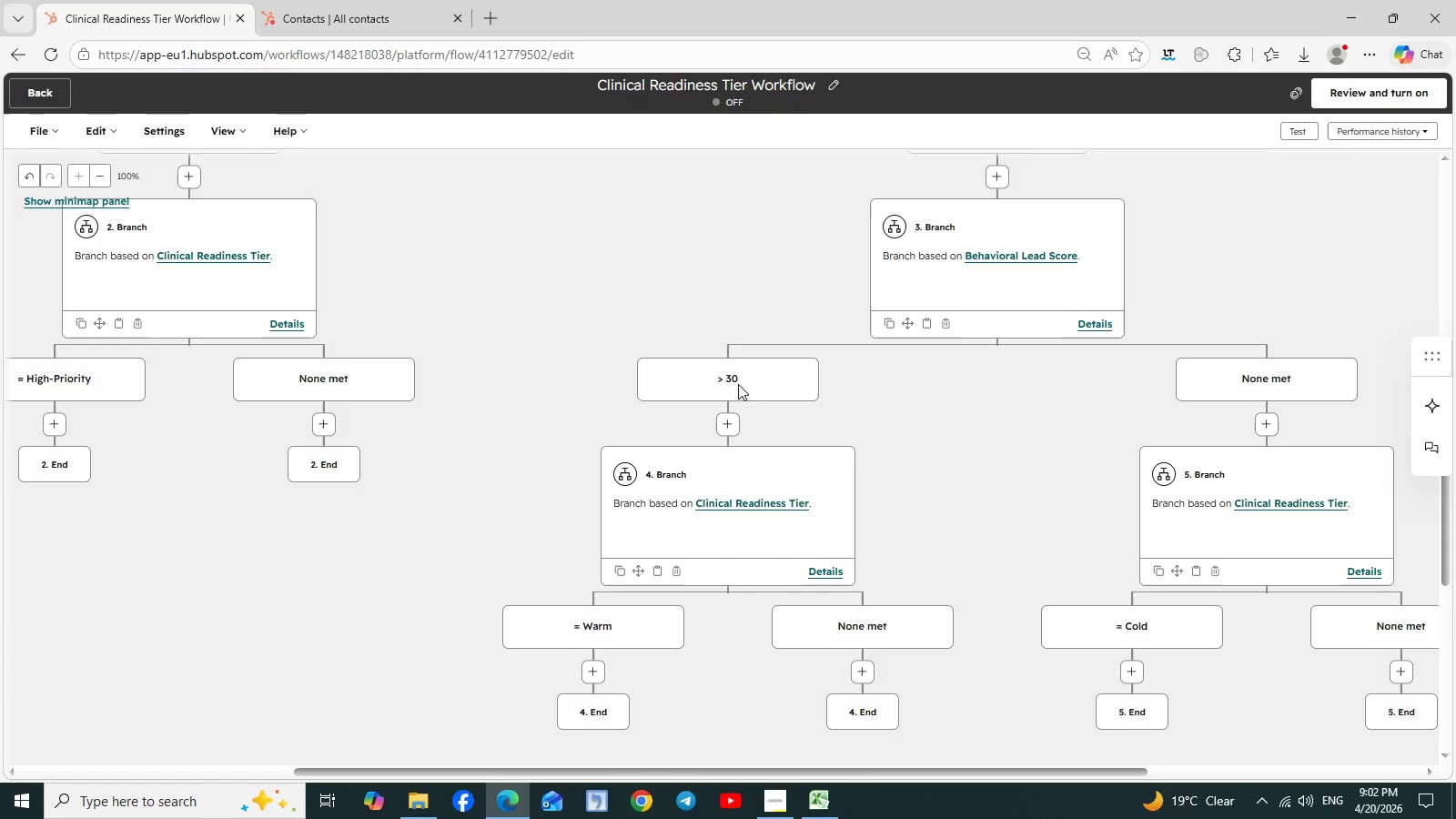 
left_click([738, 384])
 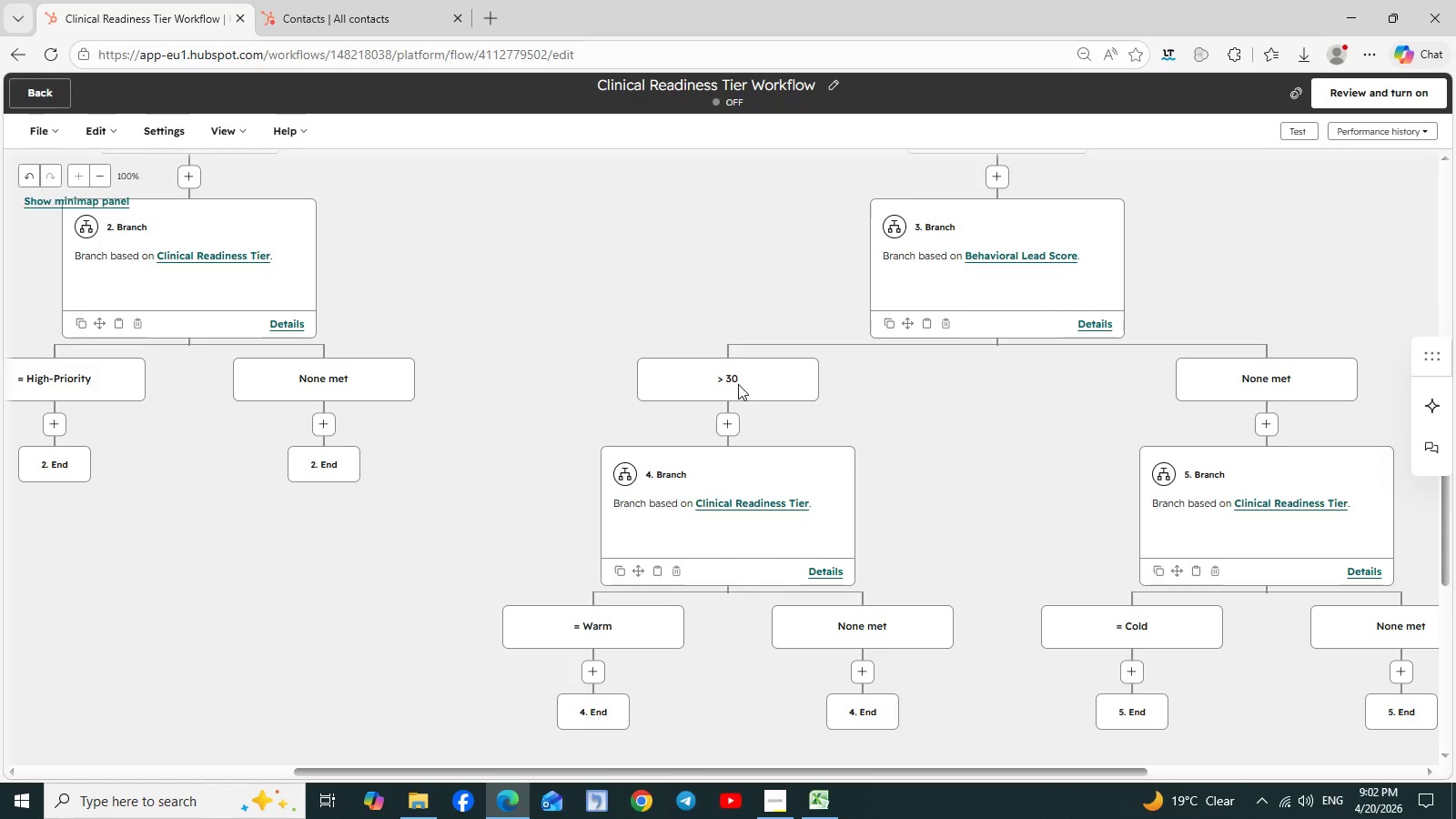 
left_click([738, 384])
 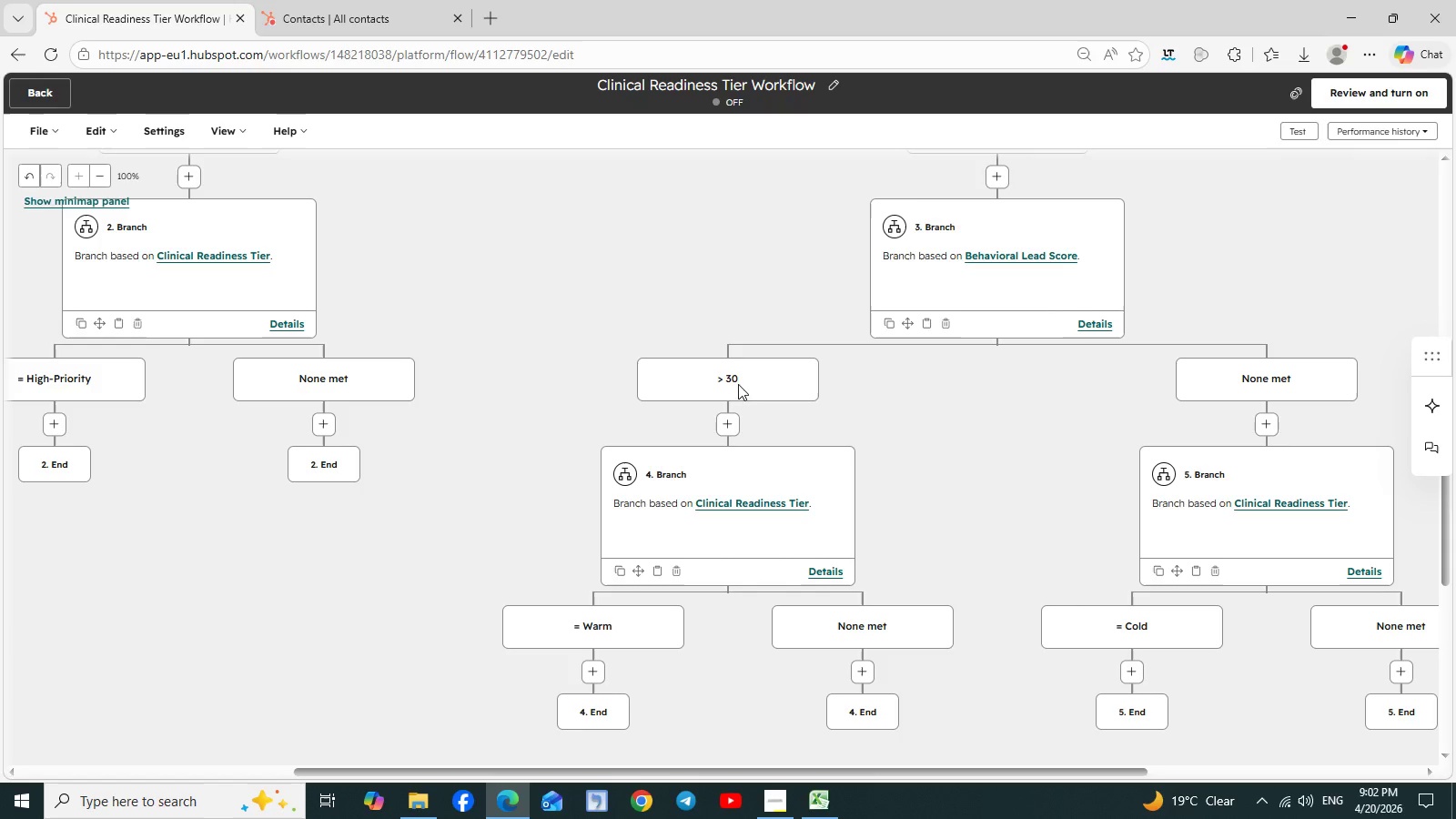 
left_click([738, 384])
 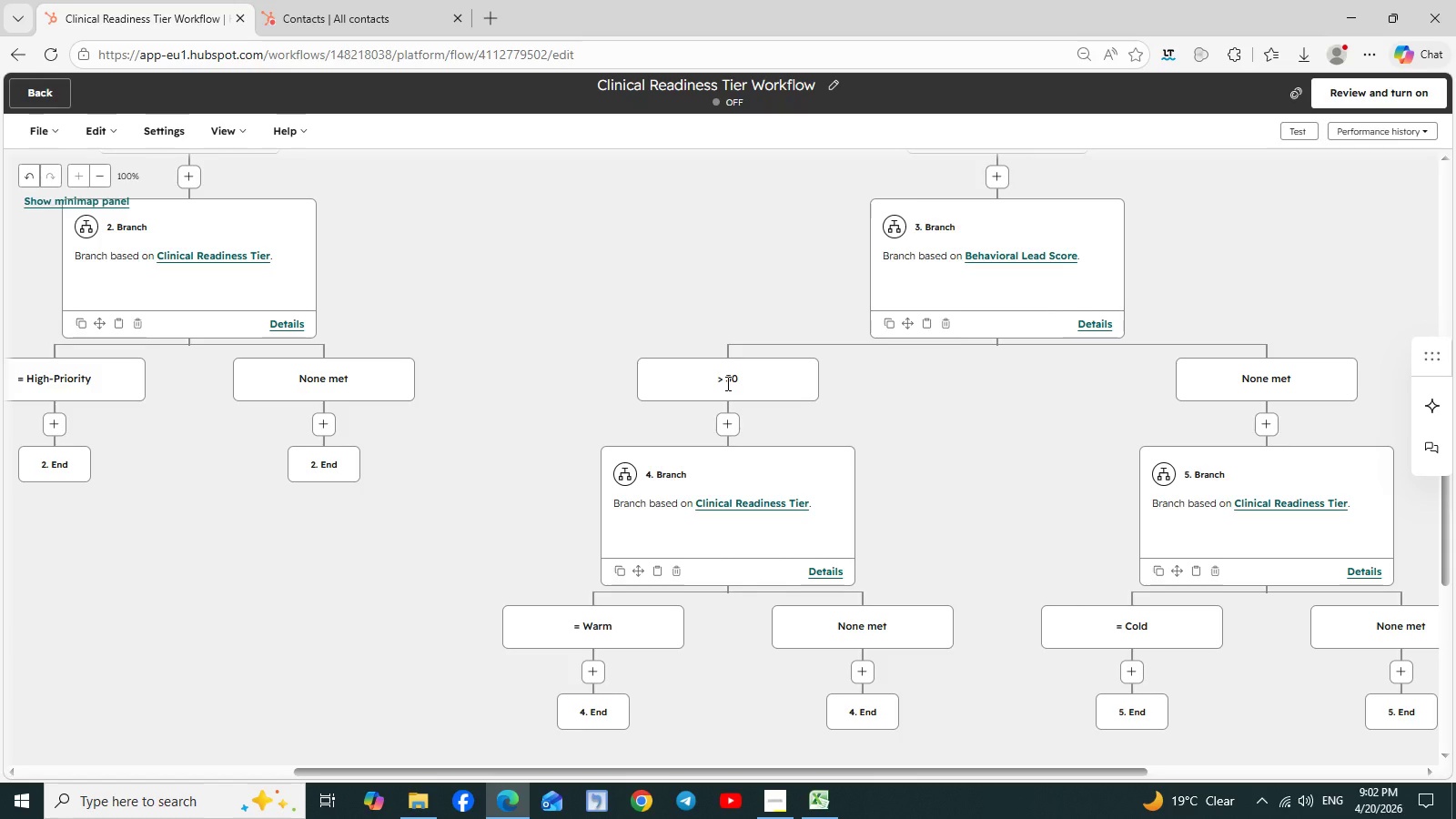 
left_click([726, 383])
 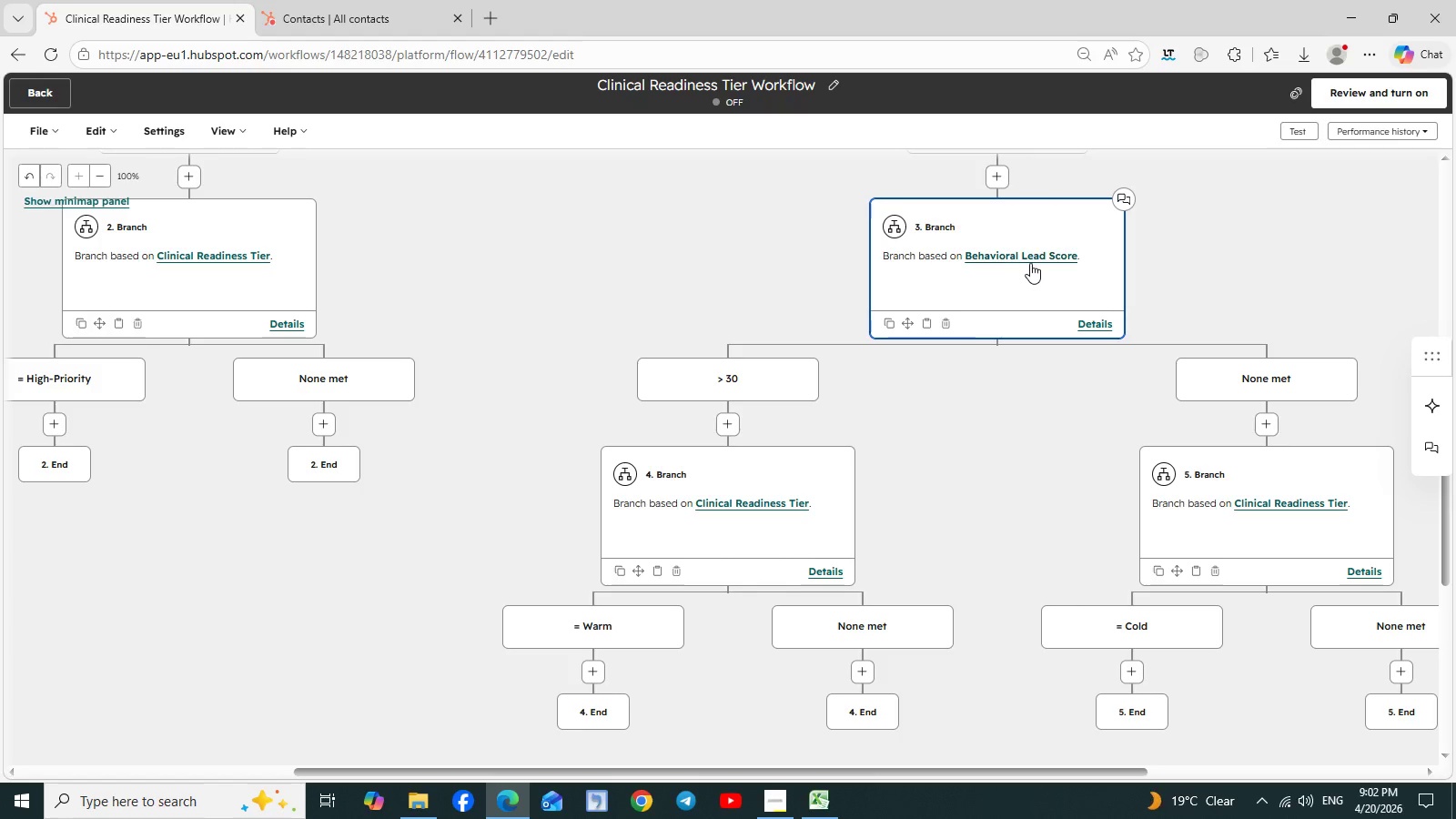 
left_click([1035, 264])
 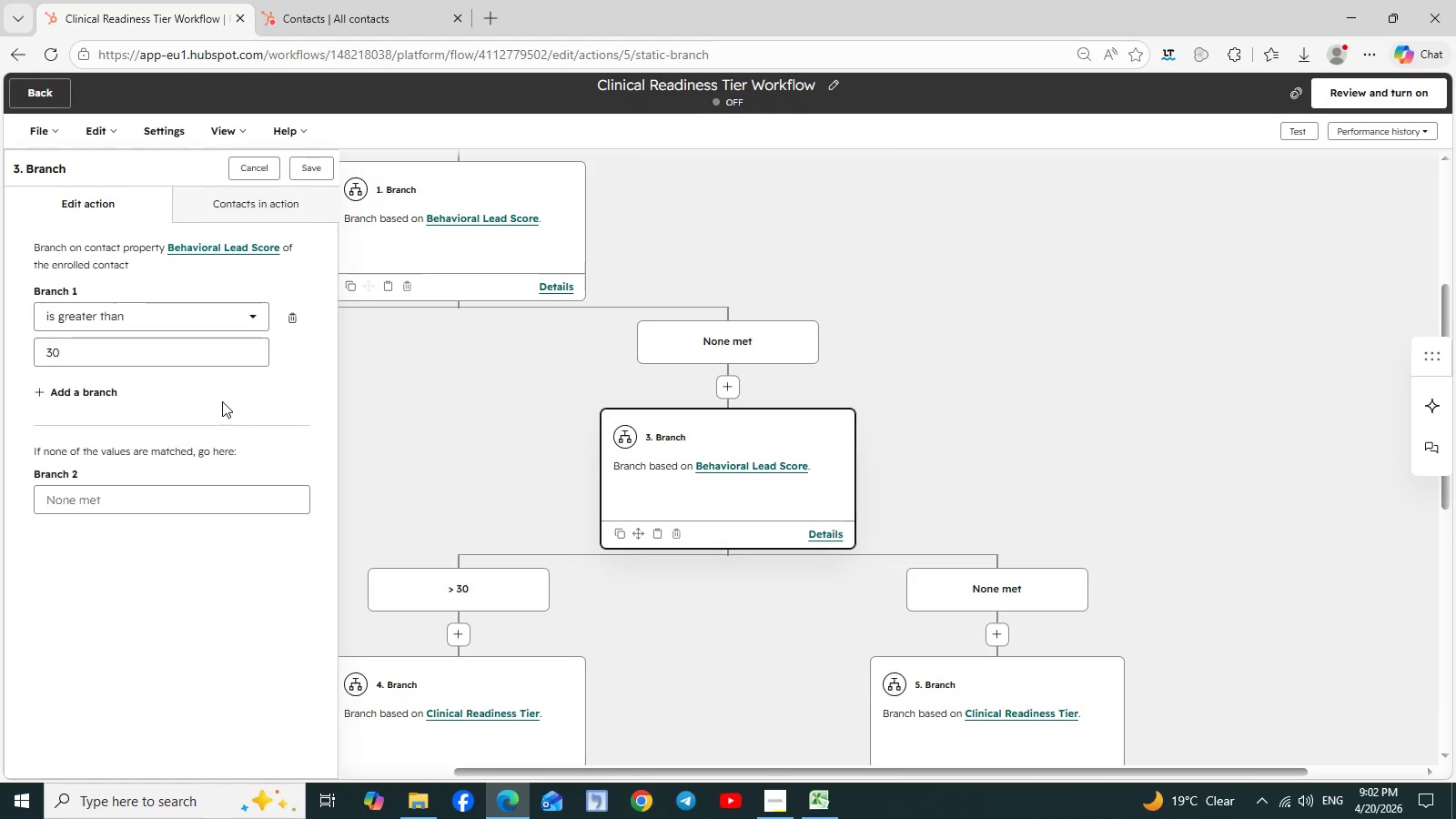 
left_click([254, 312])
 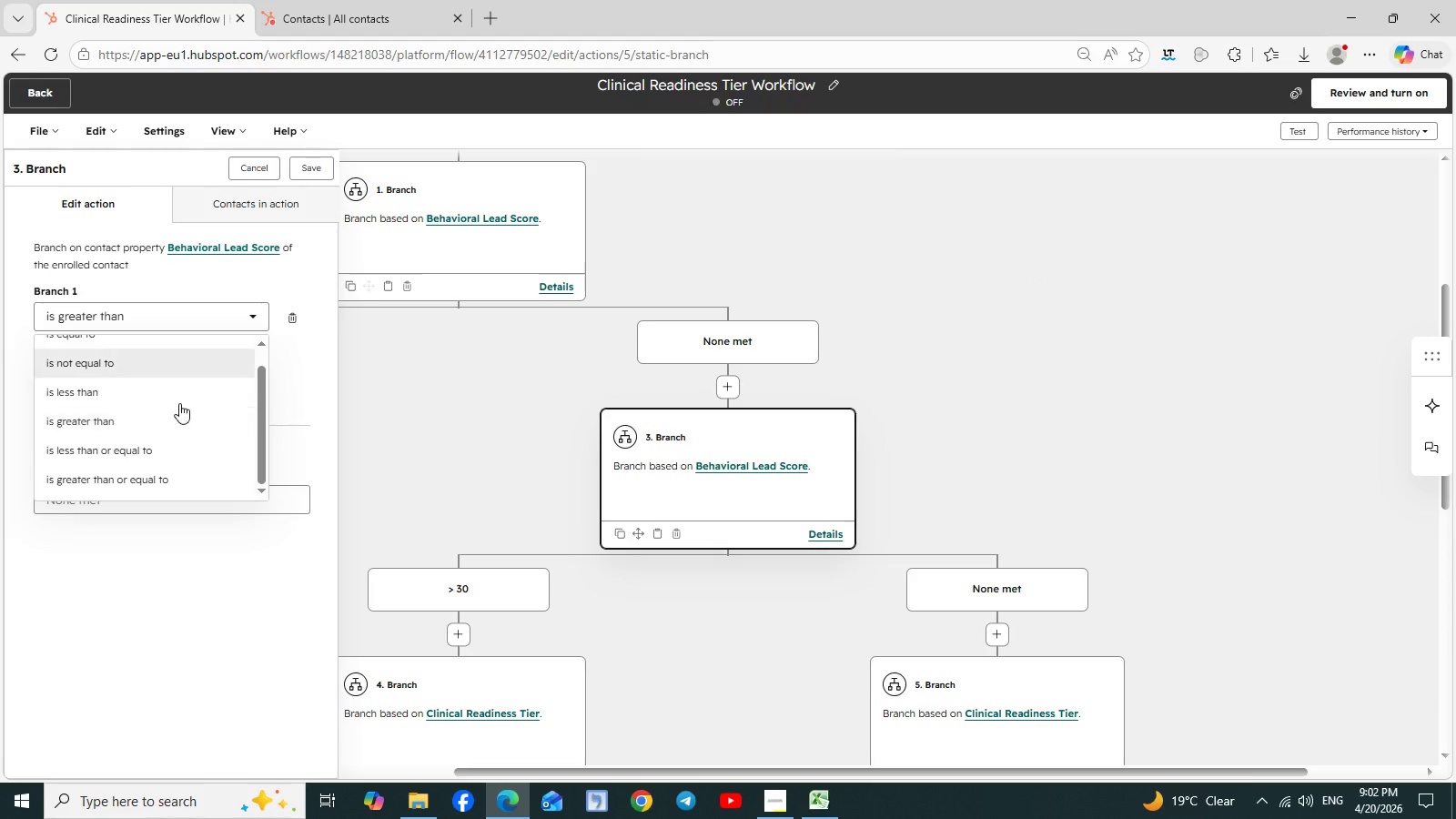 
scroll: coordinate [155, 440], scroll_direction: down, amount: 2.0
 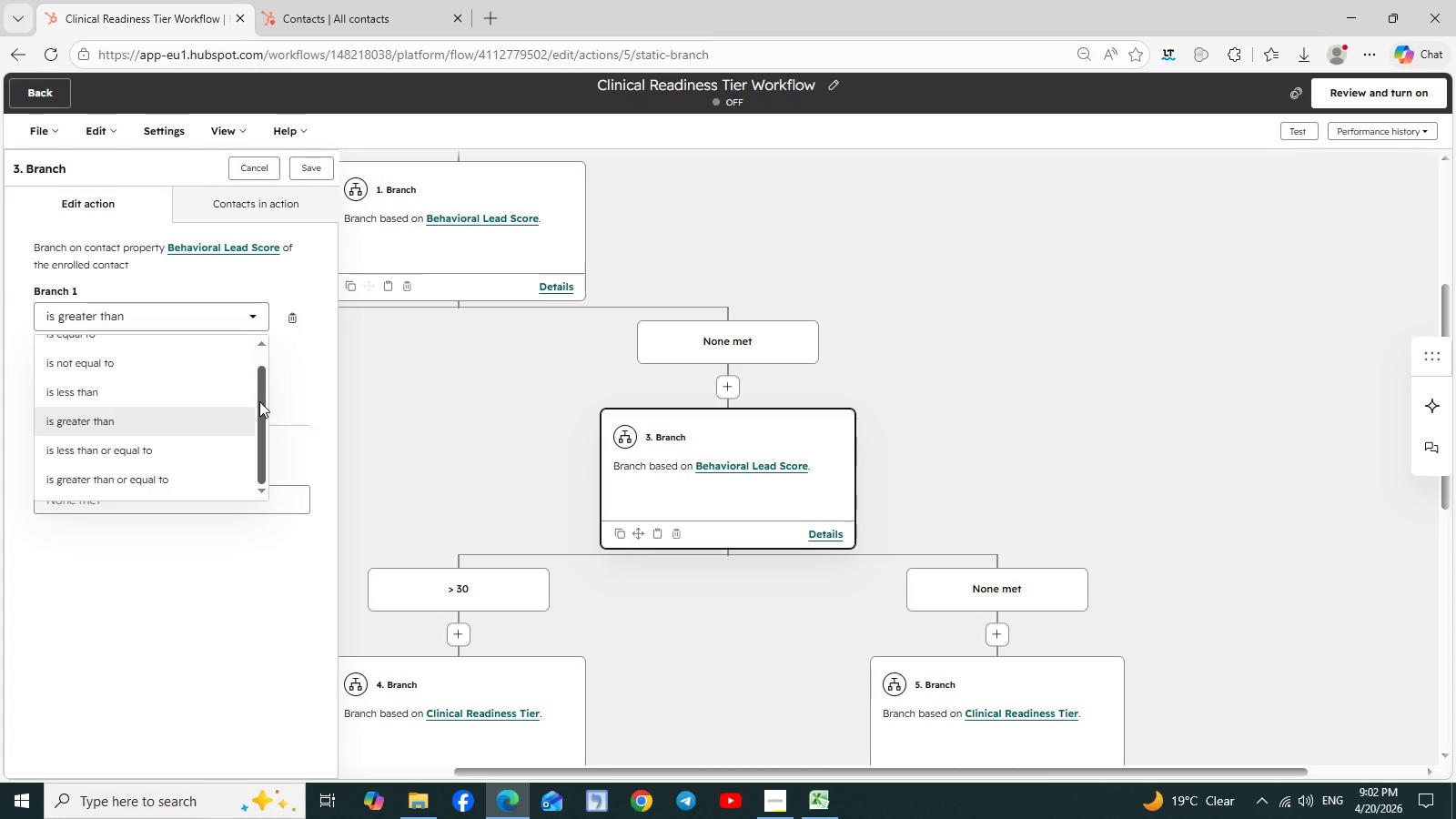 
left_click_drag(start_coordinate=[259, 401], to_coordinate=[259, 419])
 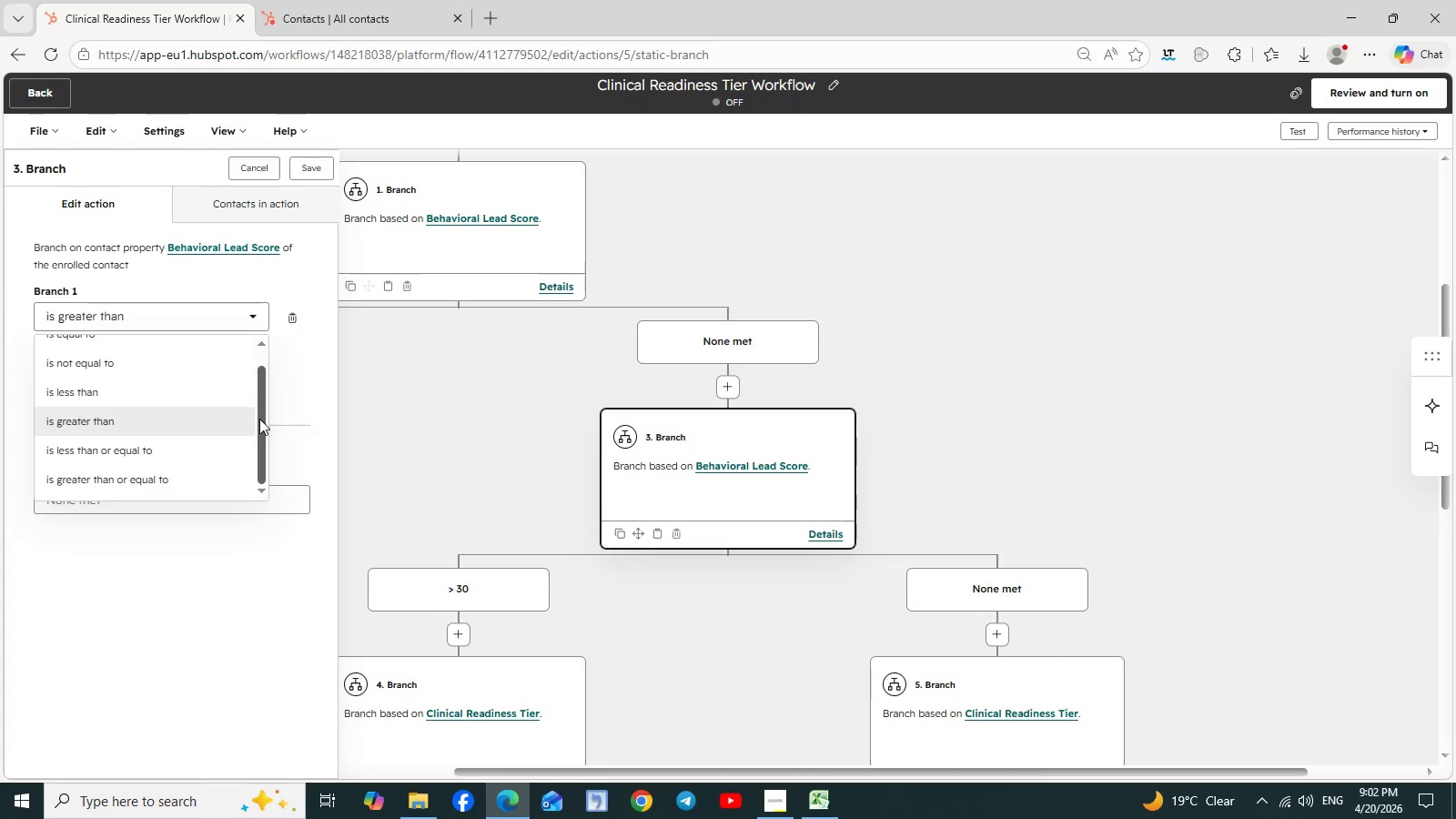 
left_click_drag(start_coordinate=[259, 419], to_coordinate=[261, 392])
 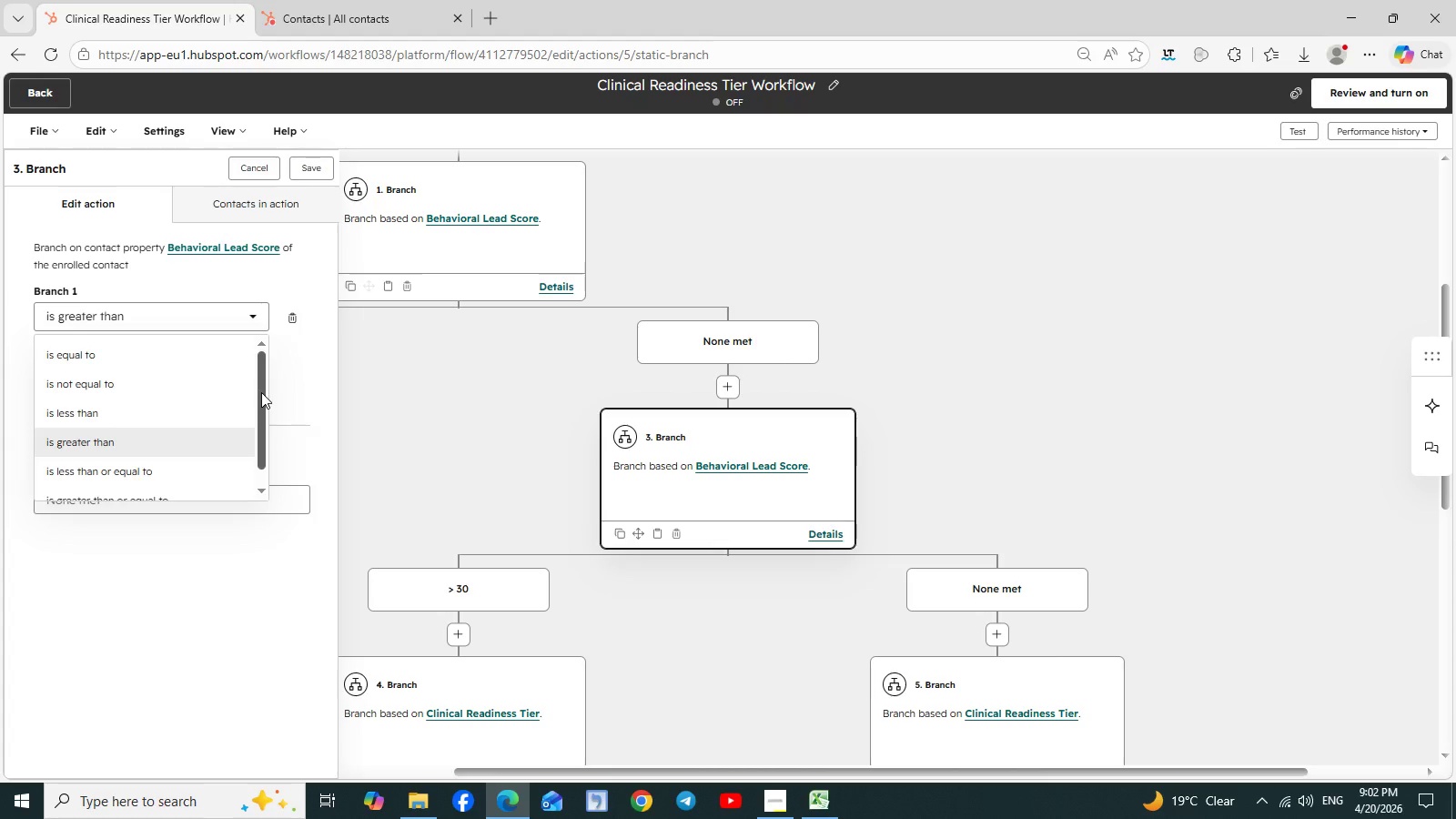 
left_click_drag(start_coordinate=[261, 392], to_coordinate=[259, 418])
 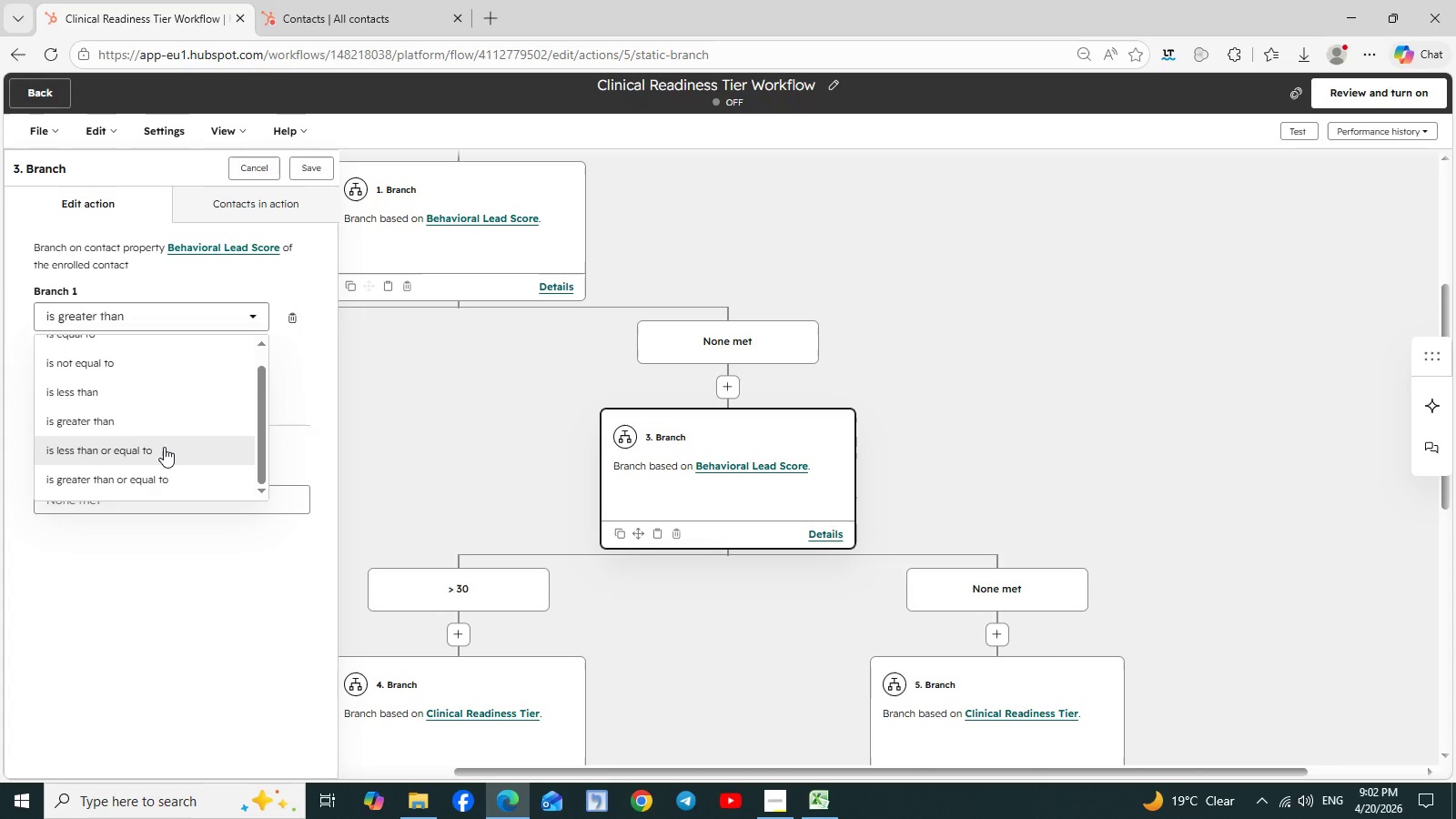 
mouse_move([176, 456])
 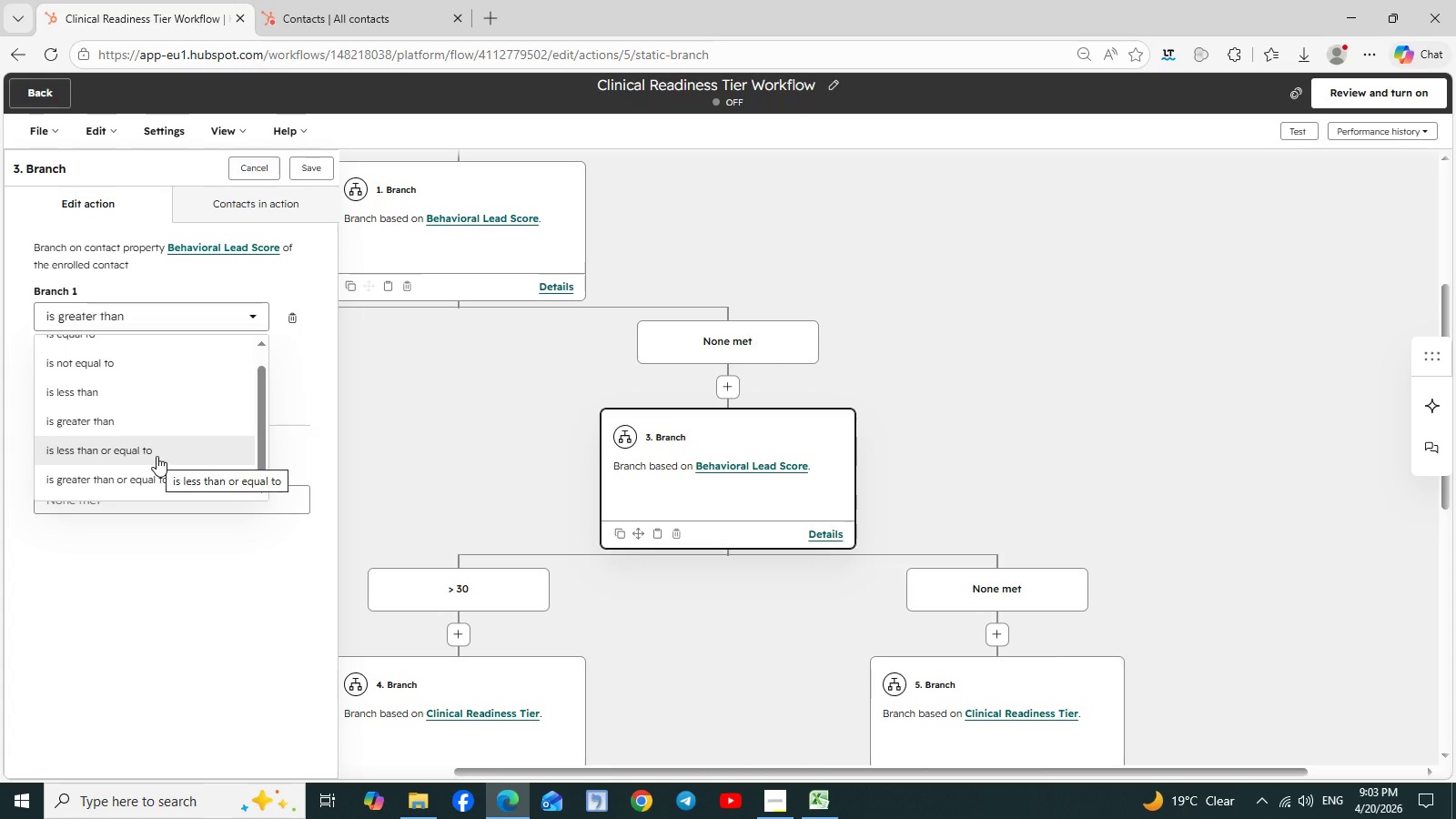 
wait(11.75)
 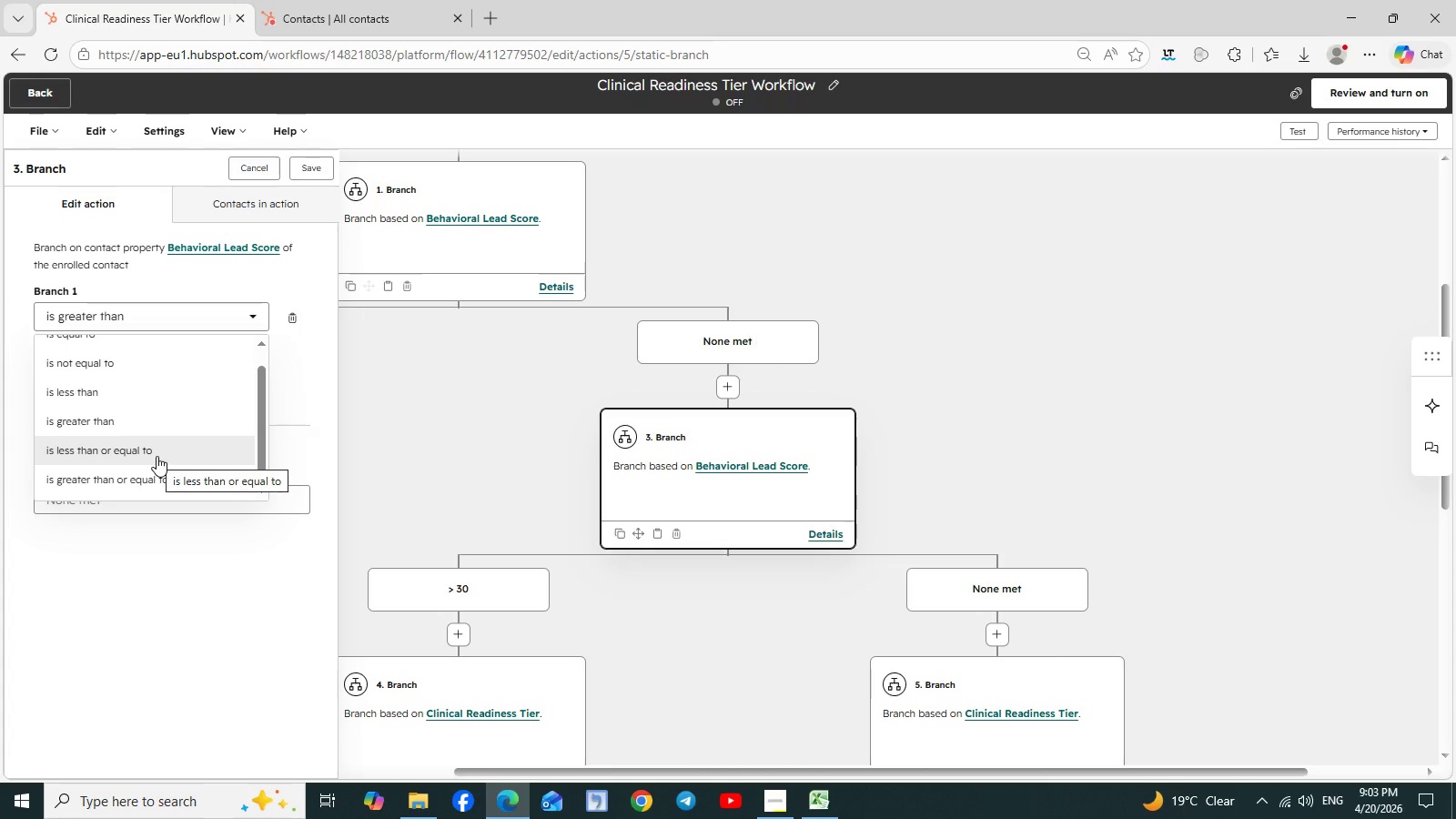 
left_click([148, 480])
 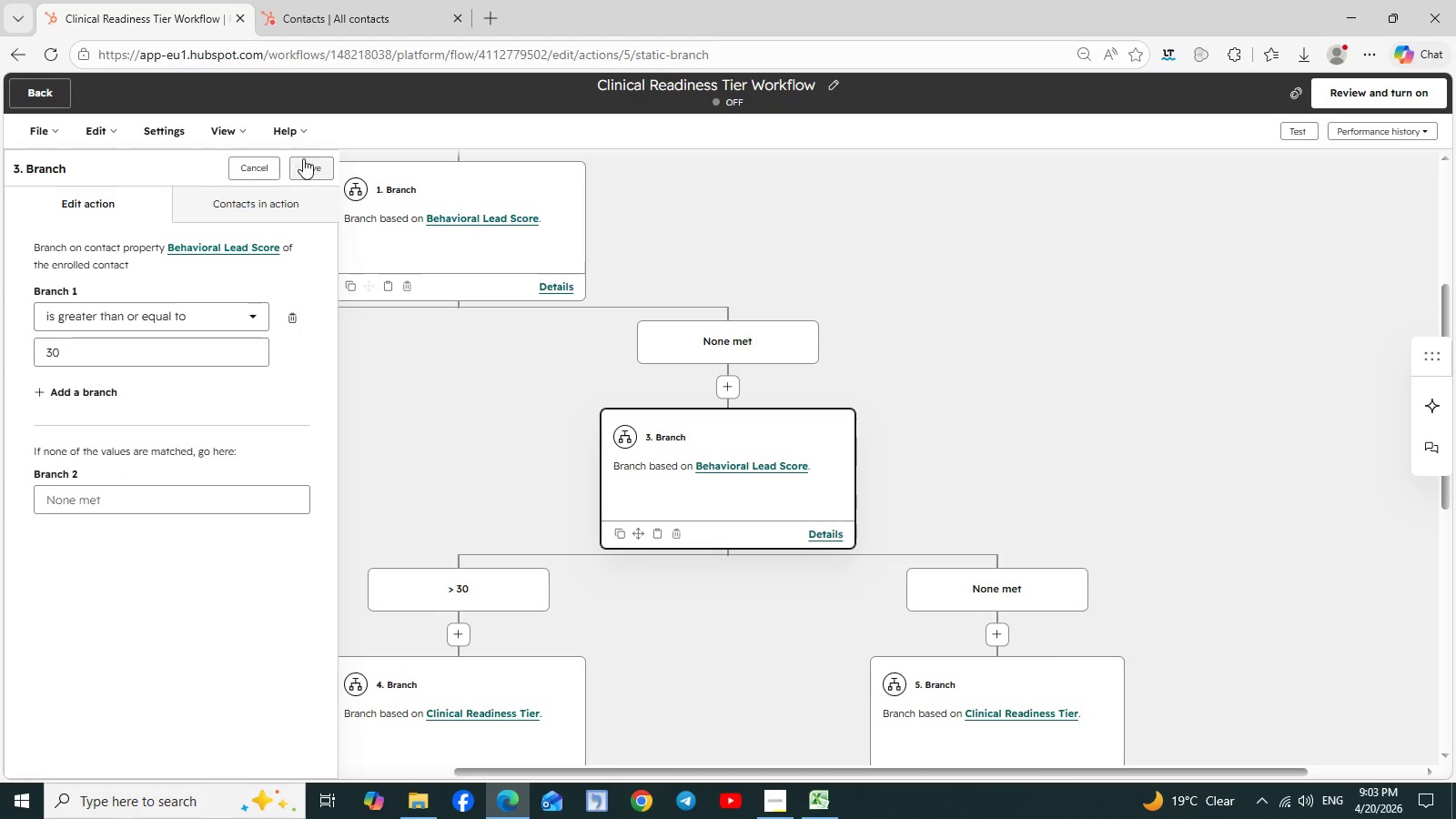 
left_click([311, 160])
 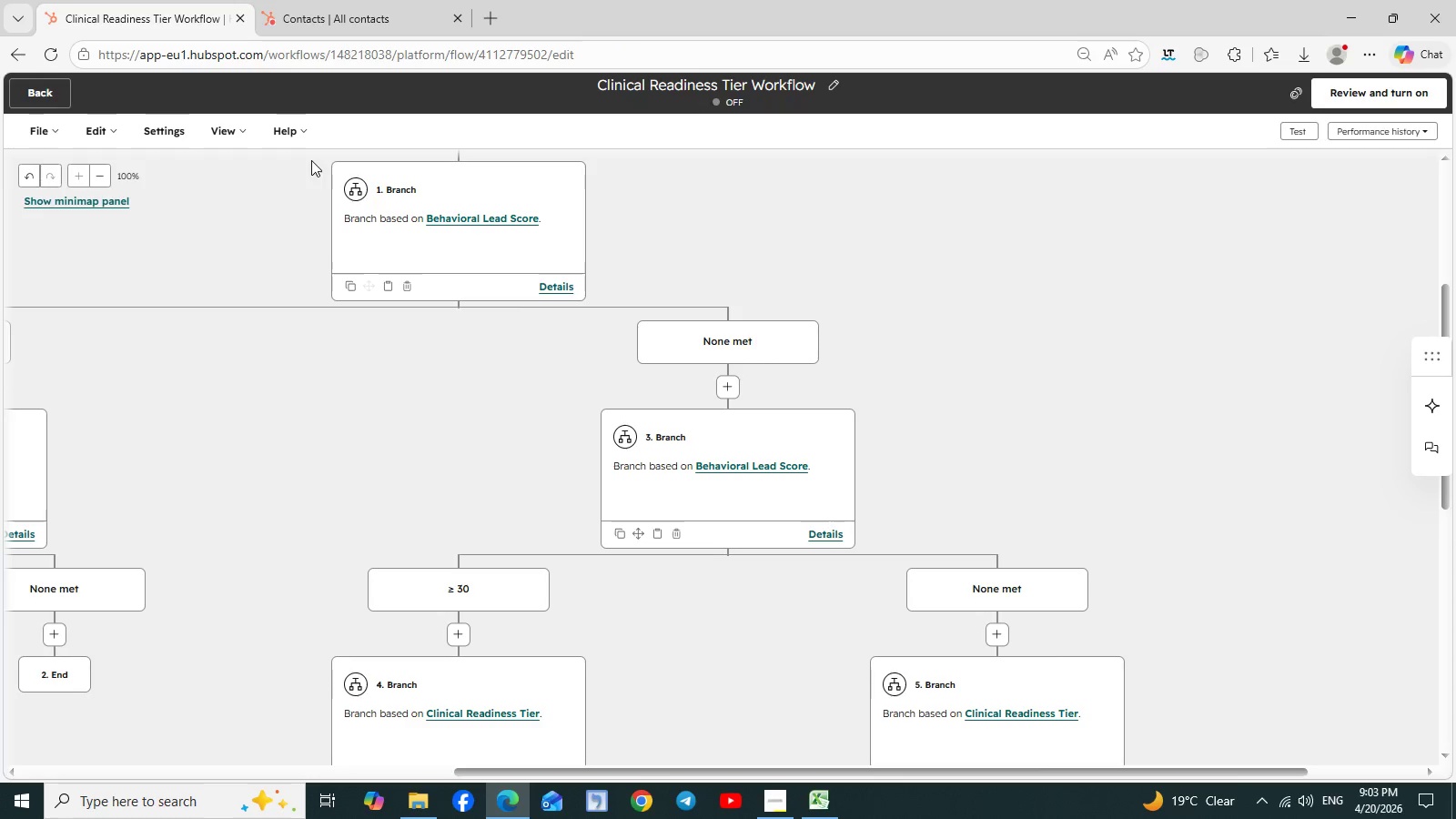 
wait(6.39)
 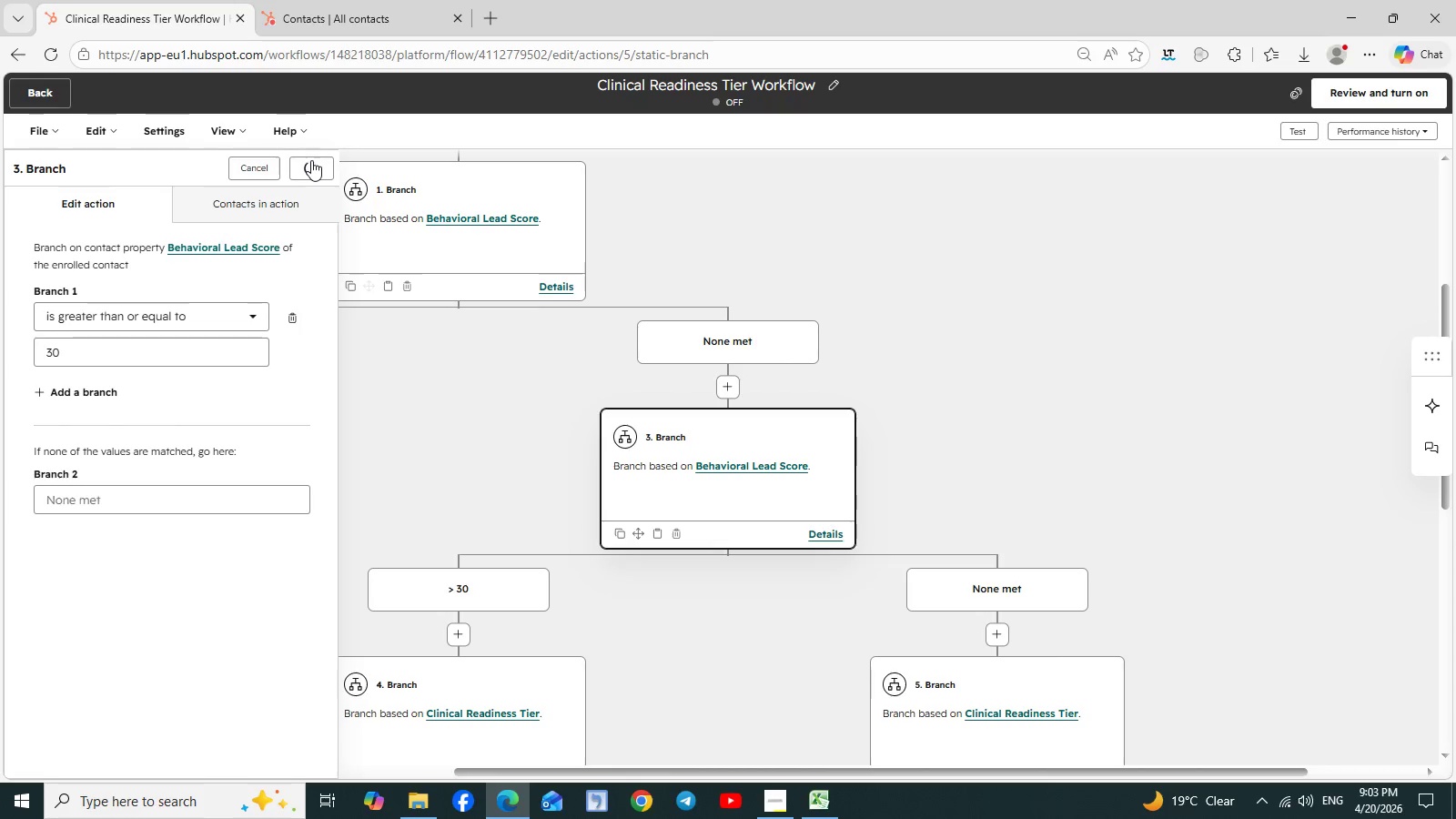 
scroll: coordinate [694, 698], scroll_direction: down, amount: 4.0
 